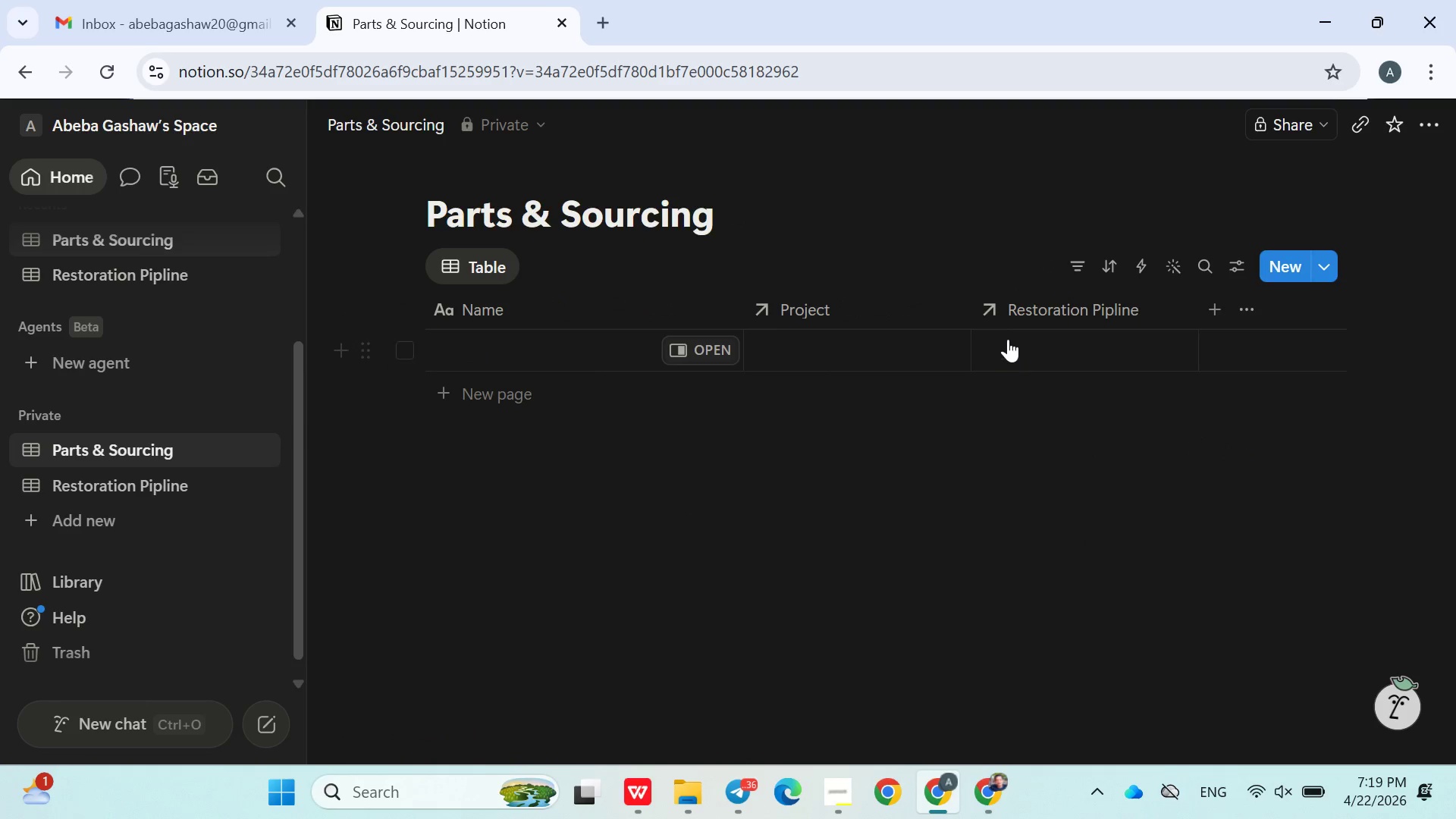 
wait(5.16)
 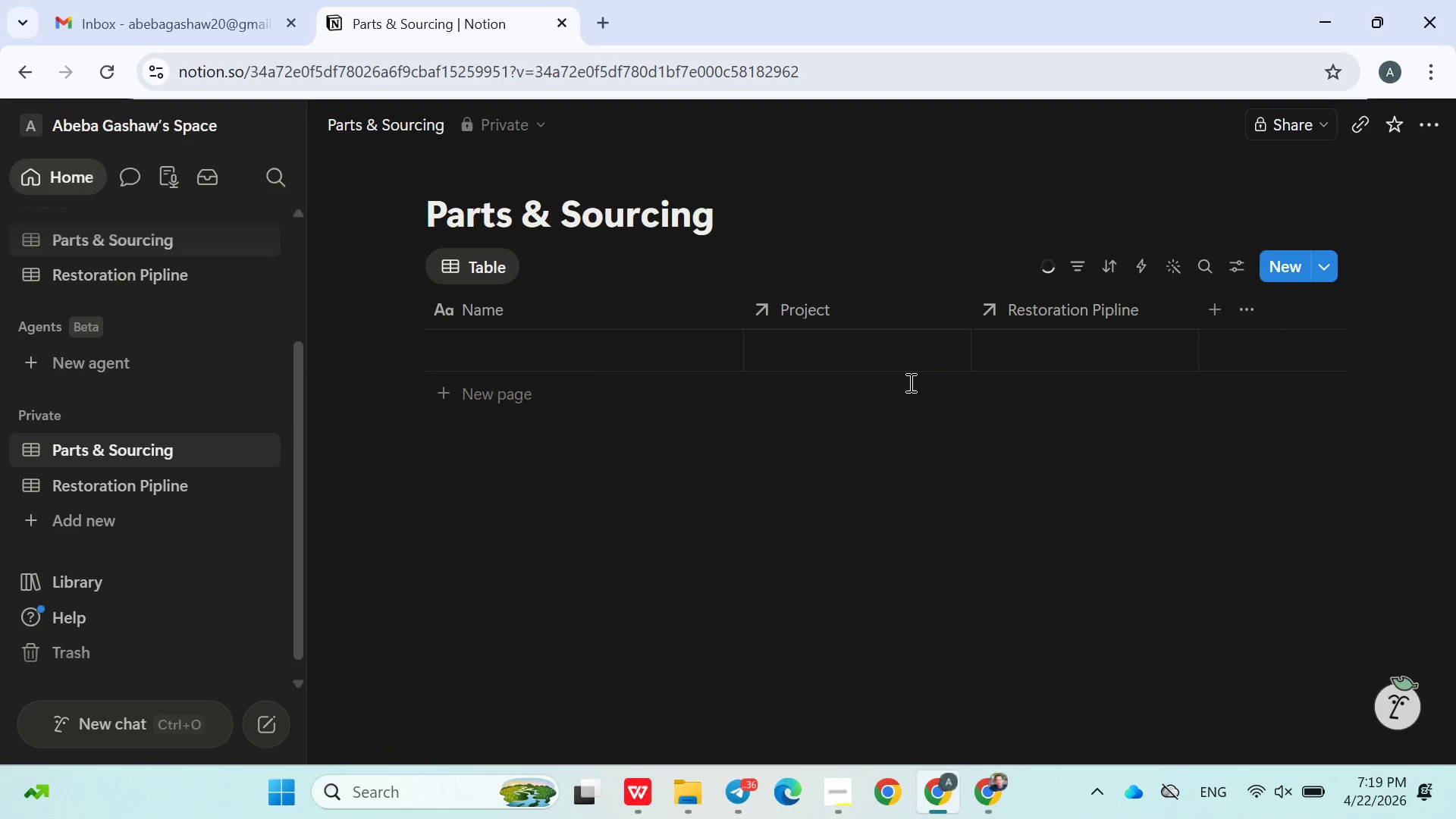 
left_click([893, 337])
 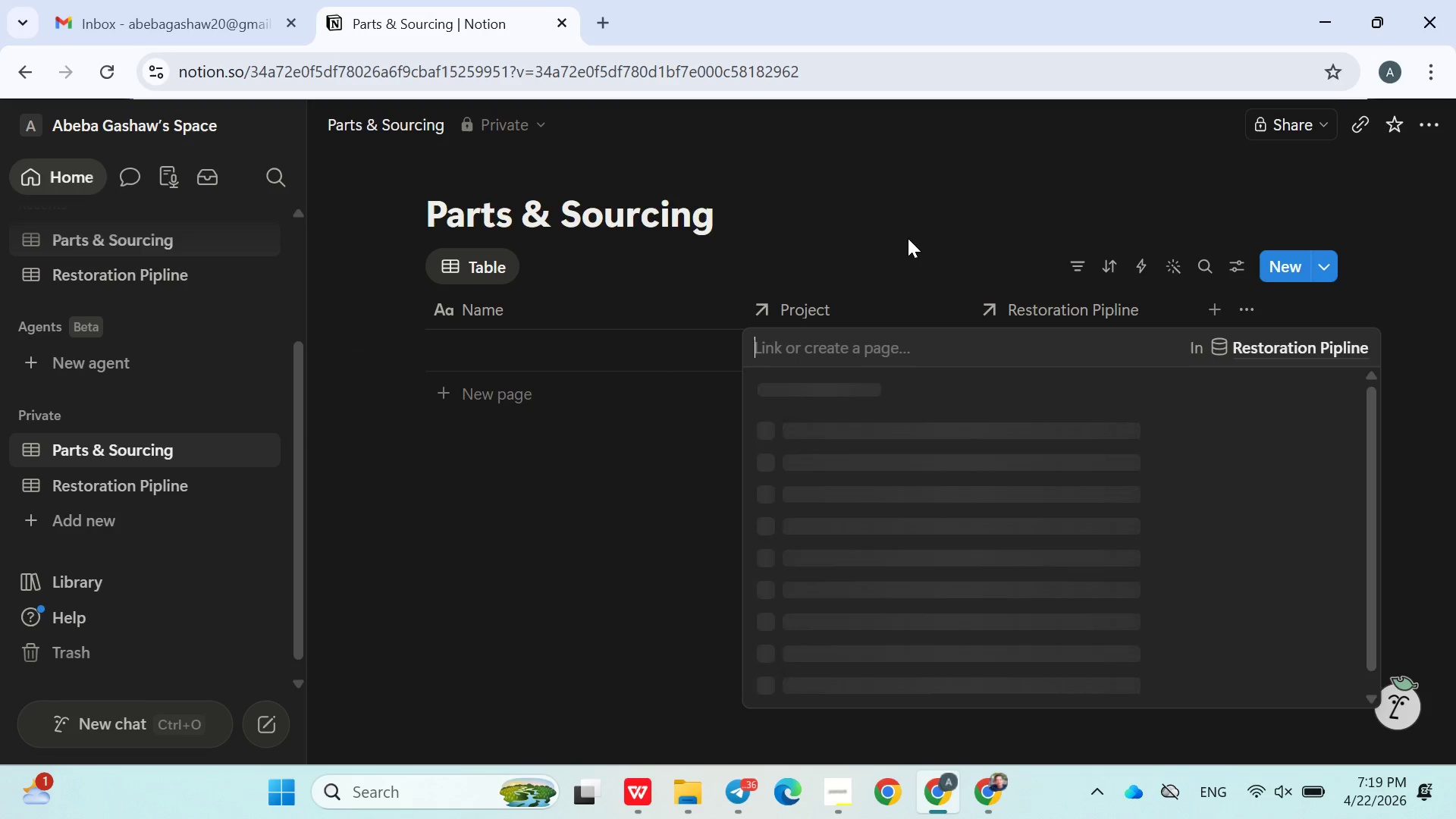 
left_click([908, 238])
 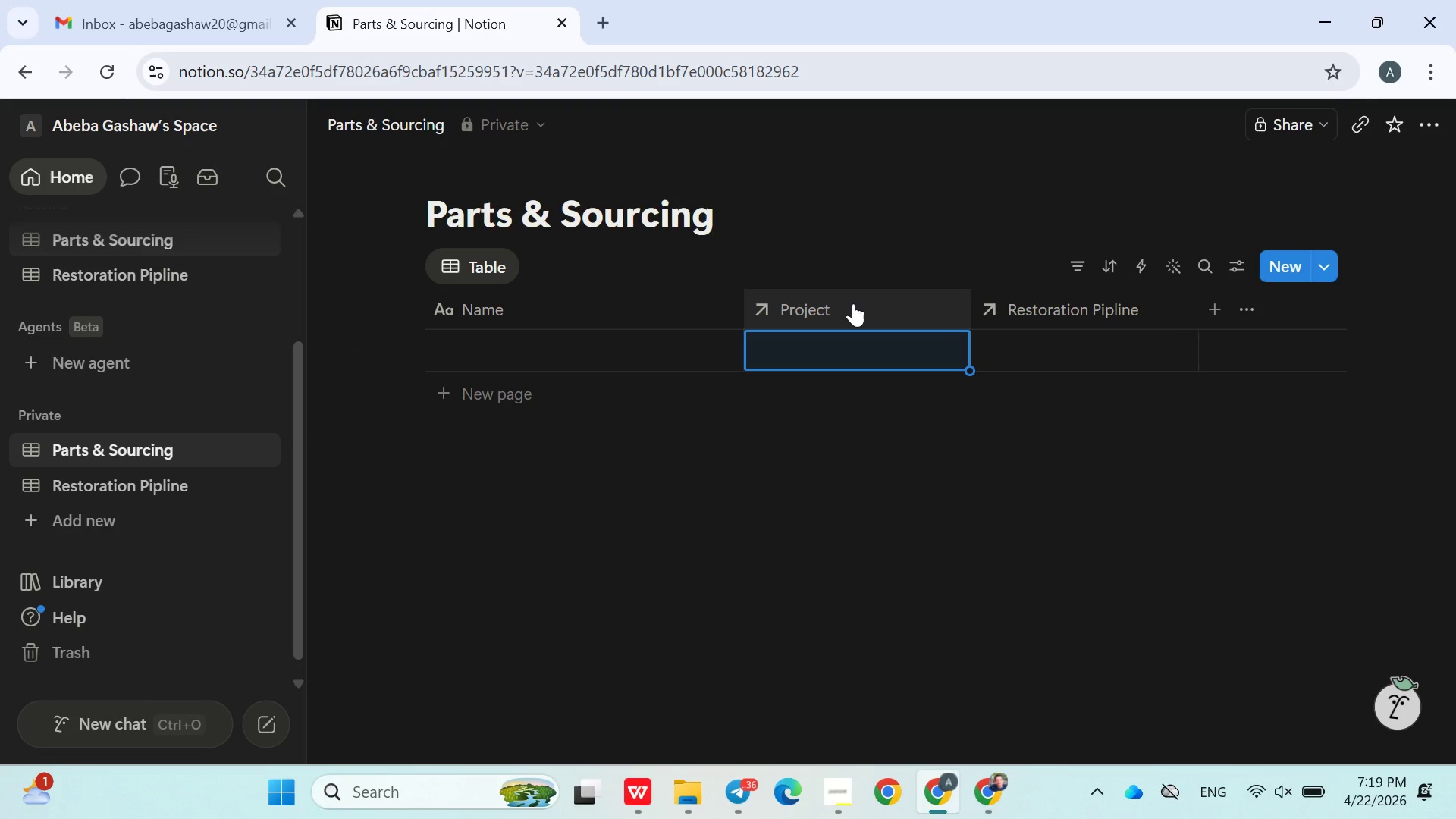 
left_click([853, 303])
 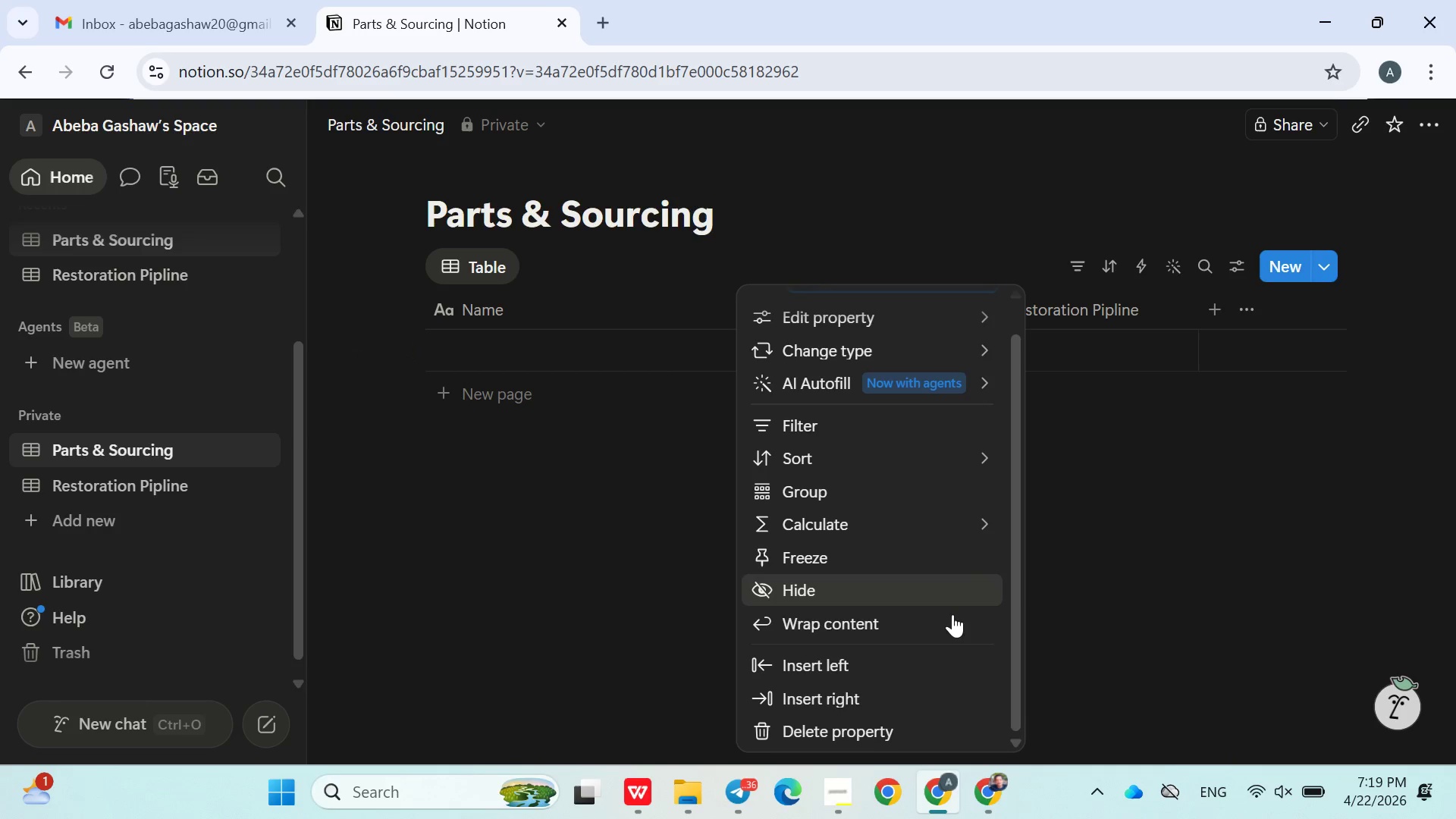 
left_click([883, 728])
 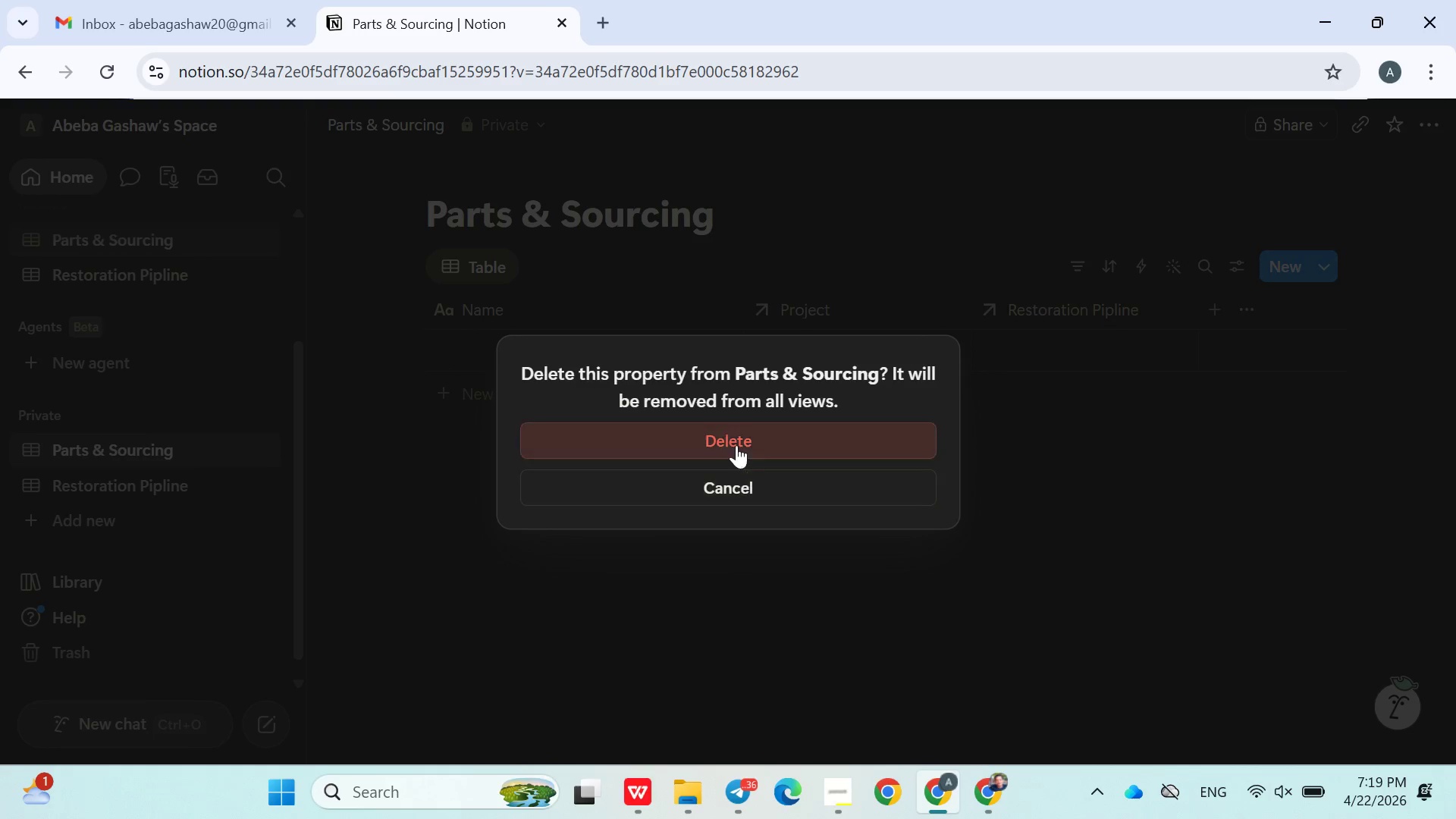 
left_click([736, 440])
 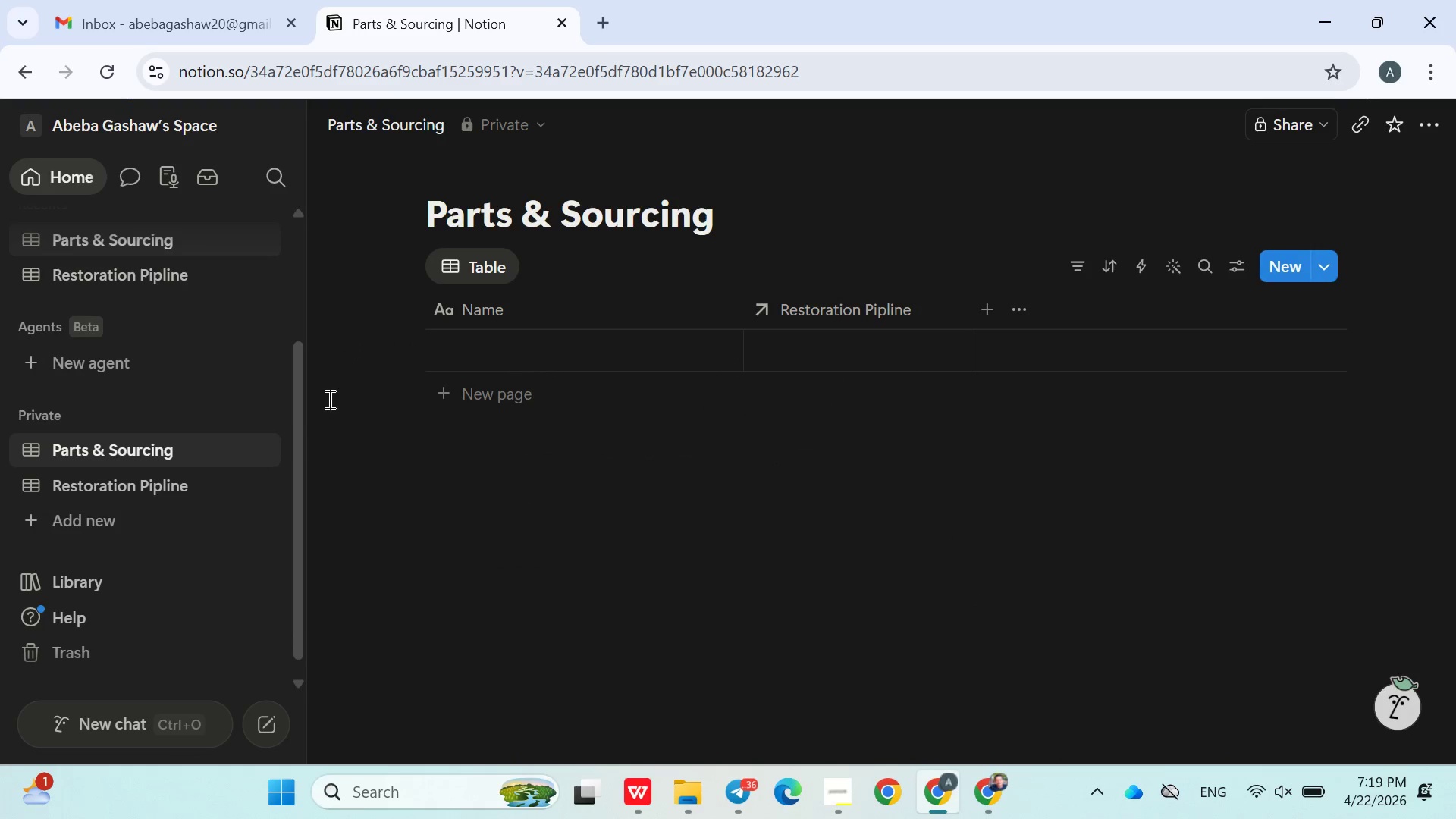 
left_click([121, 473])
 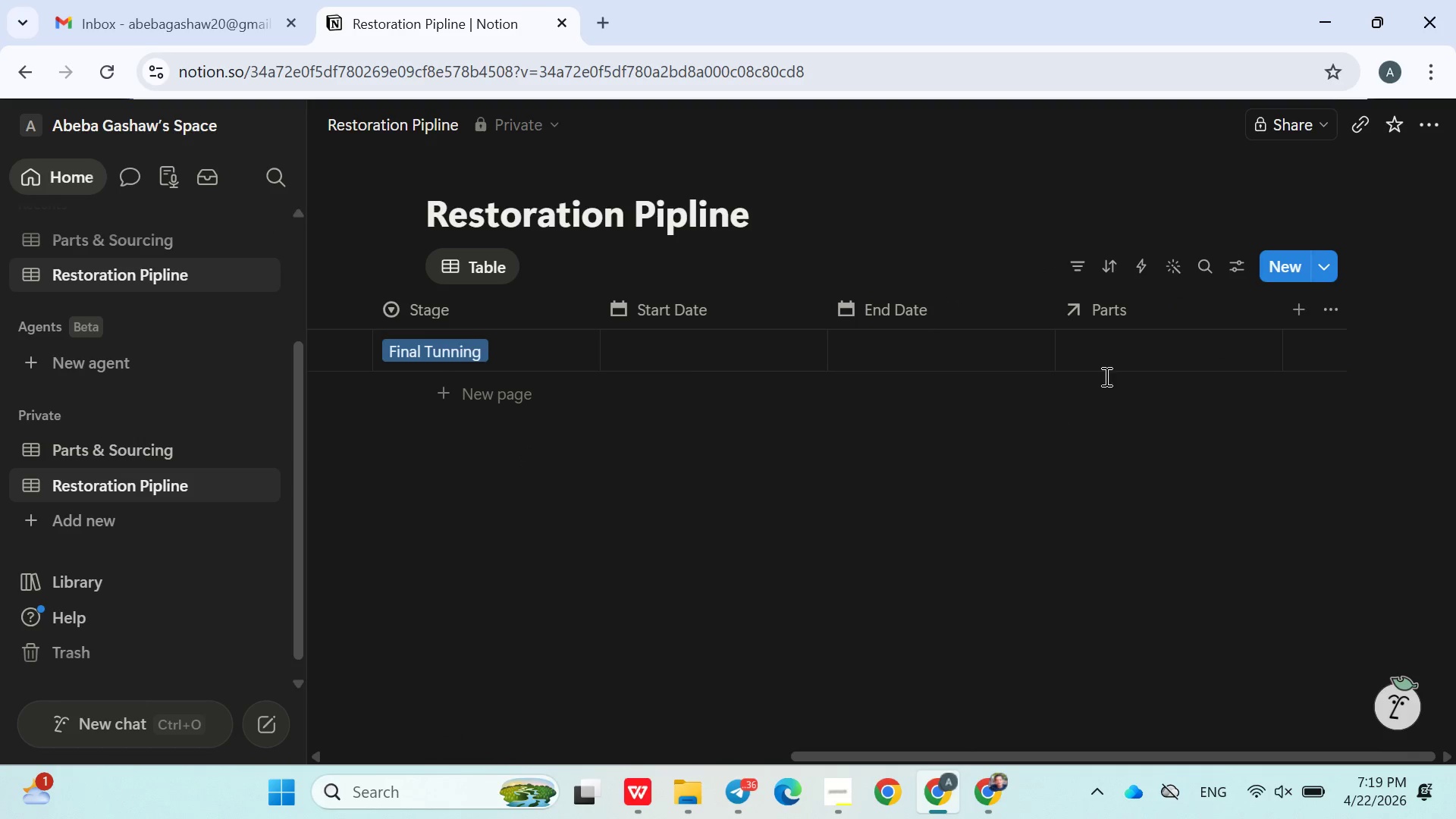 
wait(5.08)
 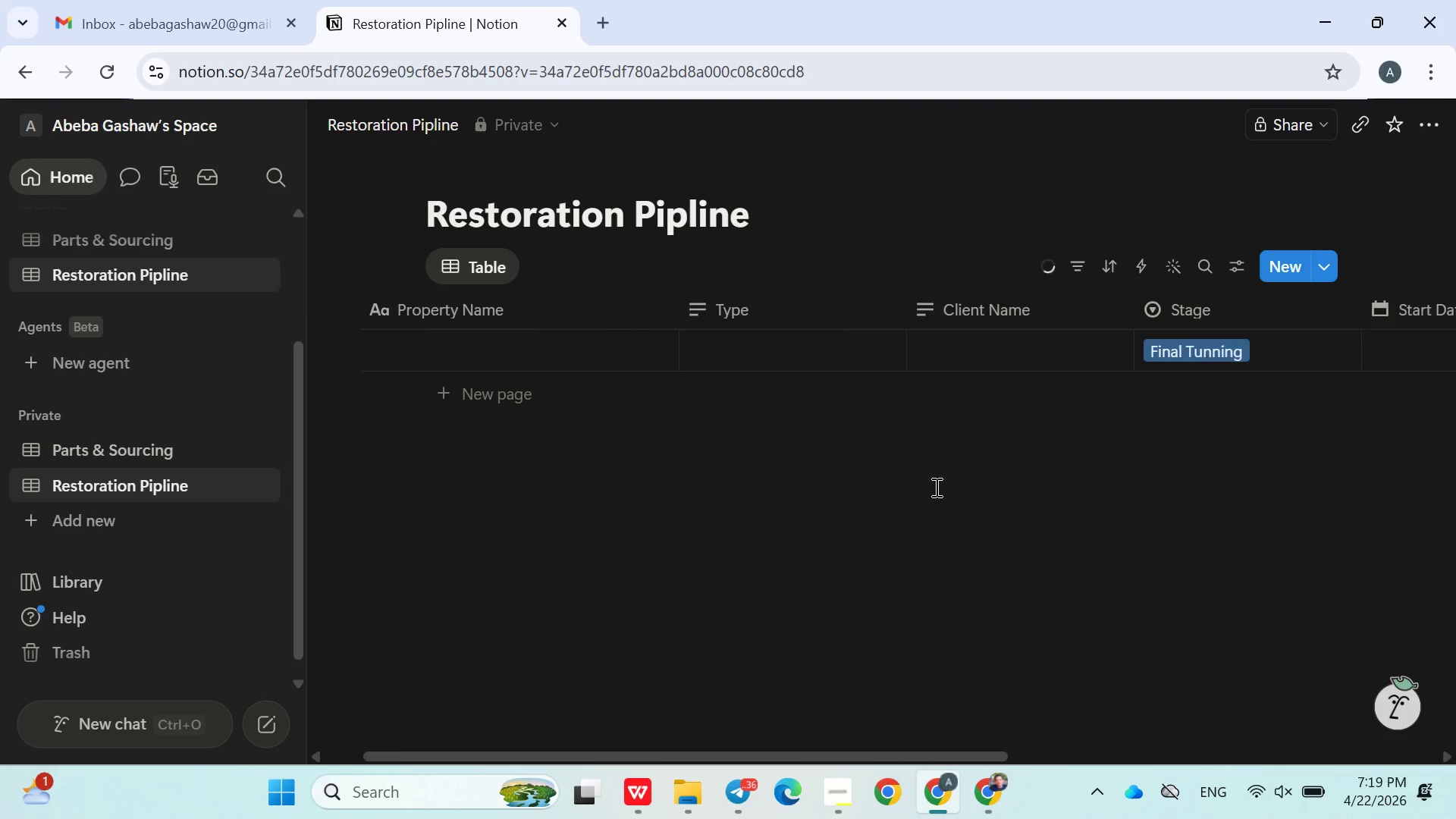 
left_click([1293, 308])
 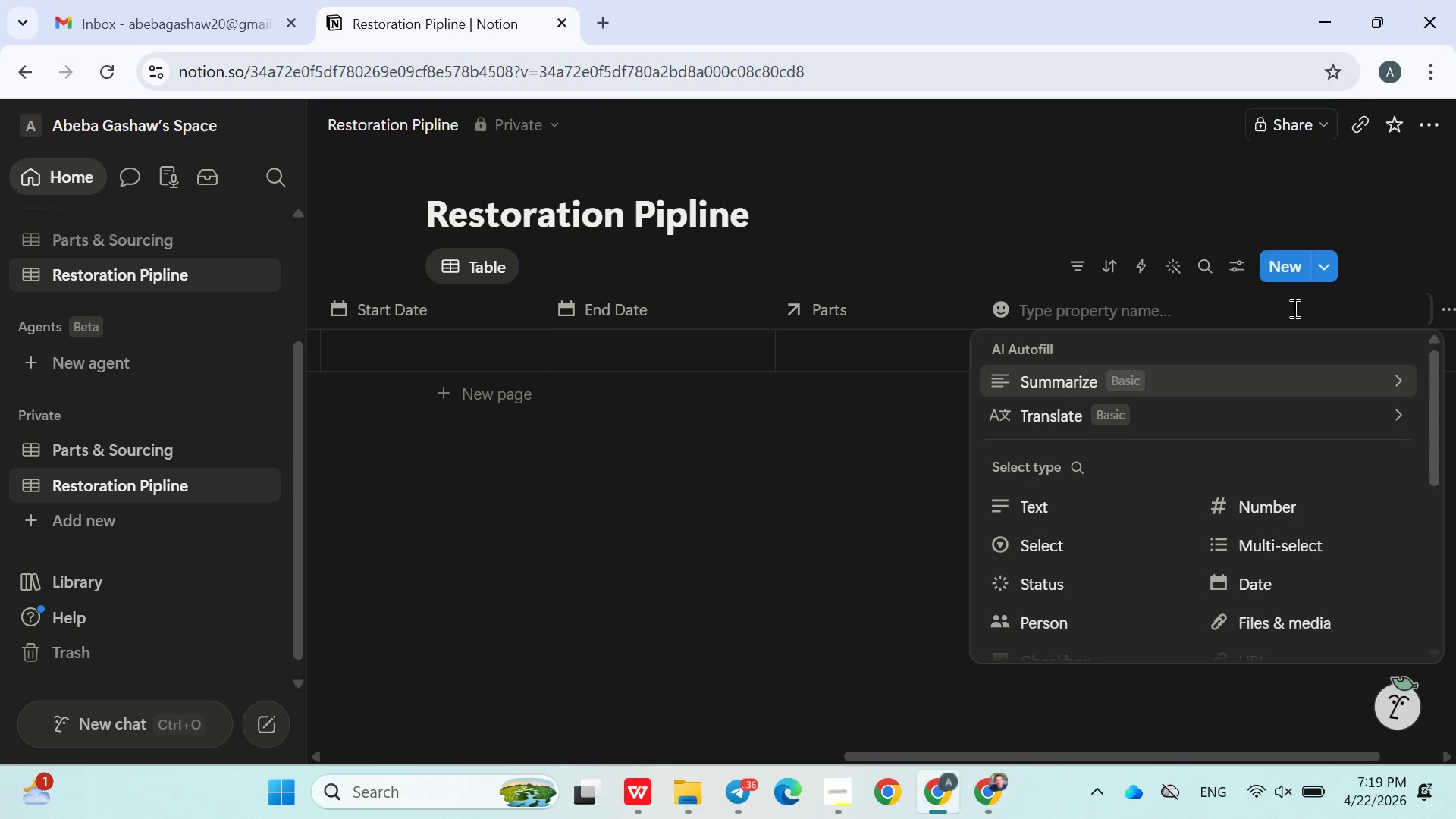 
wait(7.44)
 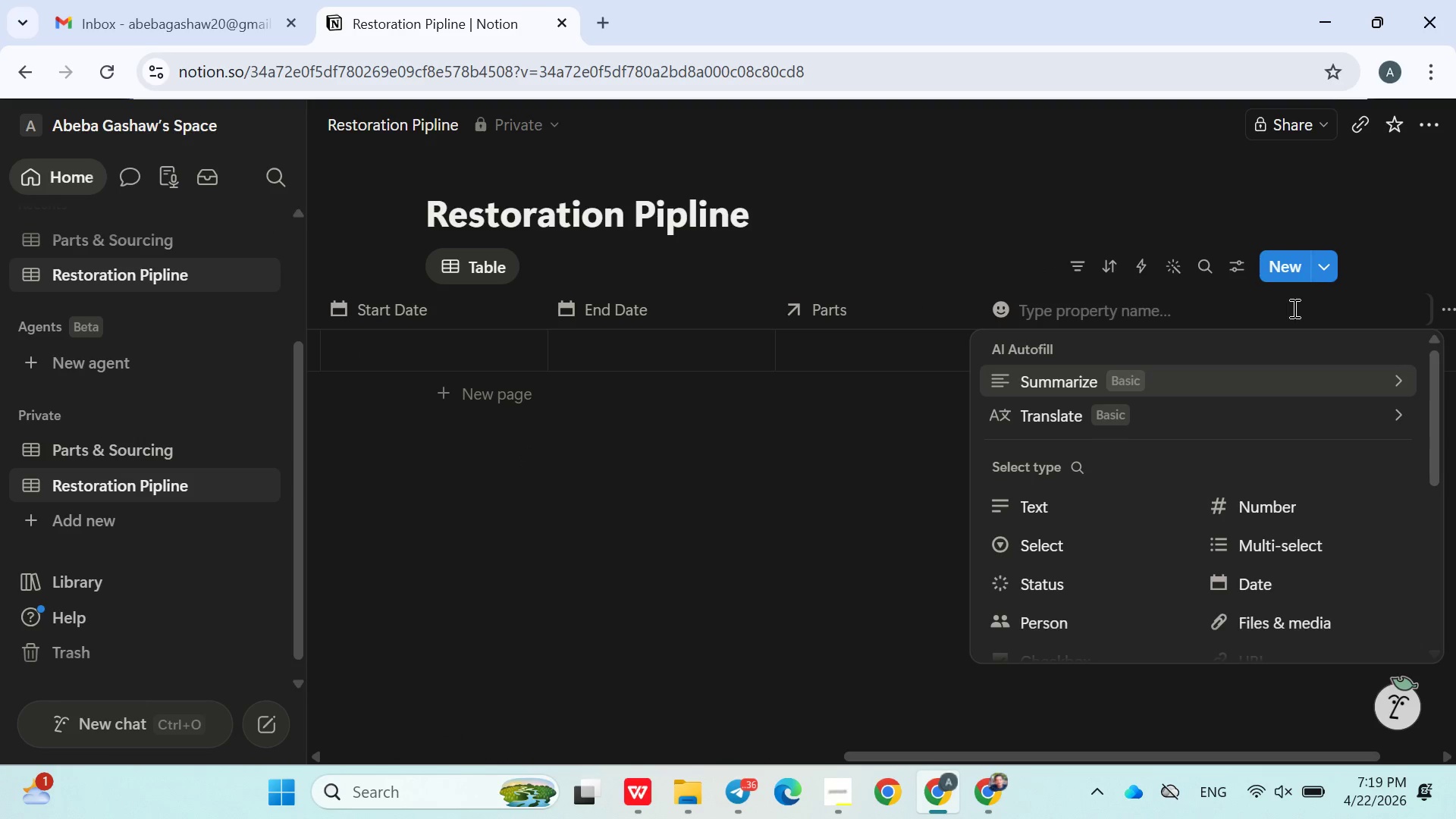 
type(Total Count)
 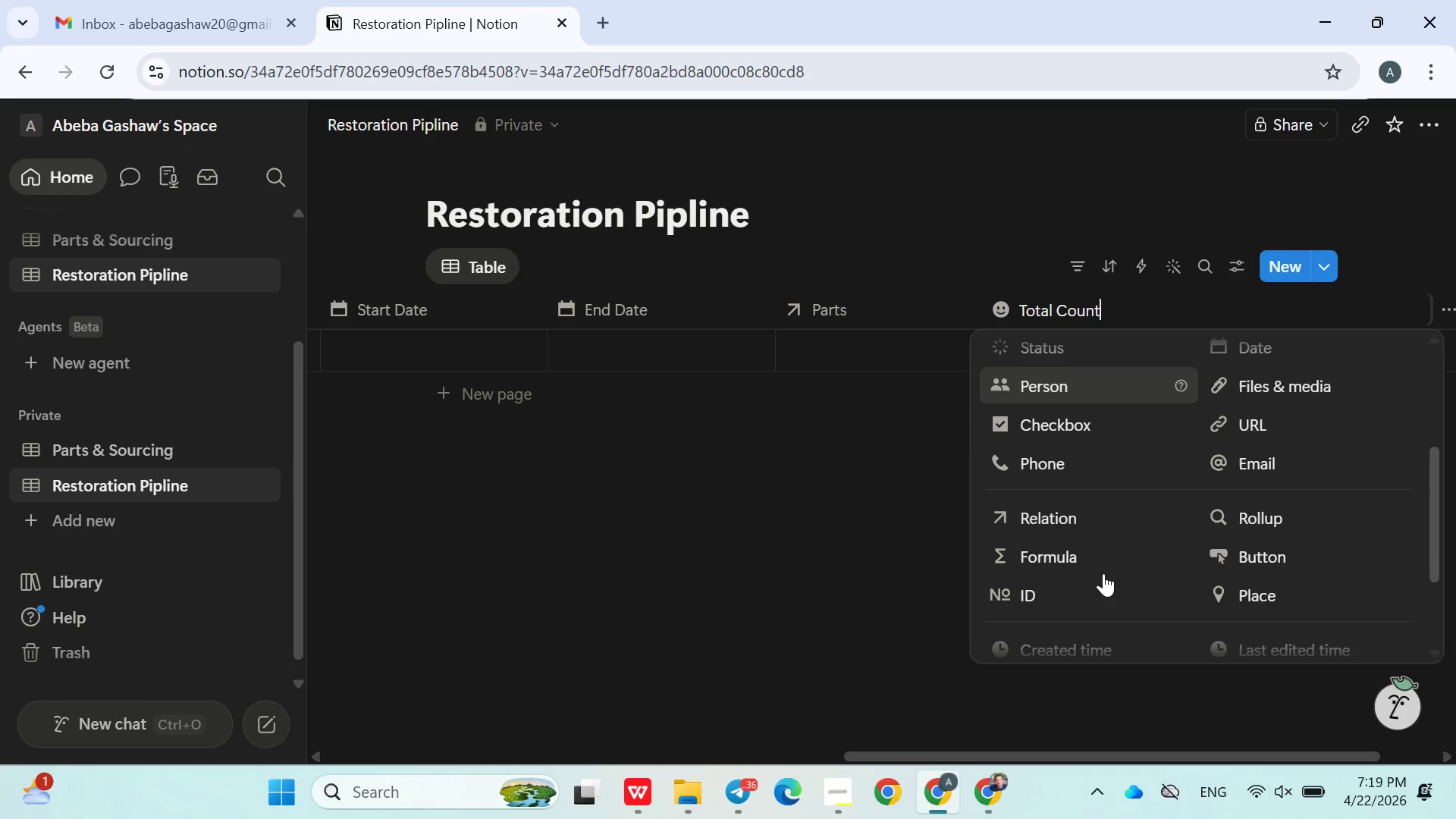 
left_click([1253, 519])
 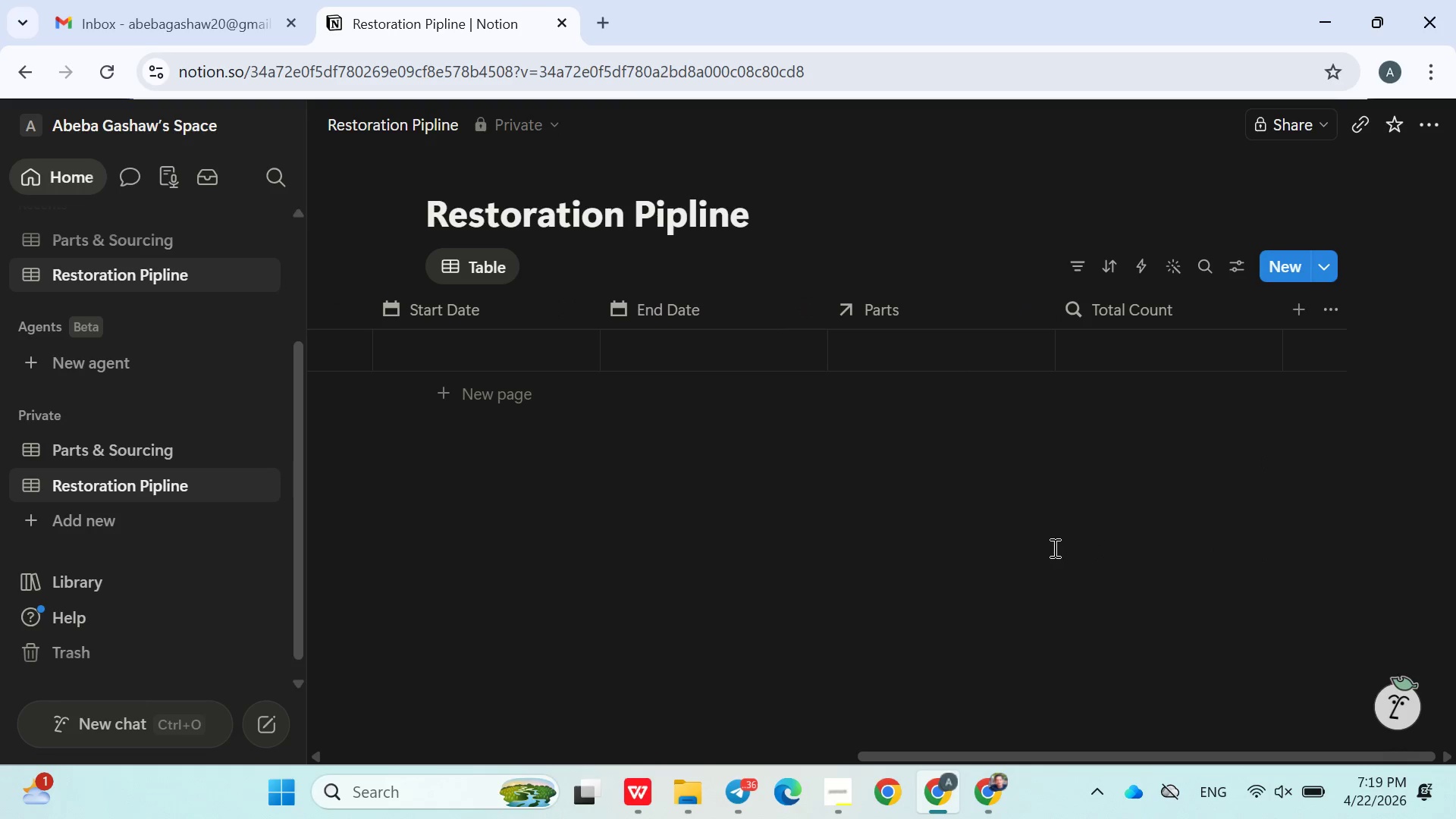 
left_click([1053, 548])
 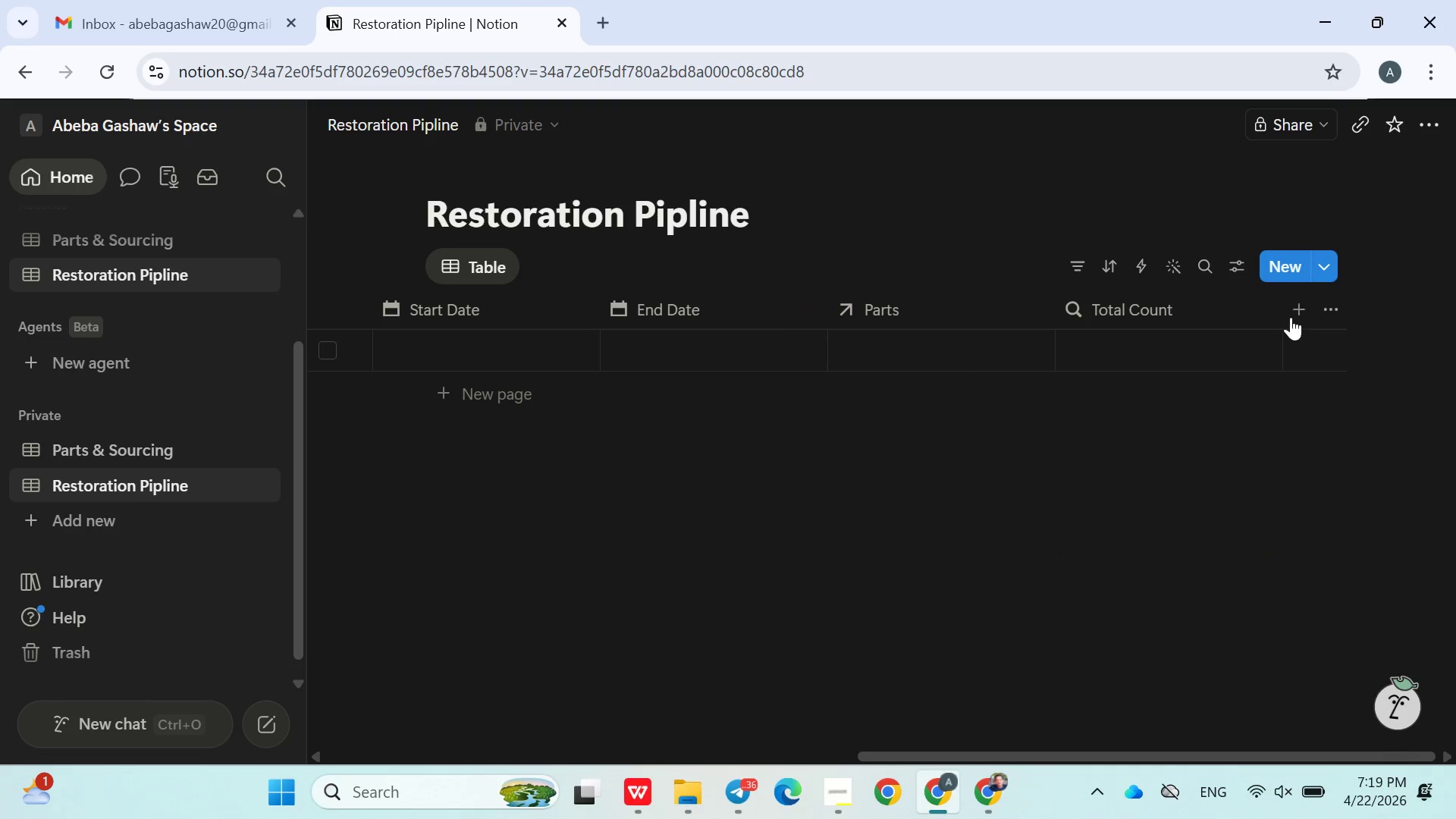 
left_click([1291, 316])
 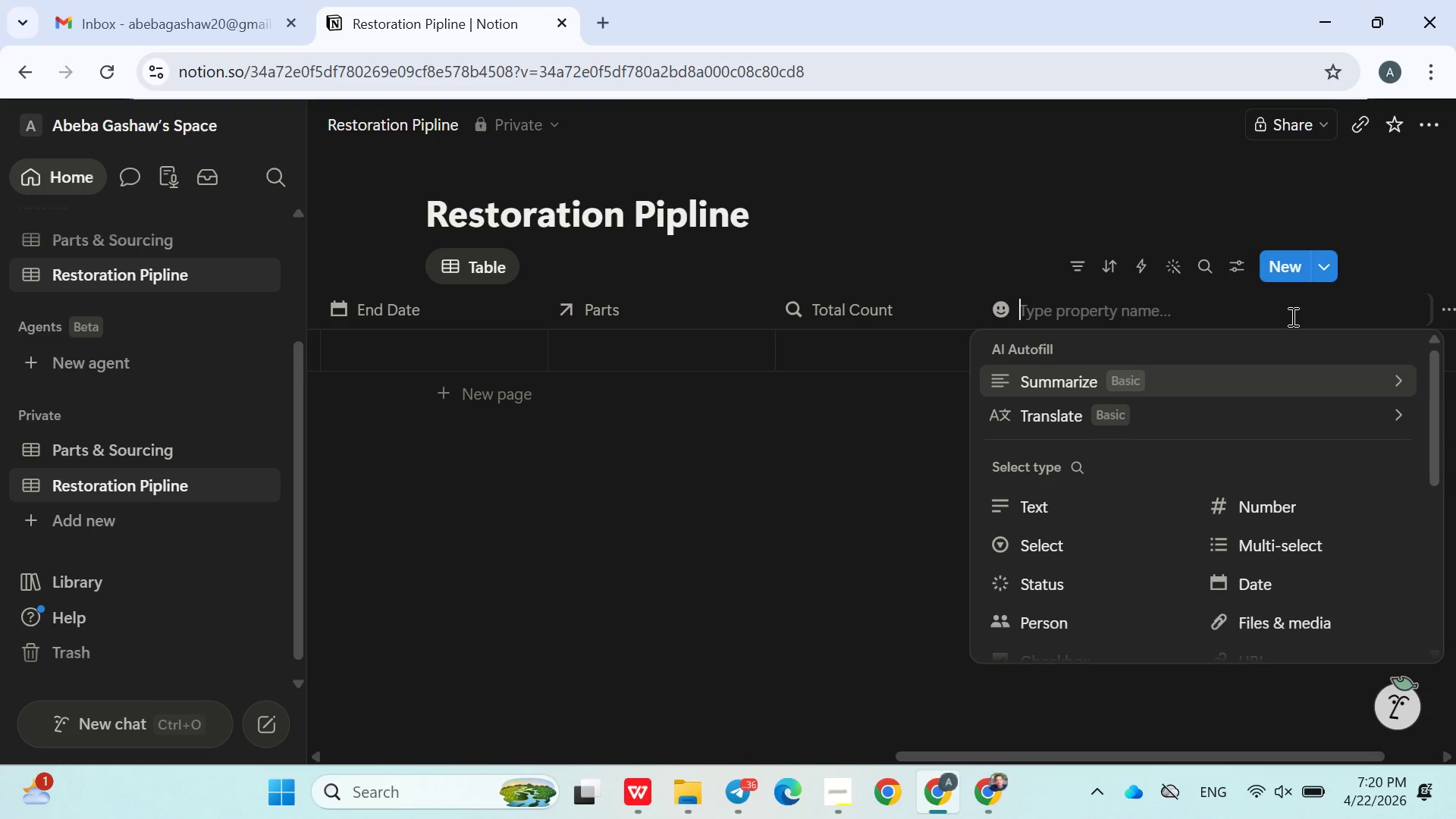 
type(Parts Count)
 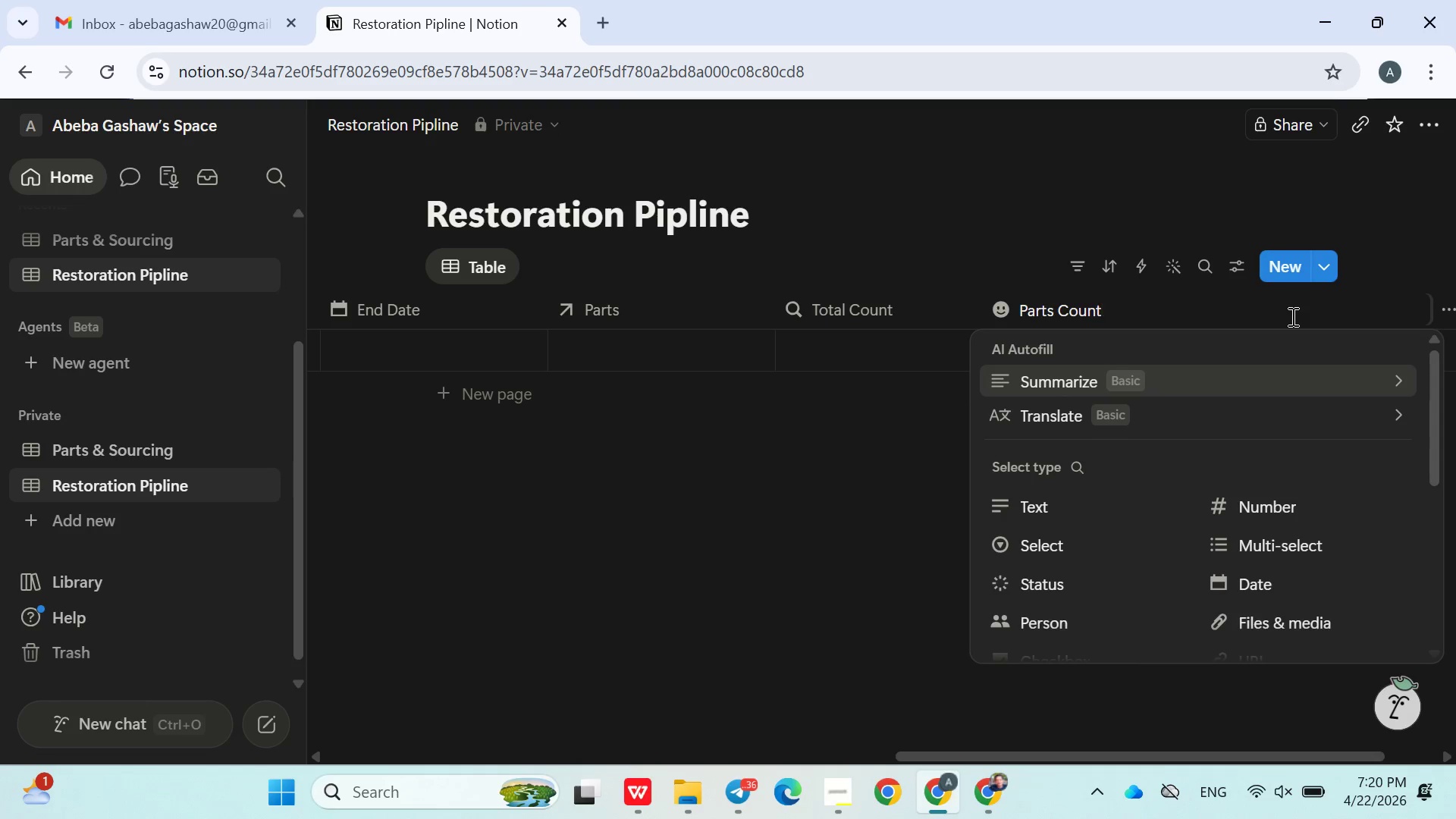 
wait(8.39)
 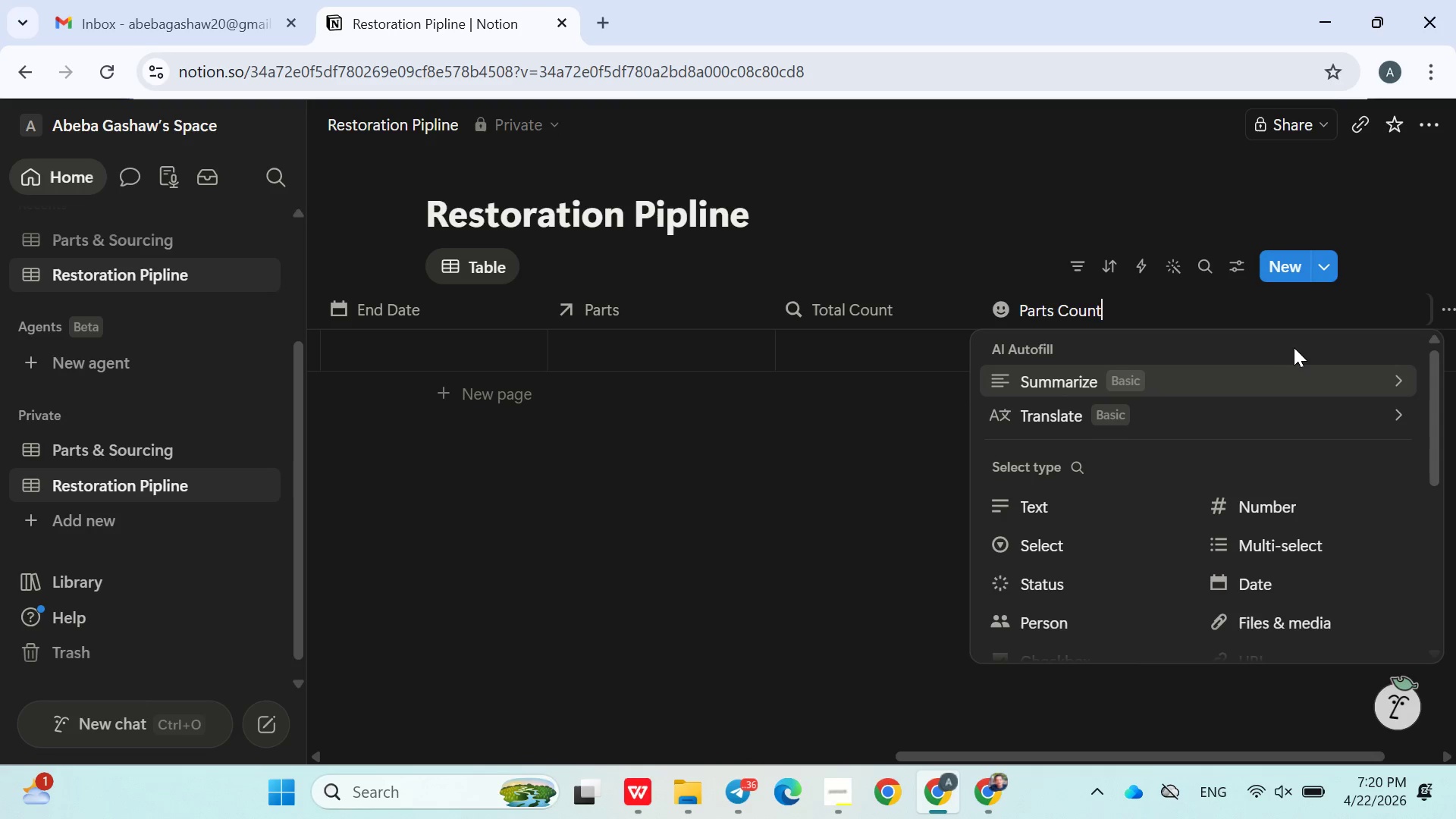 
left_click([1262, 535])
 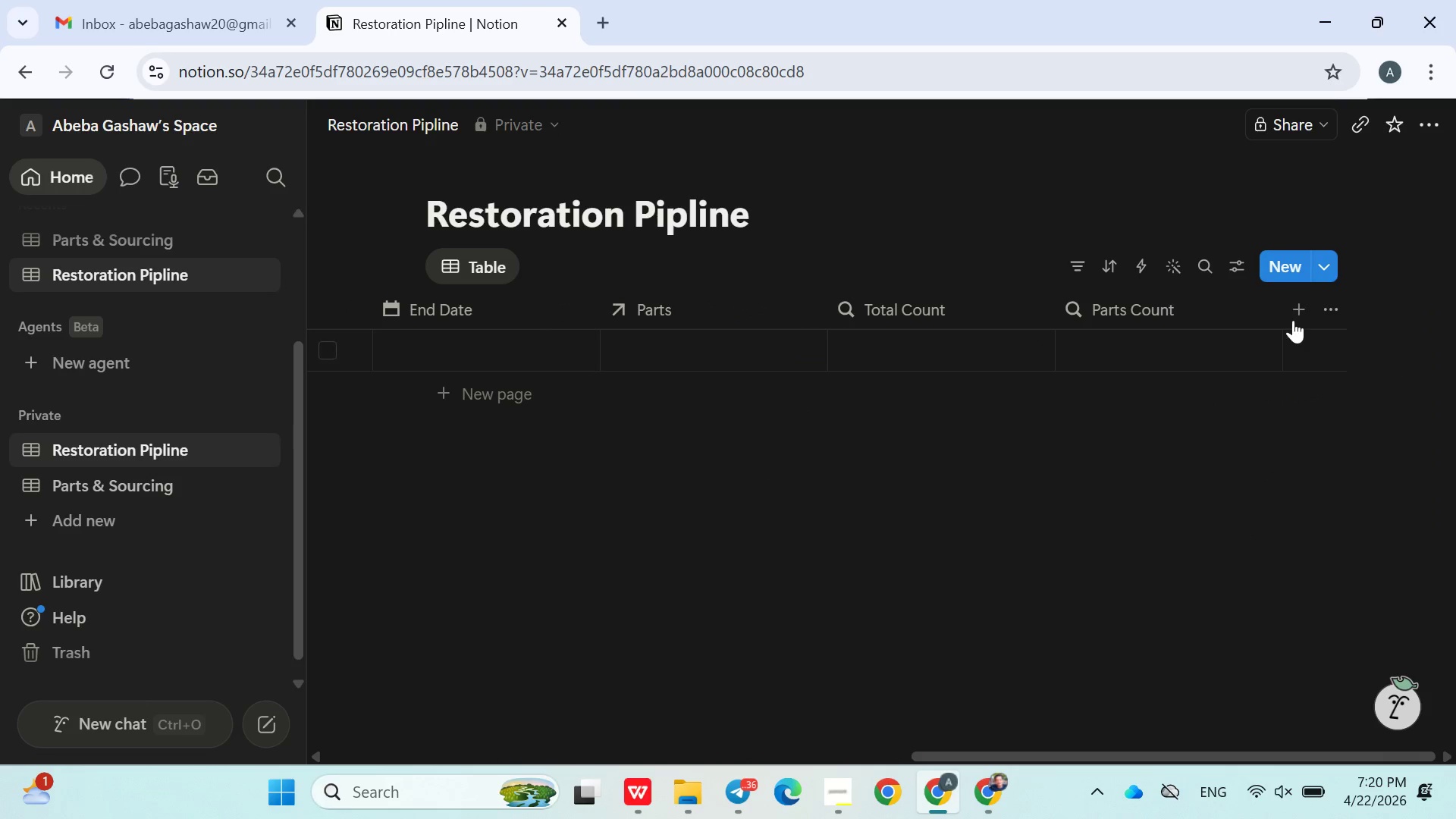 
left_click([1296, 312])
 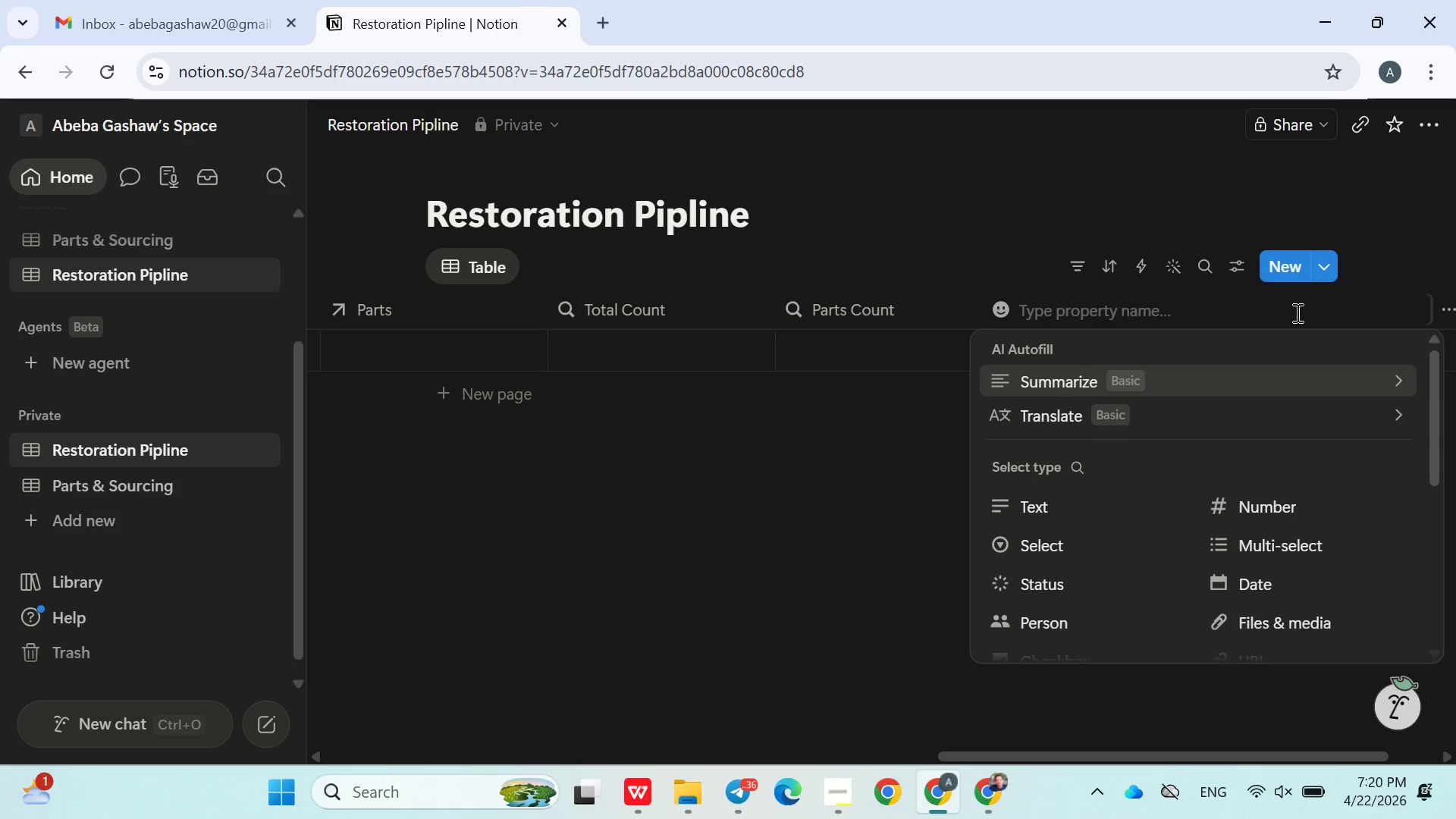 
type(Progress)
 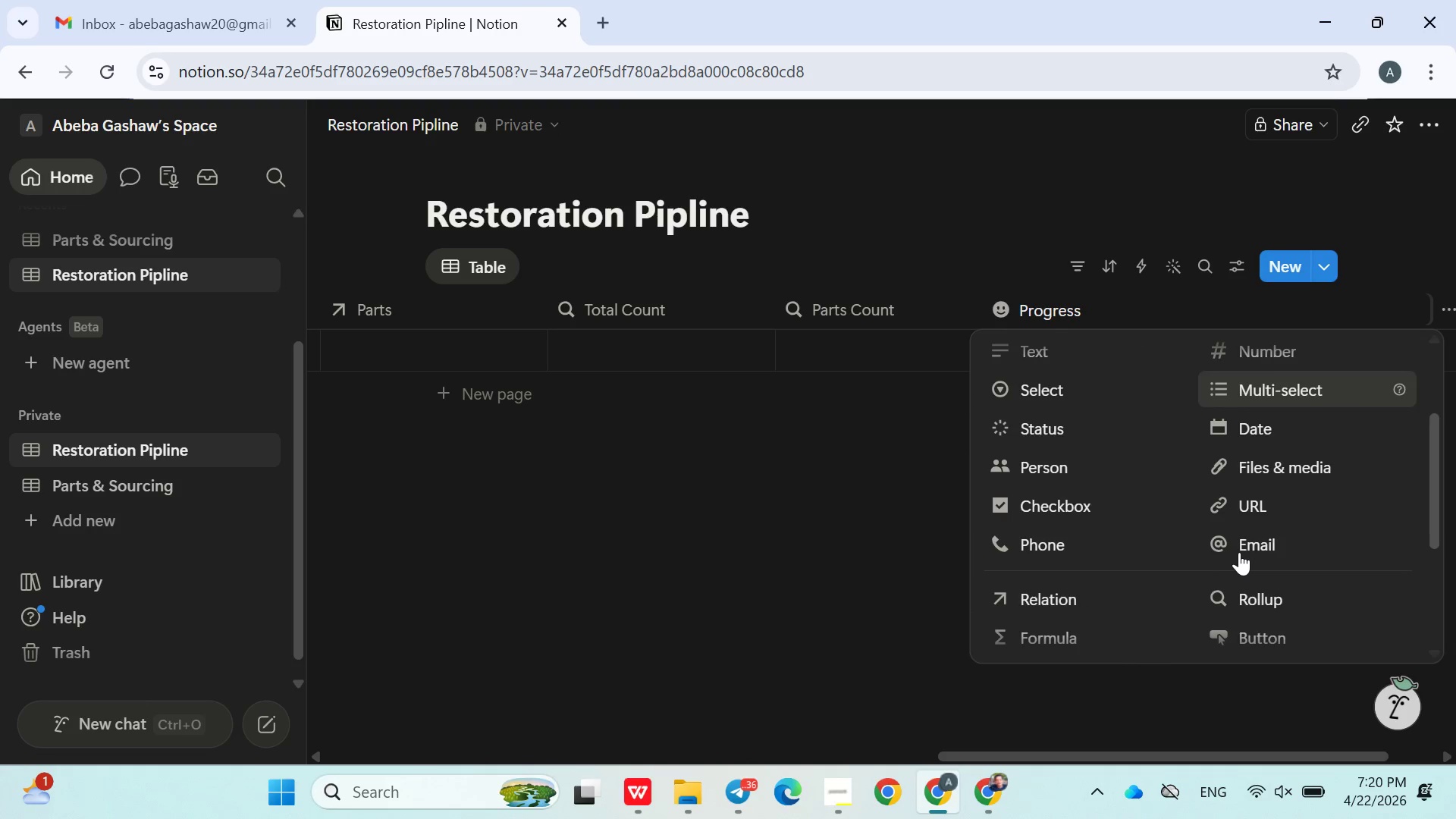 
wait(9.12)
 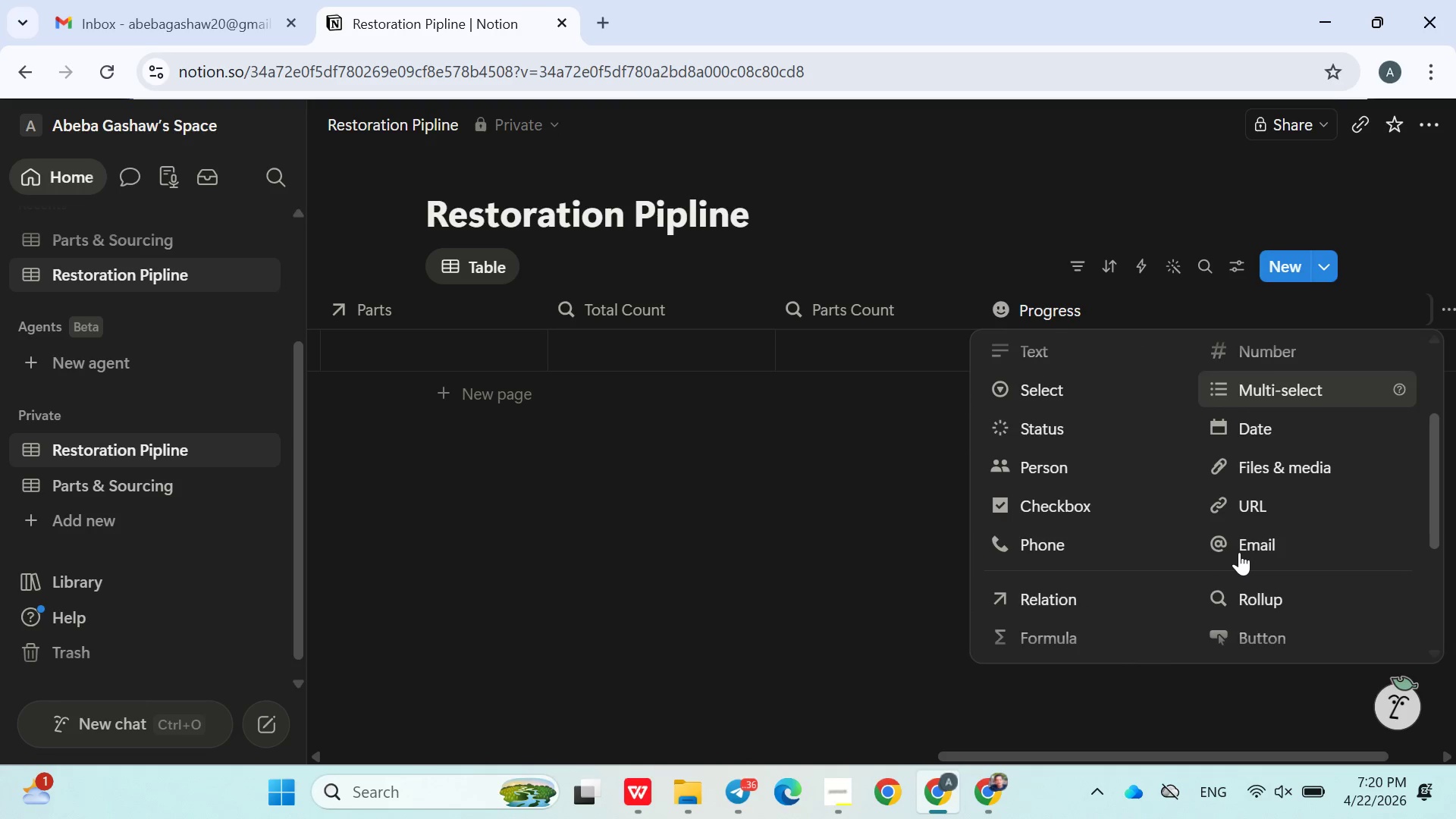 
mouse_move([1100, 505])
 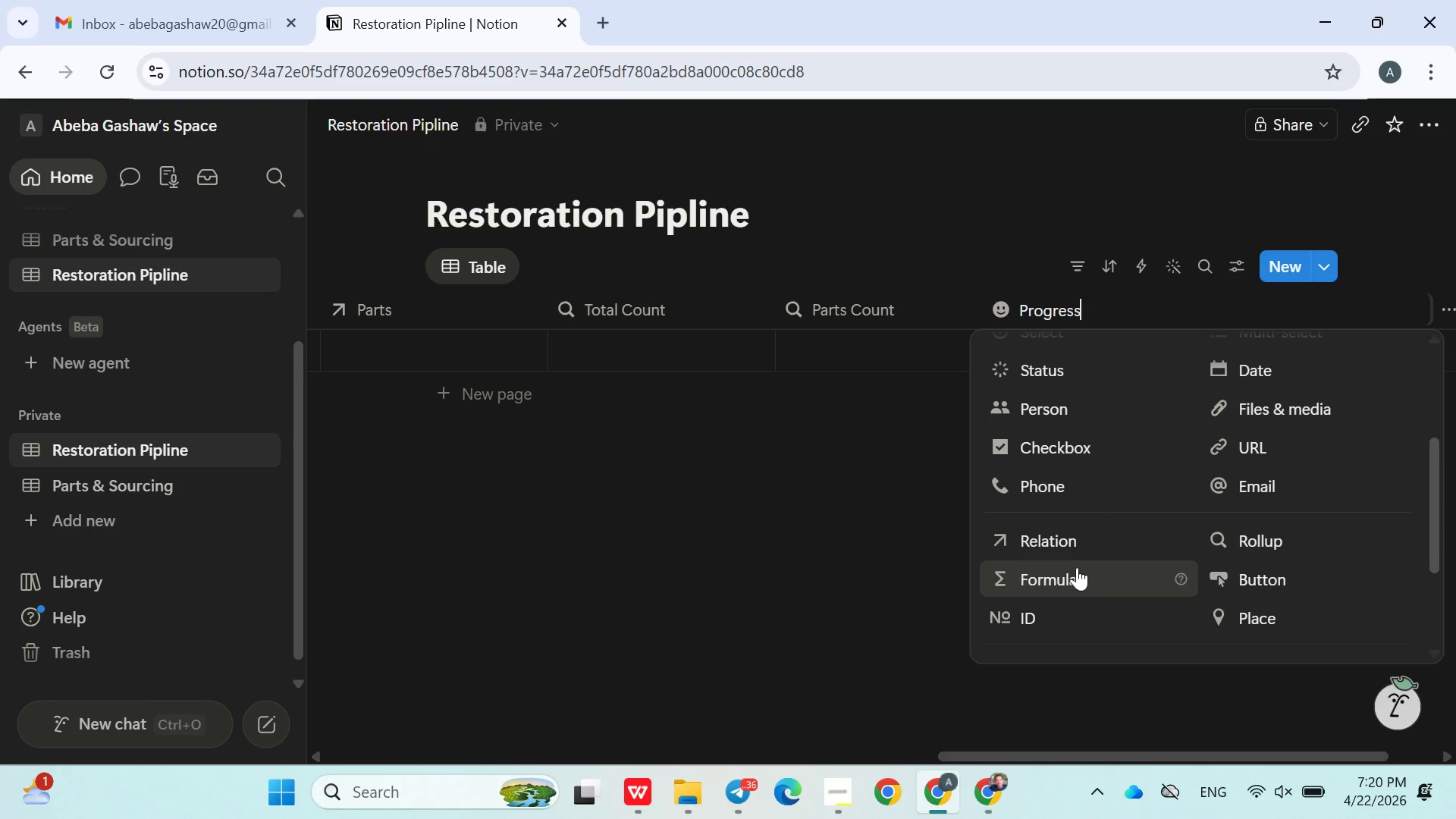 
left_click([1074, 573])
 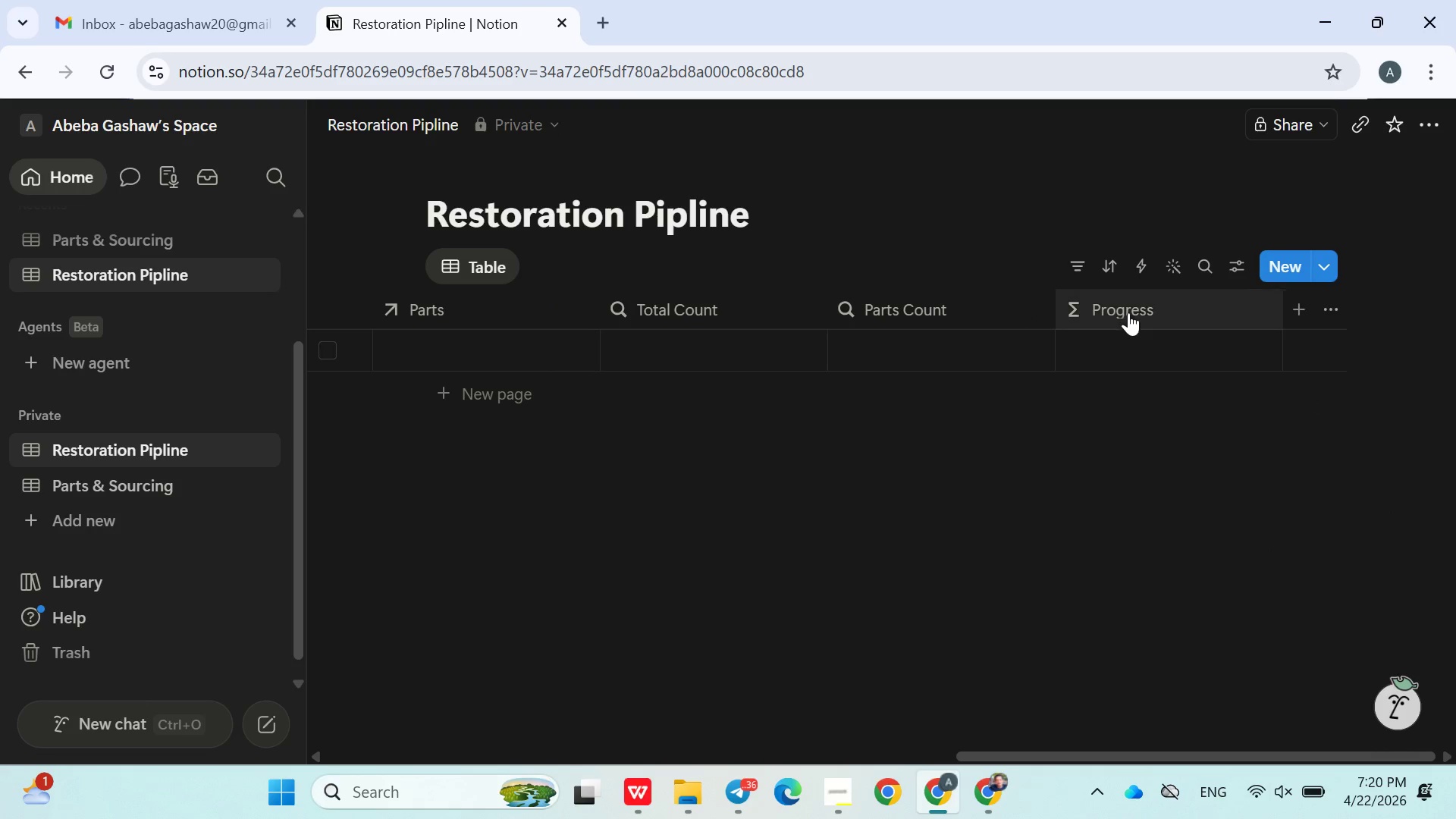 
left_click([1152, 306])
 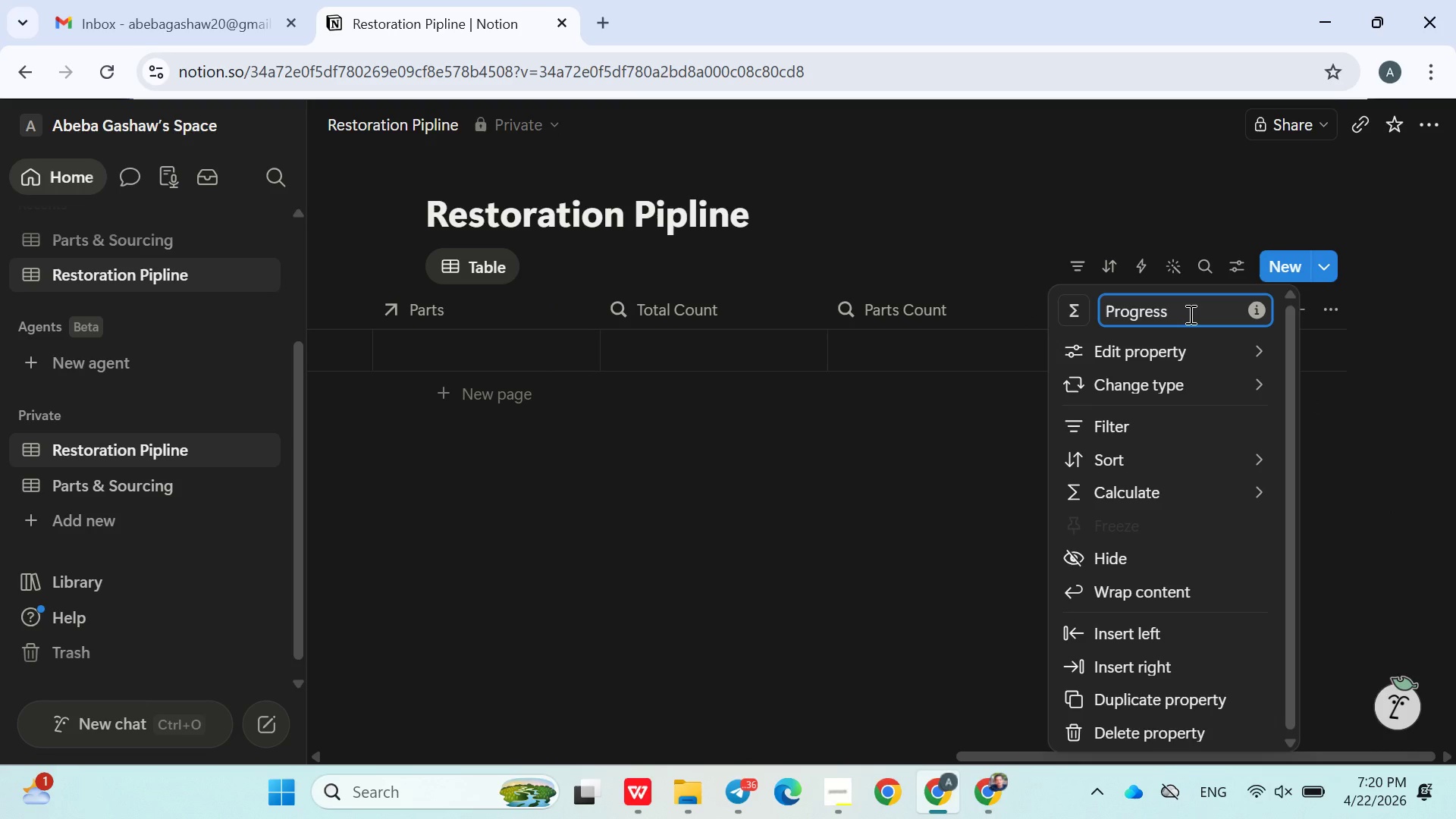 
key(Shift+5)
 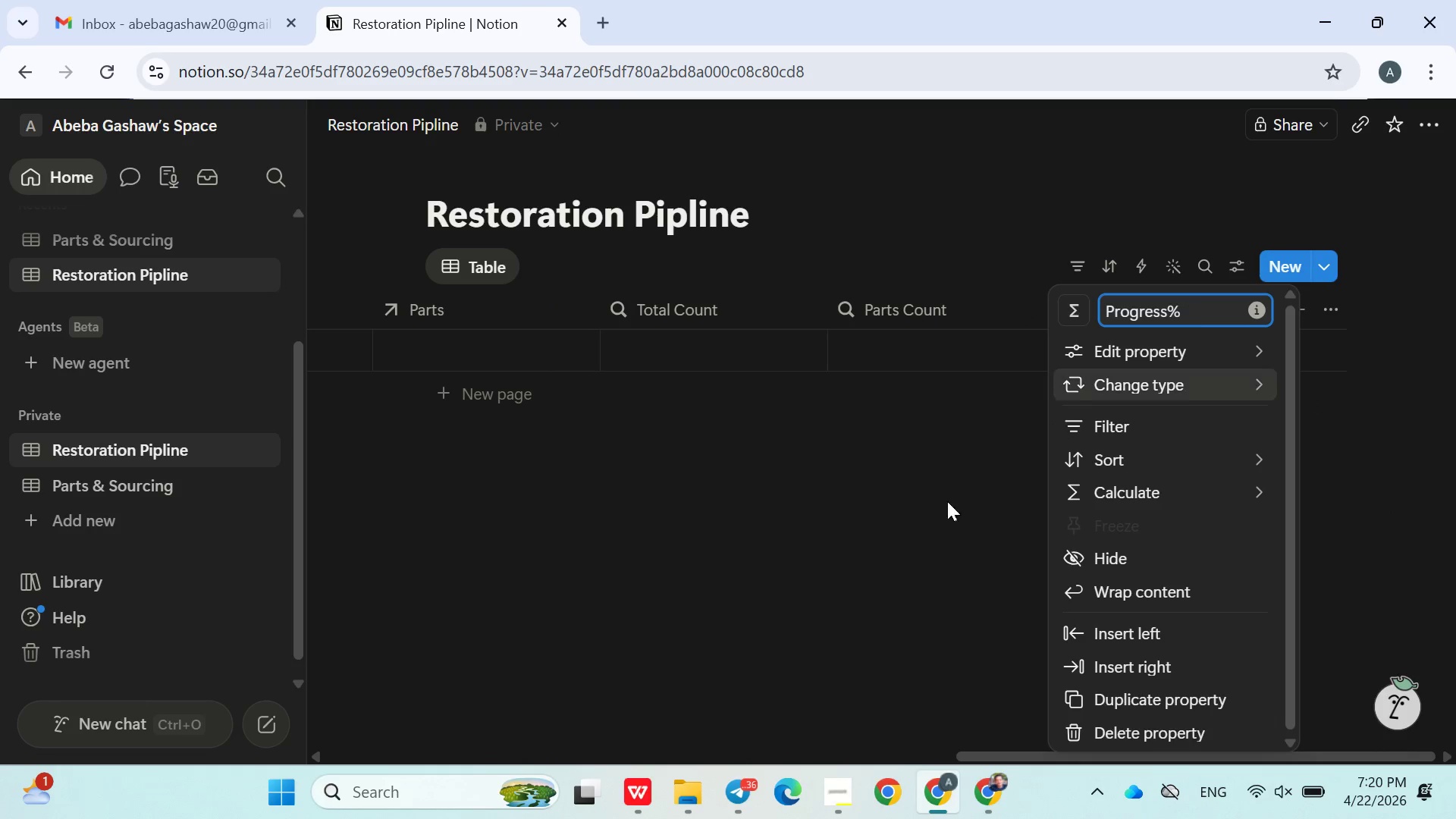 
left_click([917, 523])
 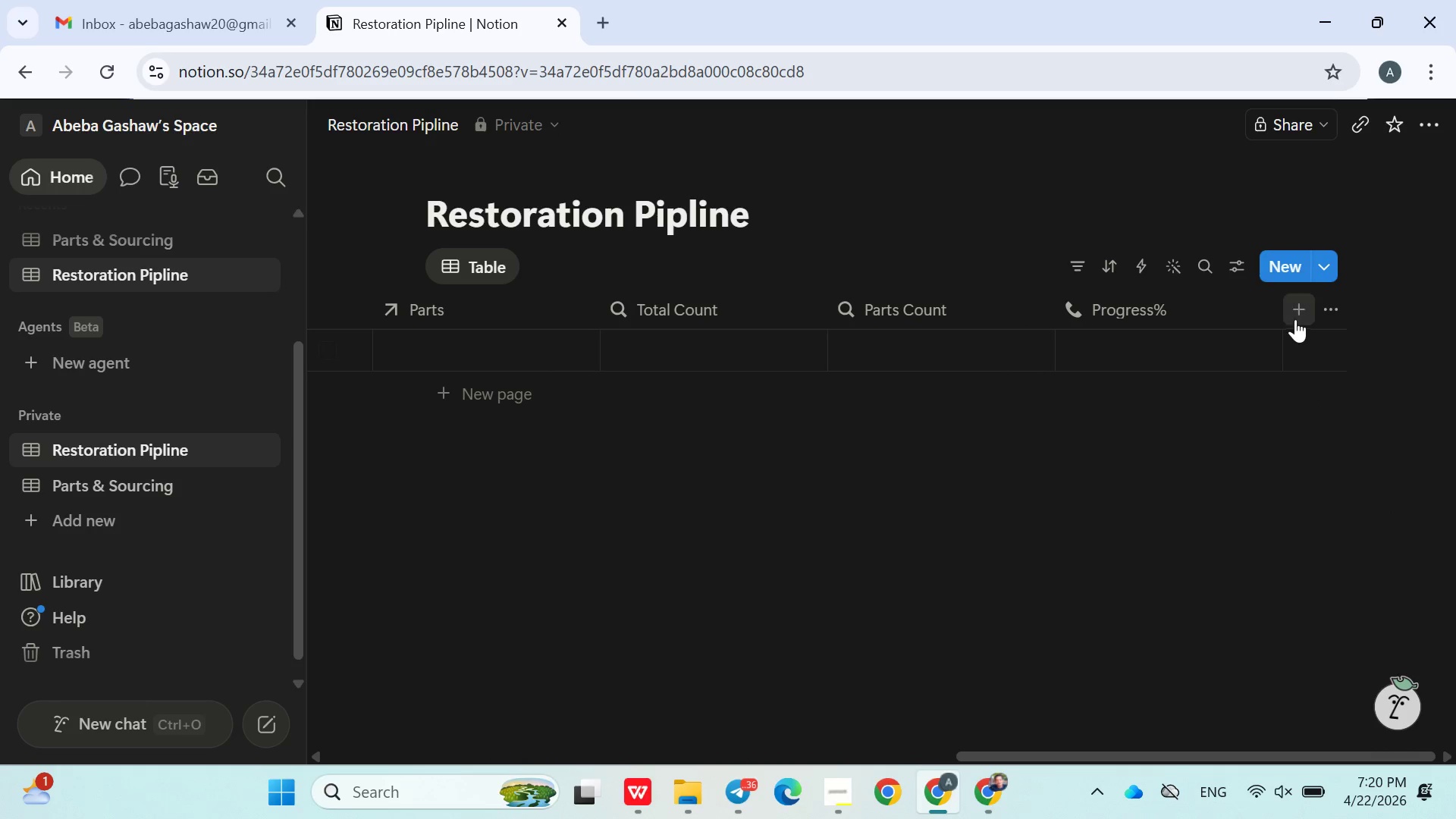 
left_click([1295, 319])
 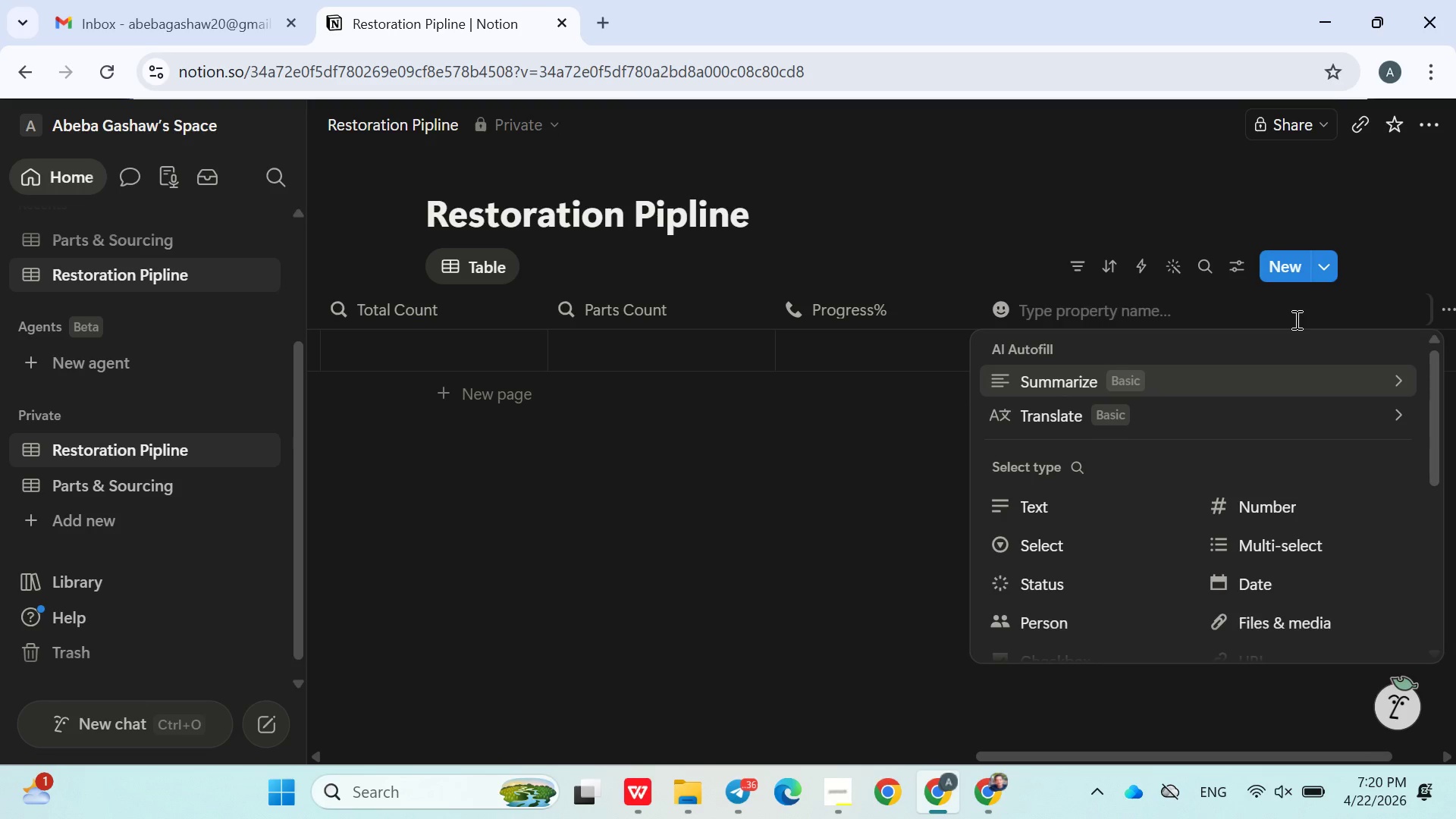 
type(Lead Technia)
key(Backspace)
type(cian)
 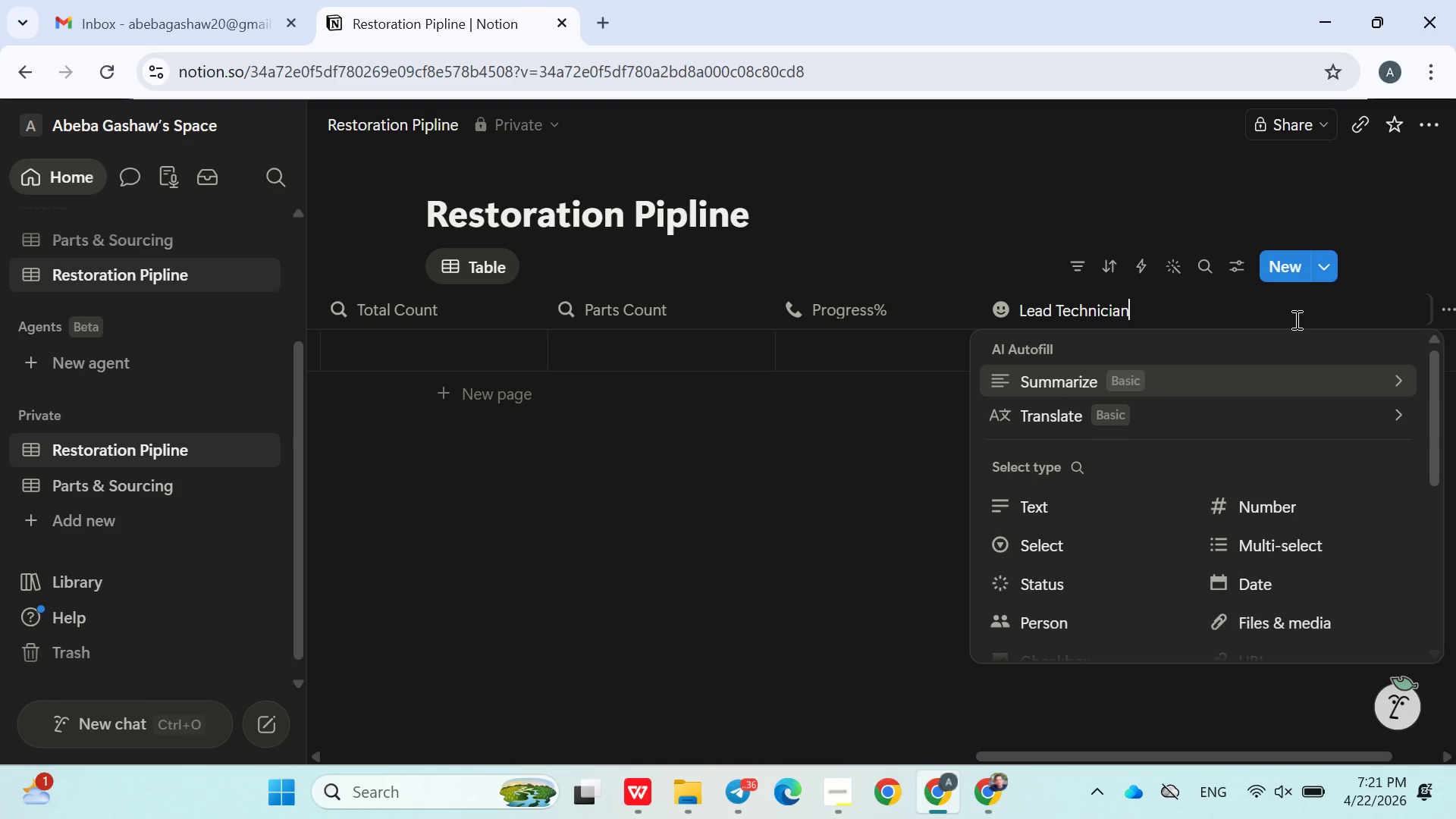 
wait(9.58)
 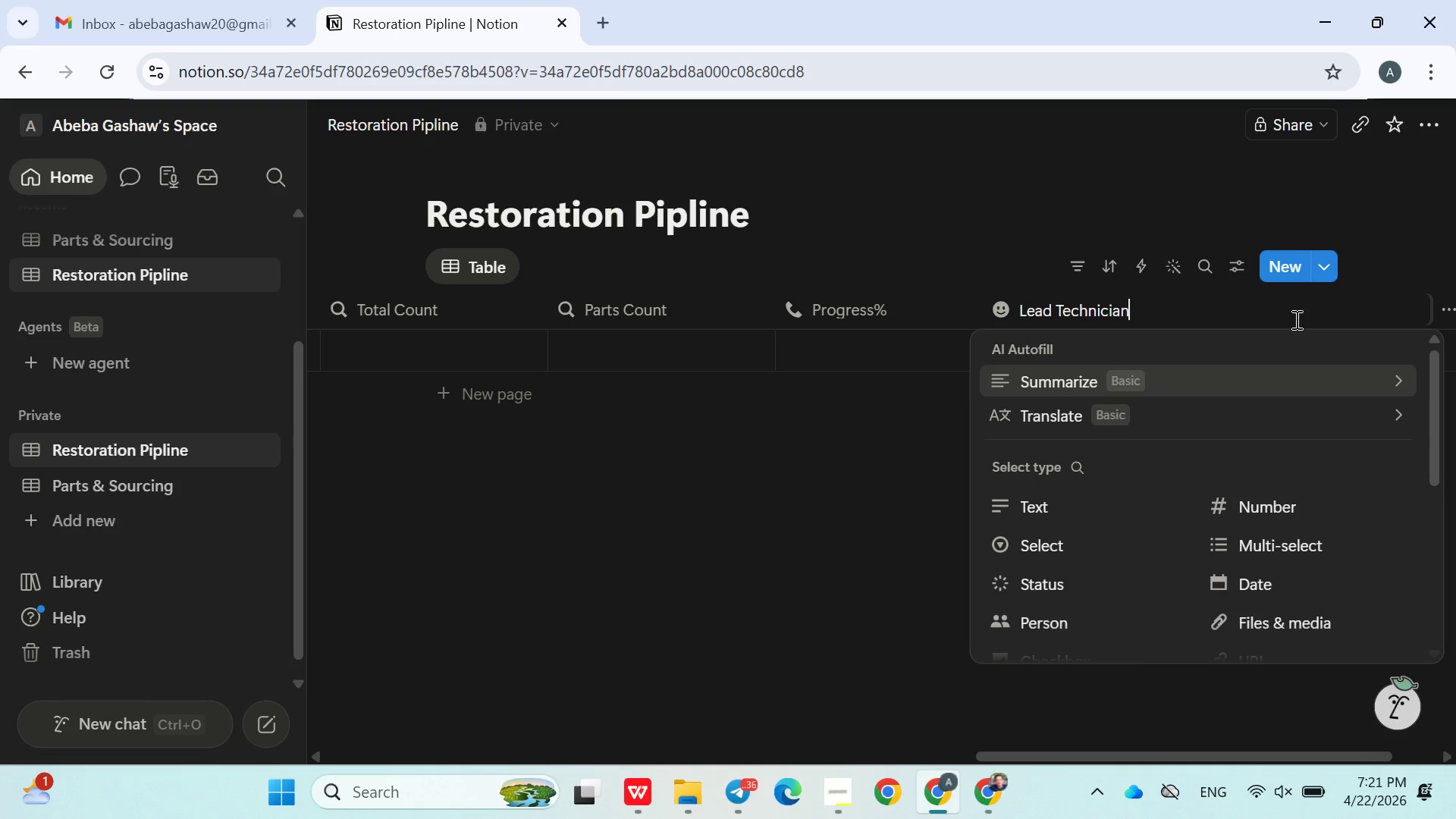 
left_click([1121, 533])
 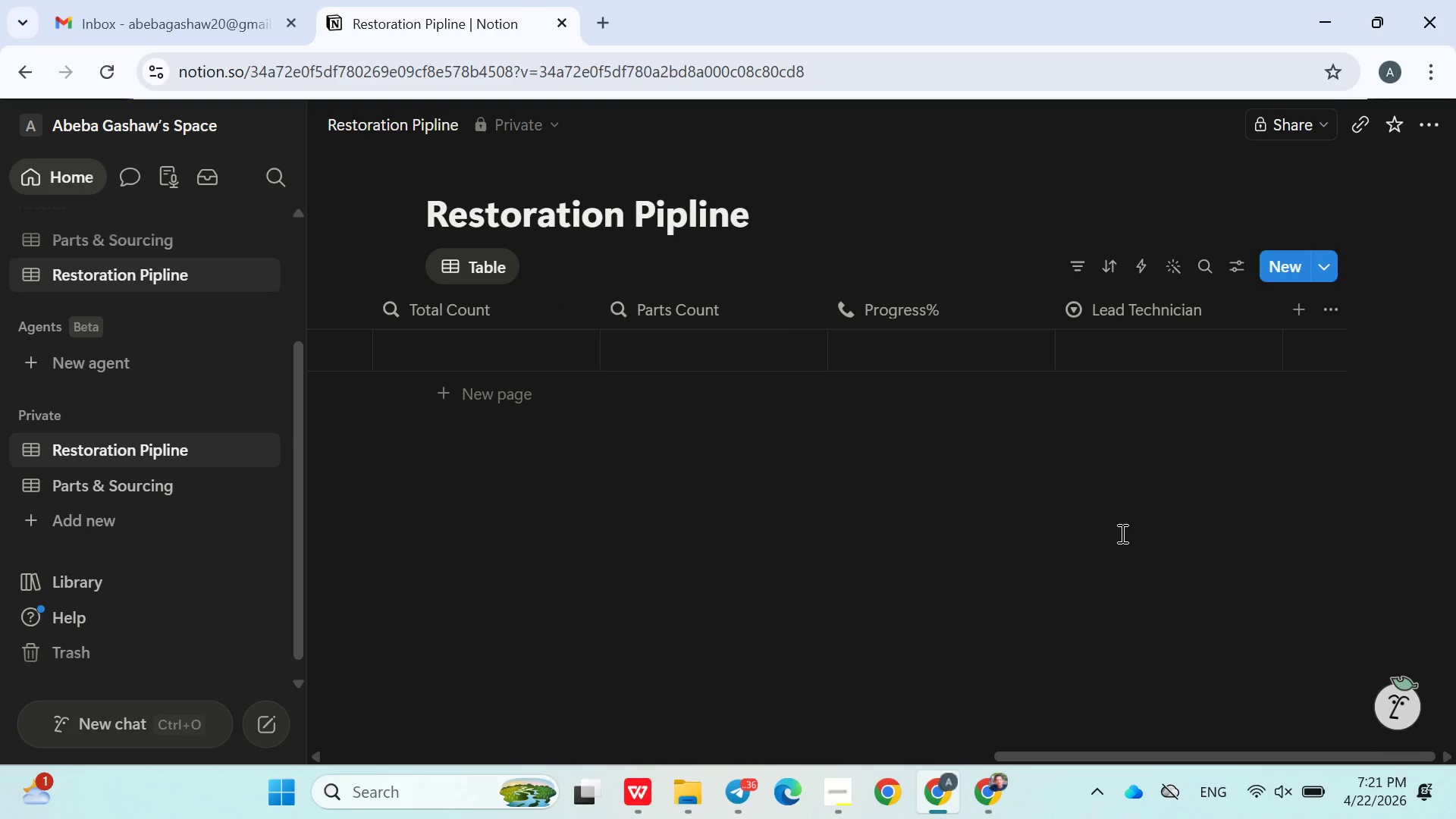 
wait(9.53)
 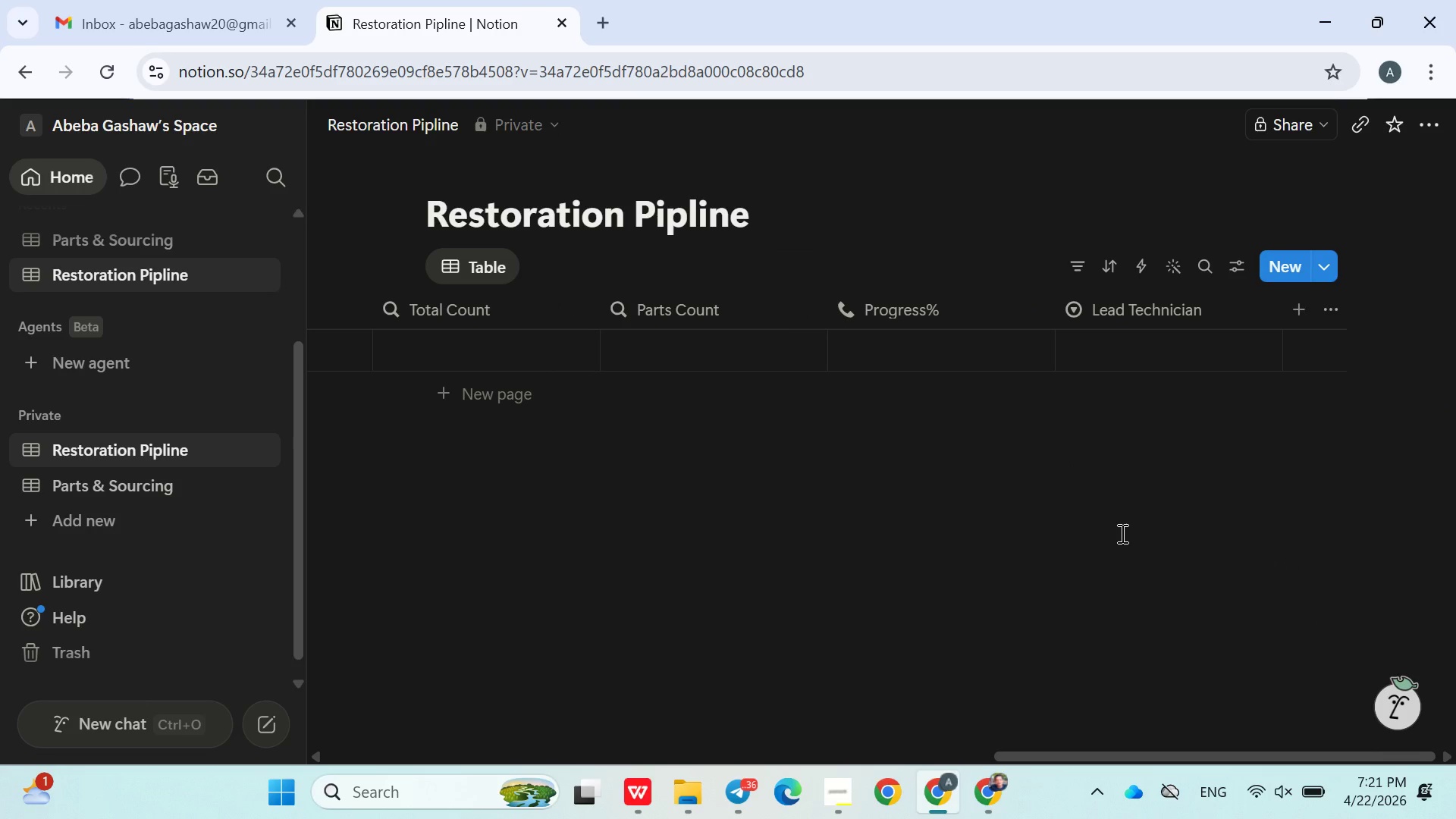 
left_click([1129, 358])
 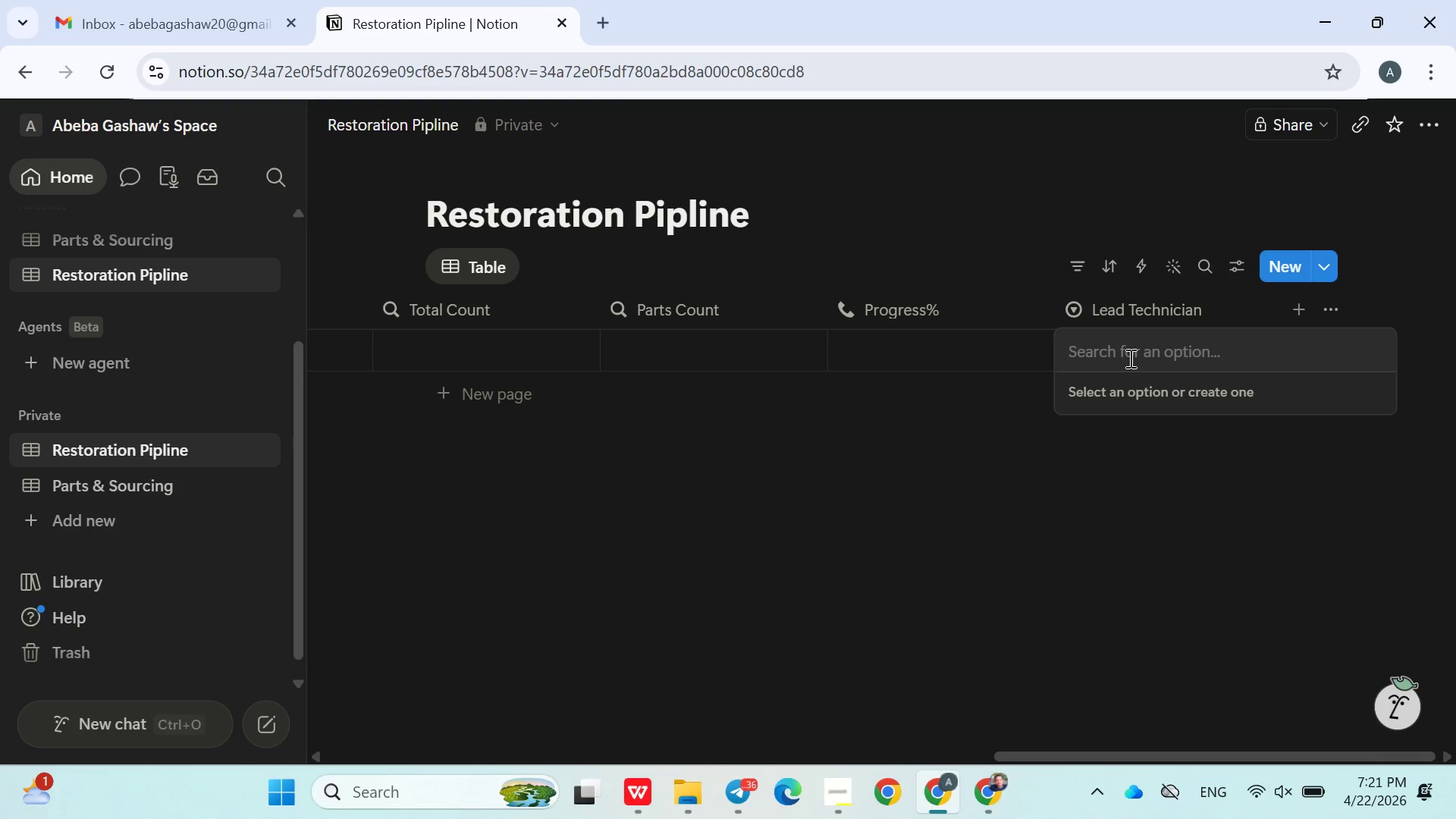 
type(Daniel)
 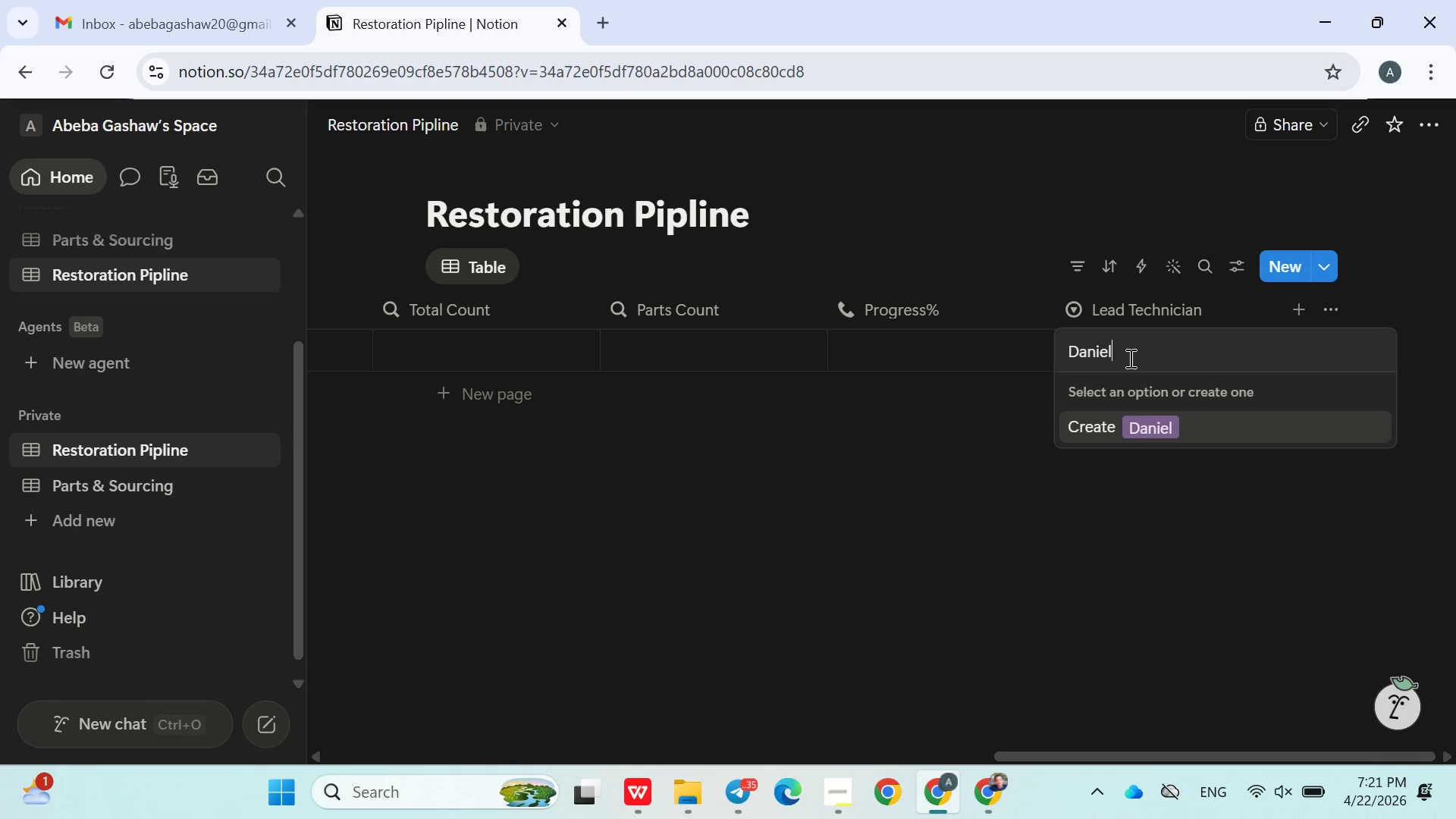 
key(Enter)
 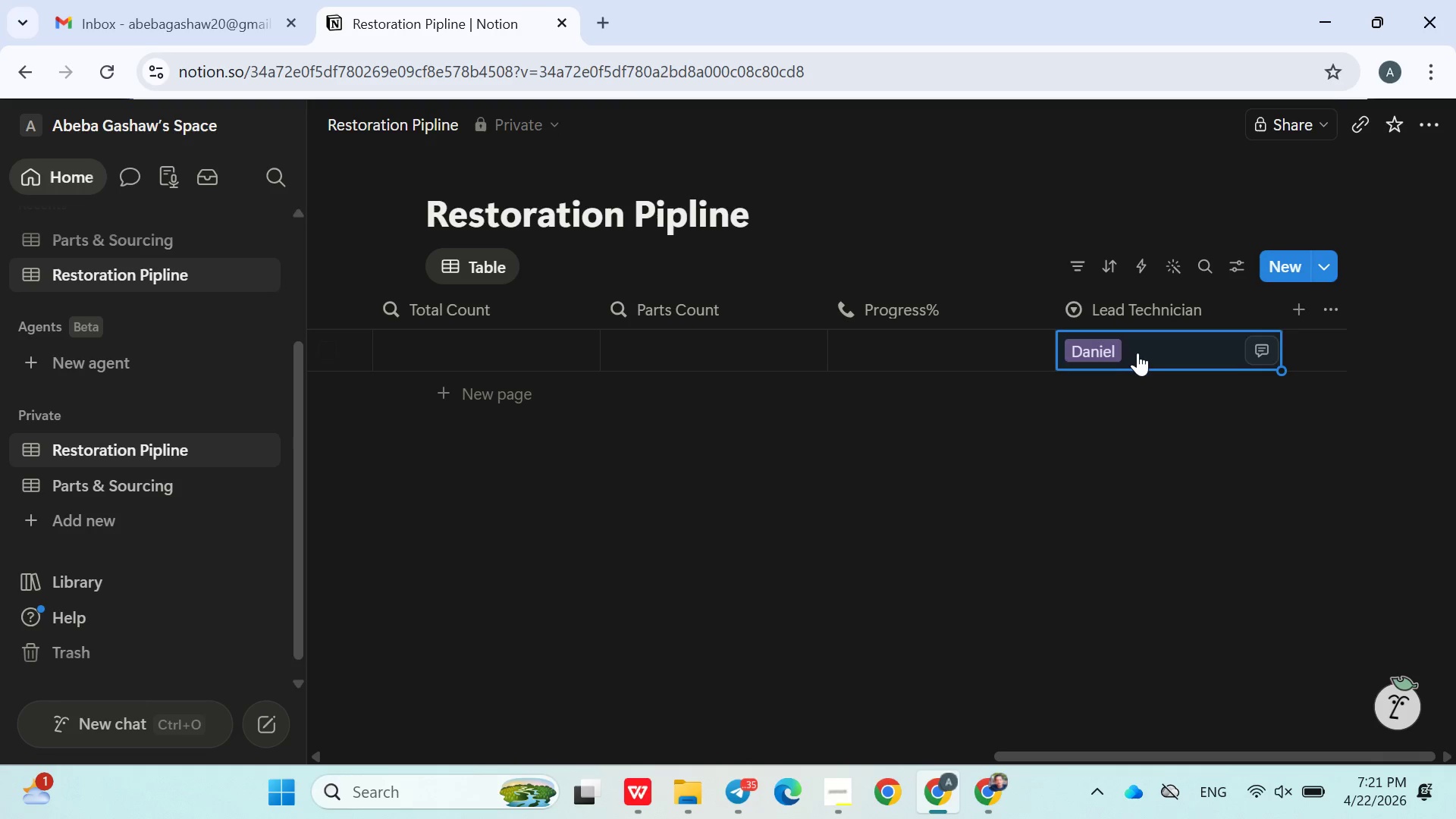 
left_click([1139, 353])
 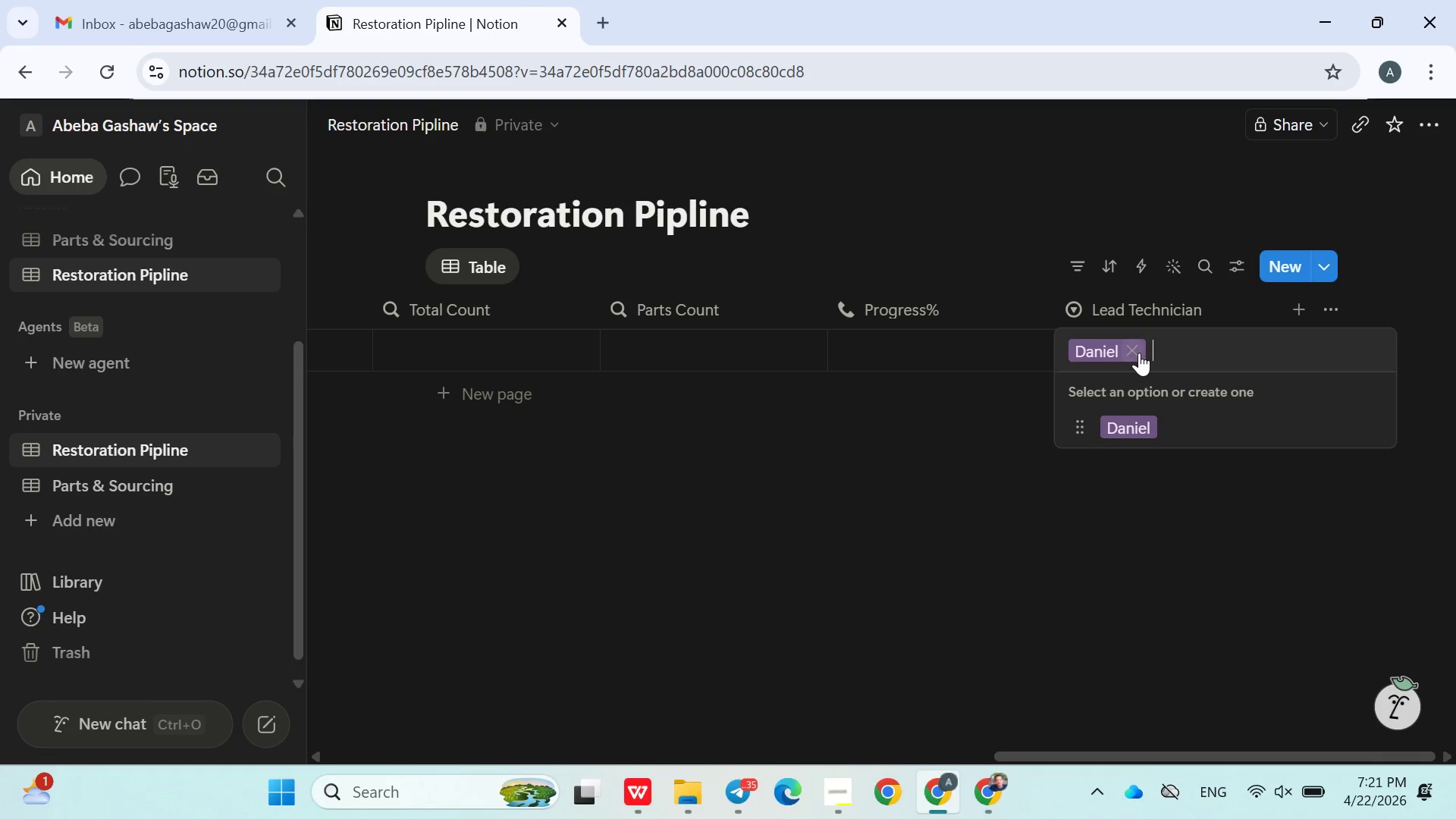 
type(Ma)
 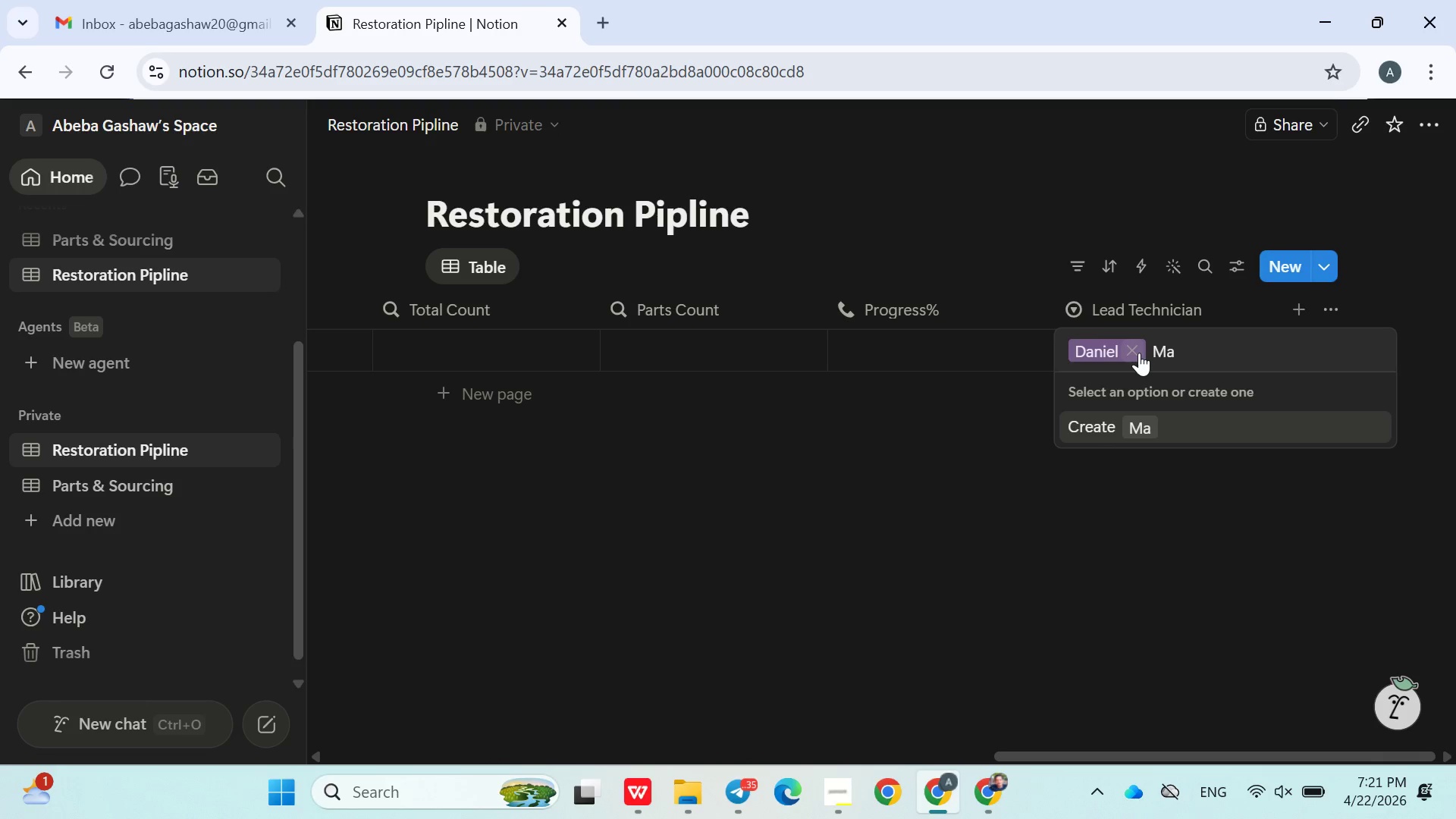 
type(cro)
 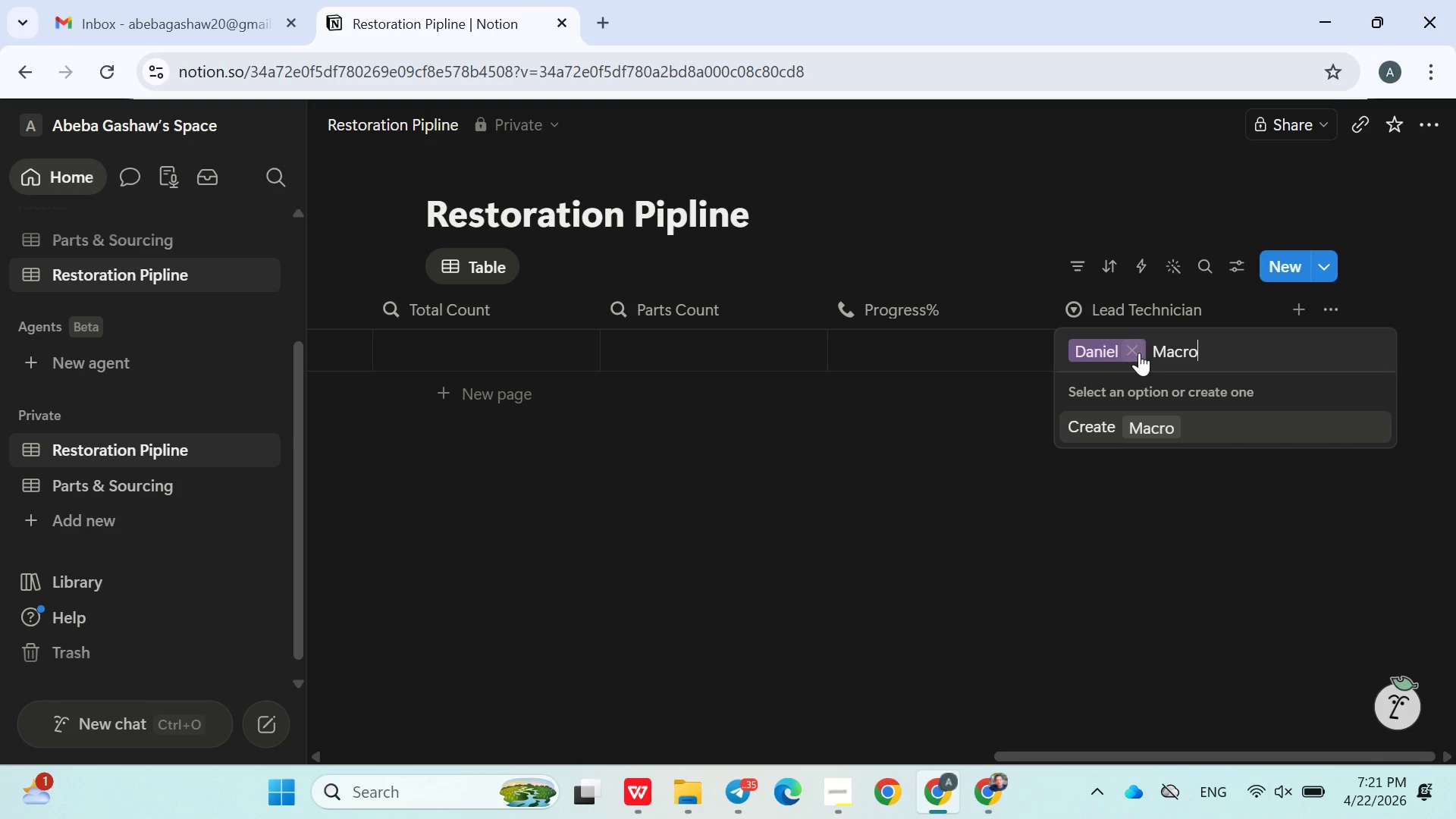 
key(Enter)
 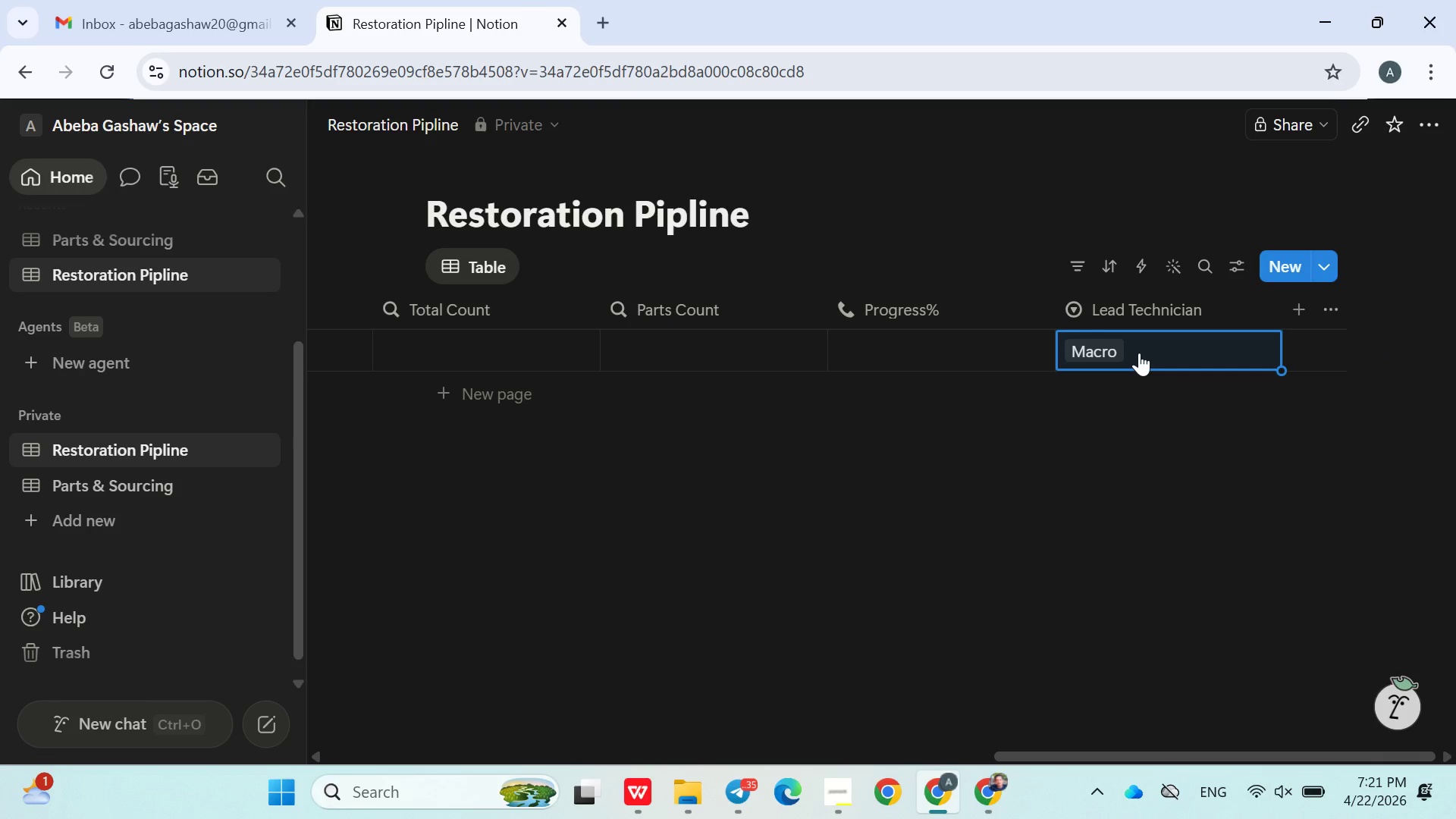 
type(Elias)
 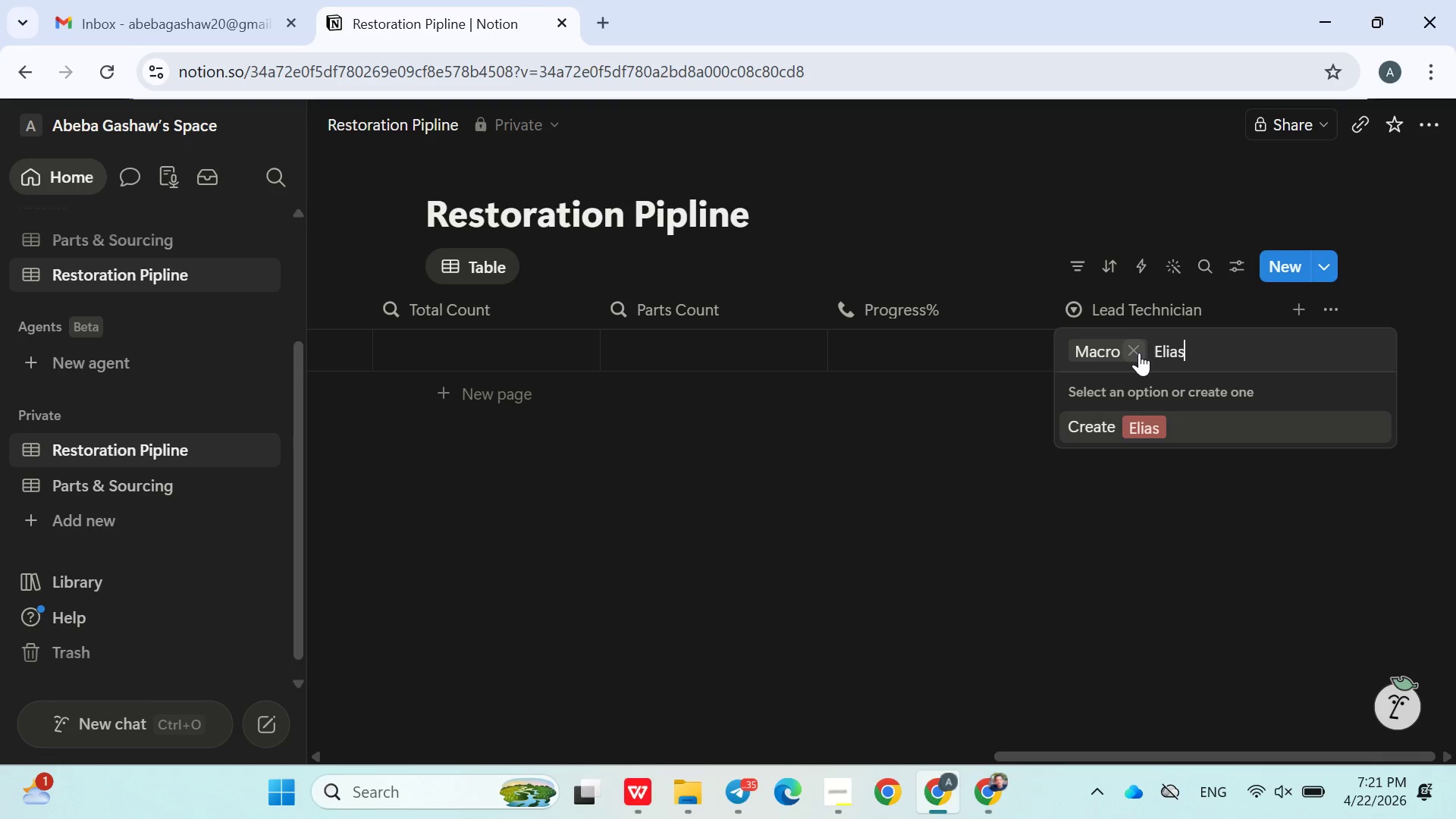 
key(Enter)
 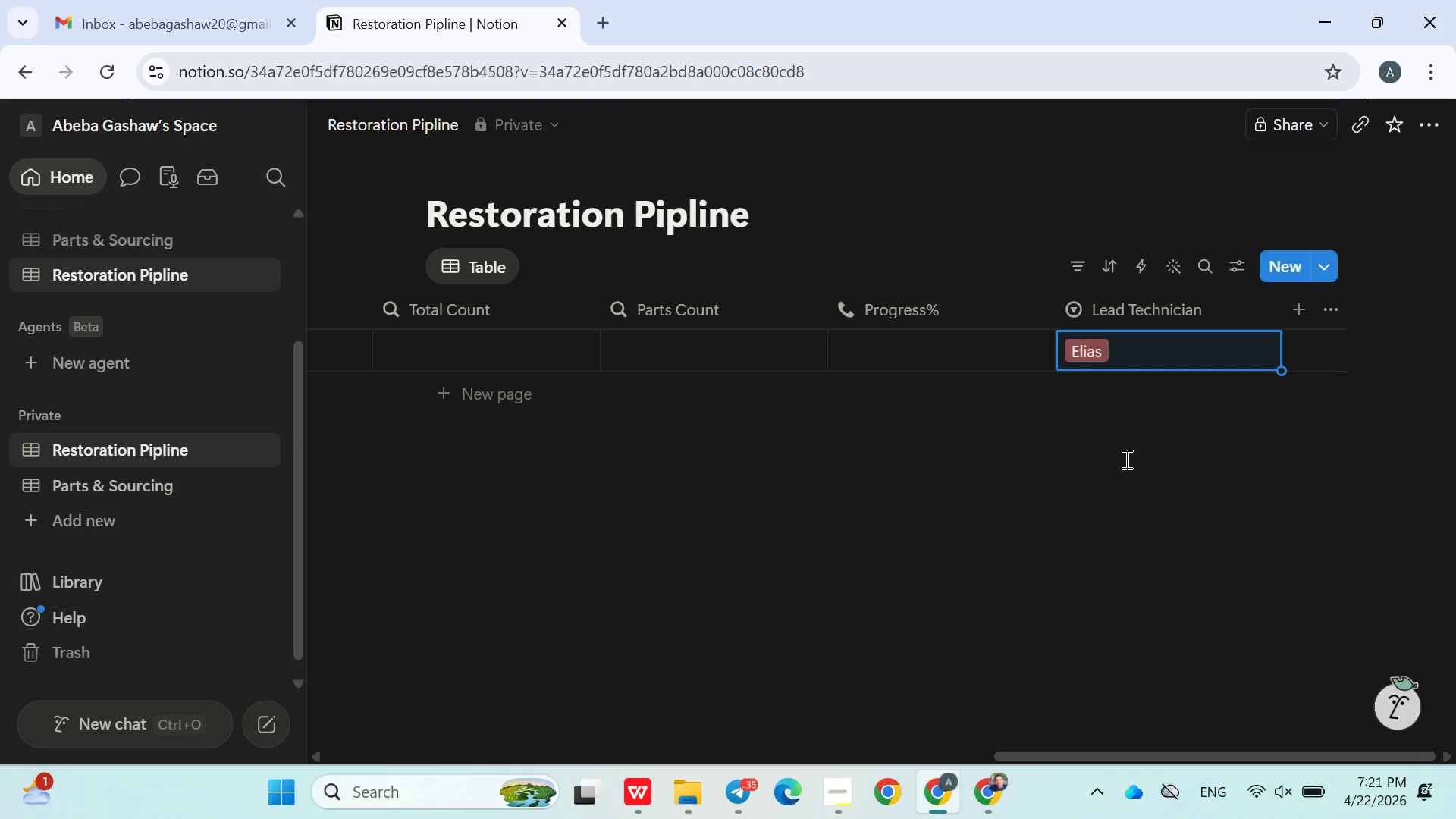 
wait(9.47)
 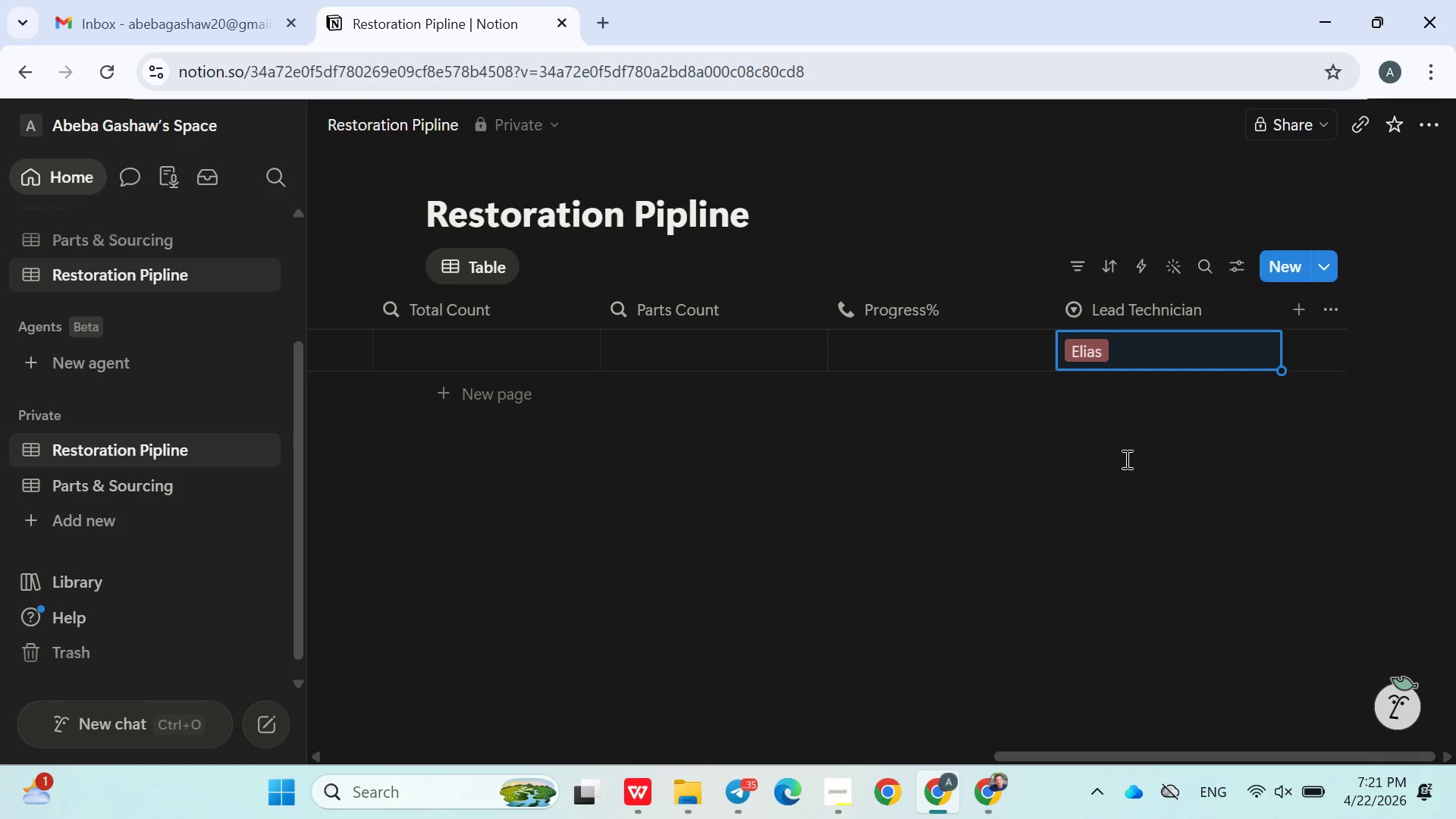 
left_click([1301, 312])
 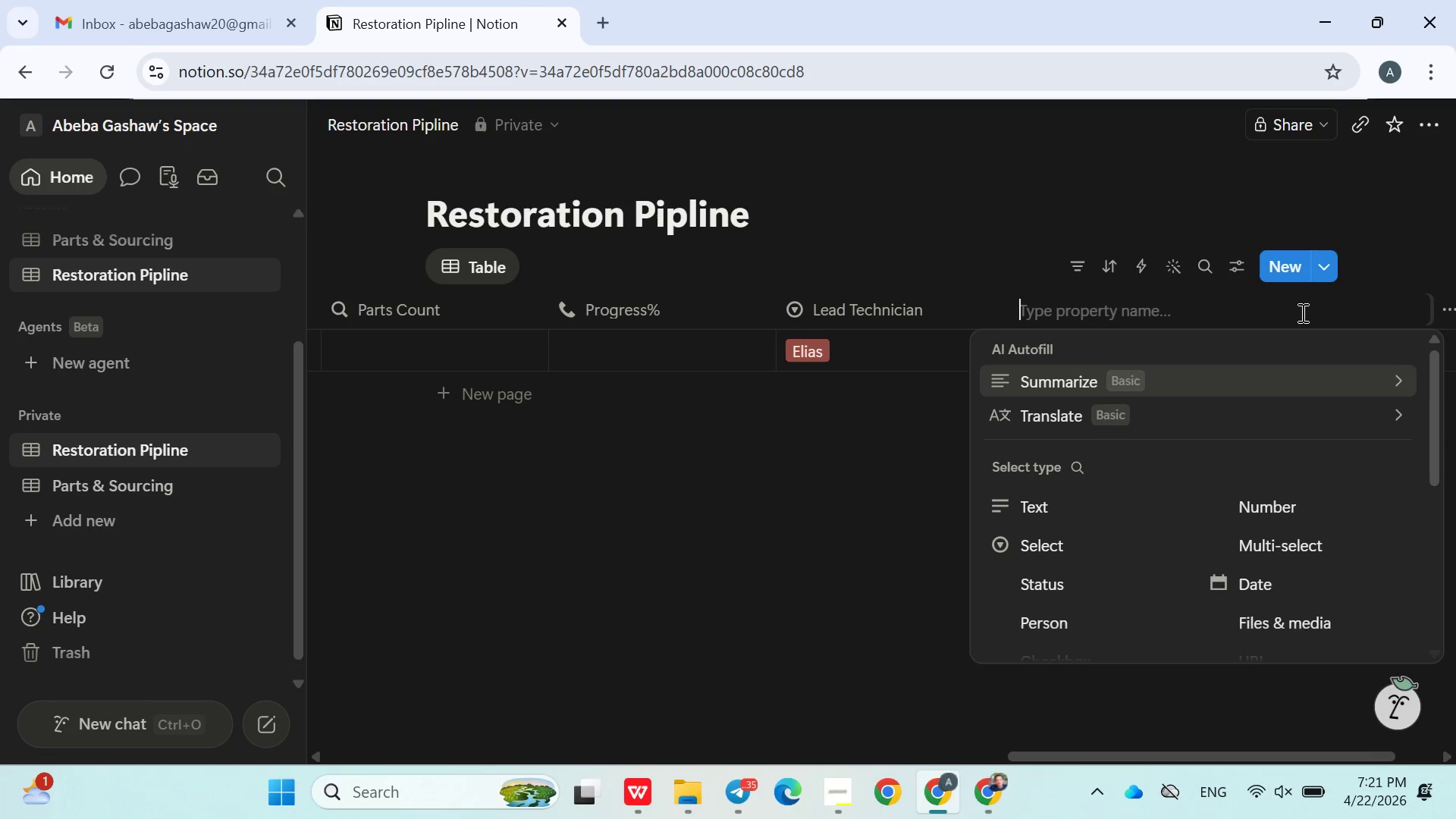 
type(Priority)
 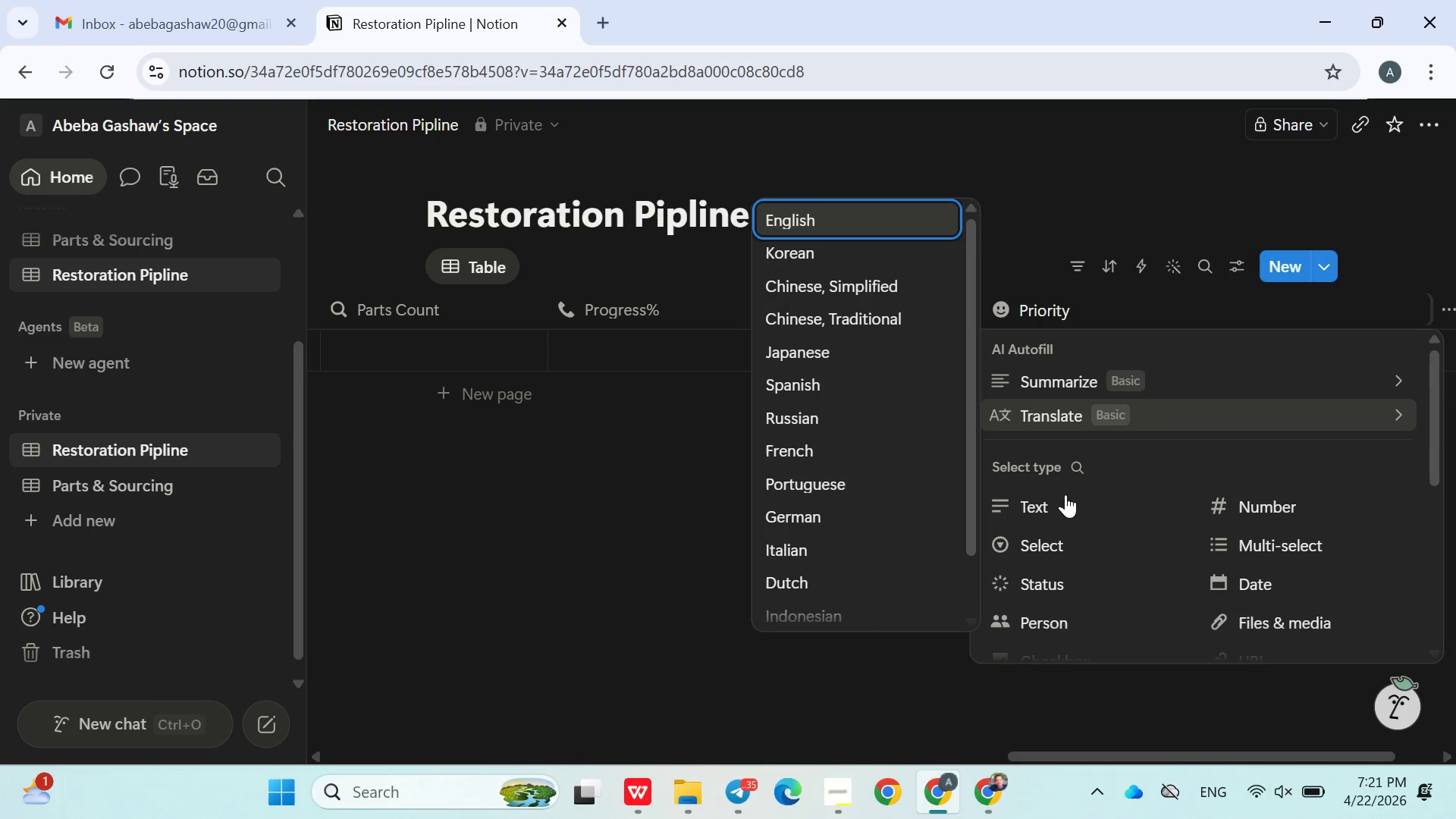 
left_click([1062, 535])
 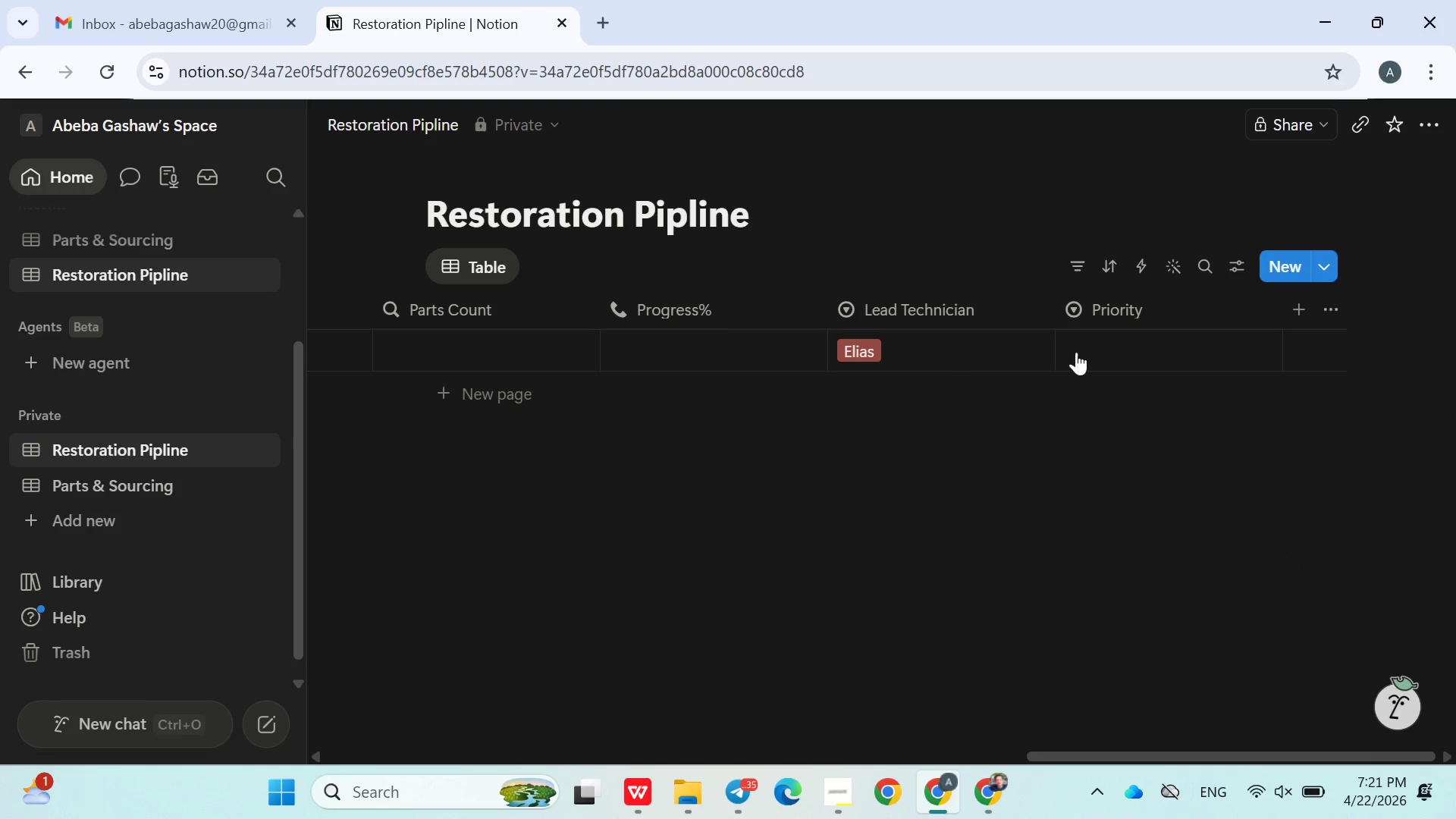 
left_click([1083, 358])
 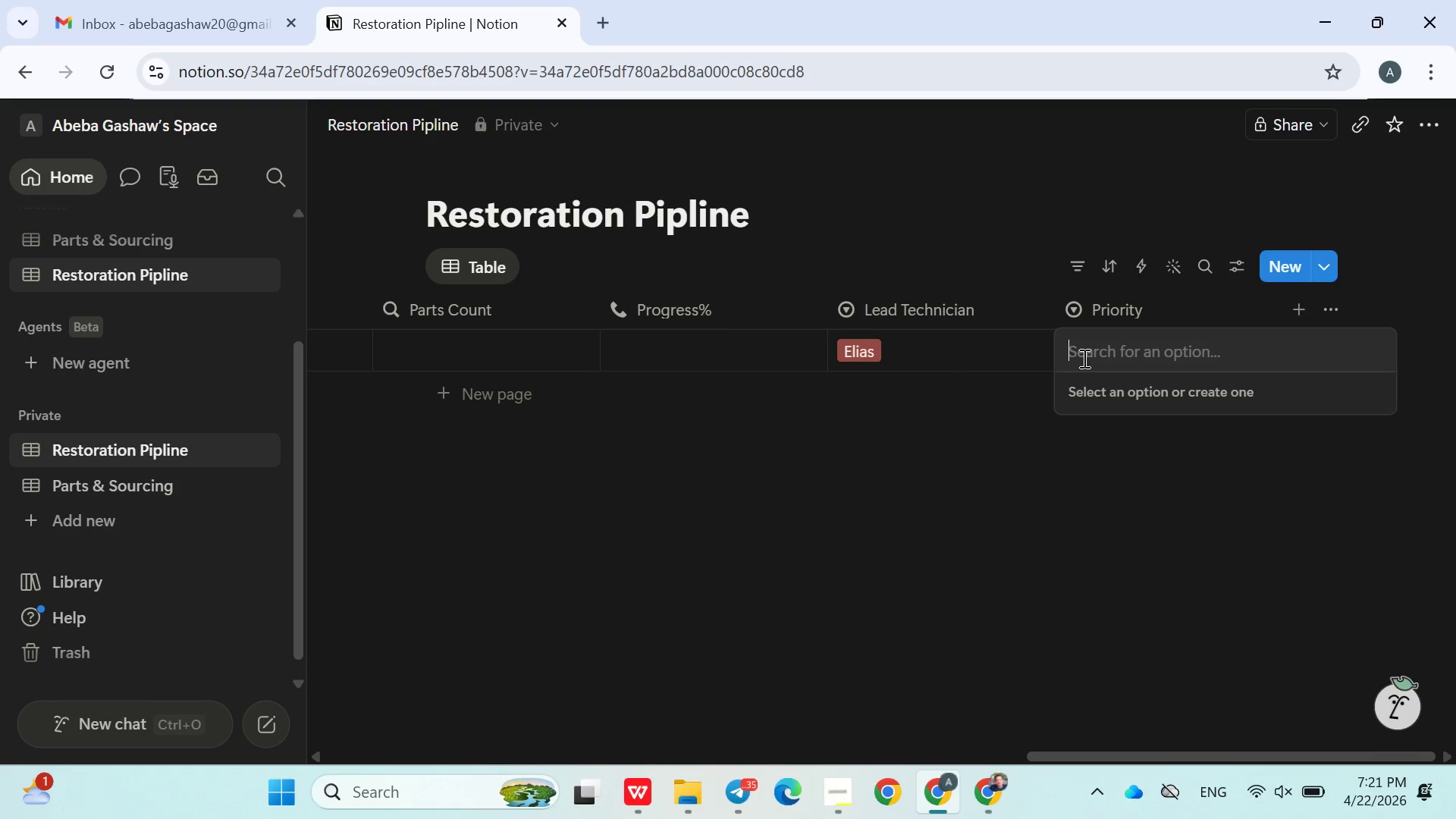 
type(Low)
 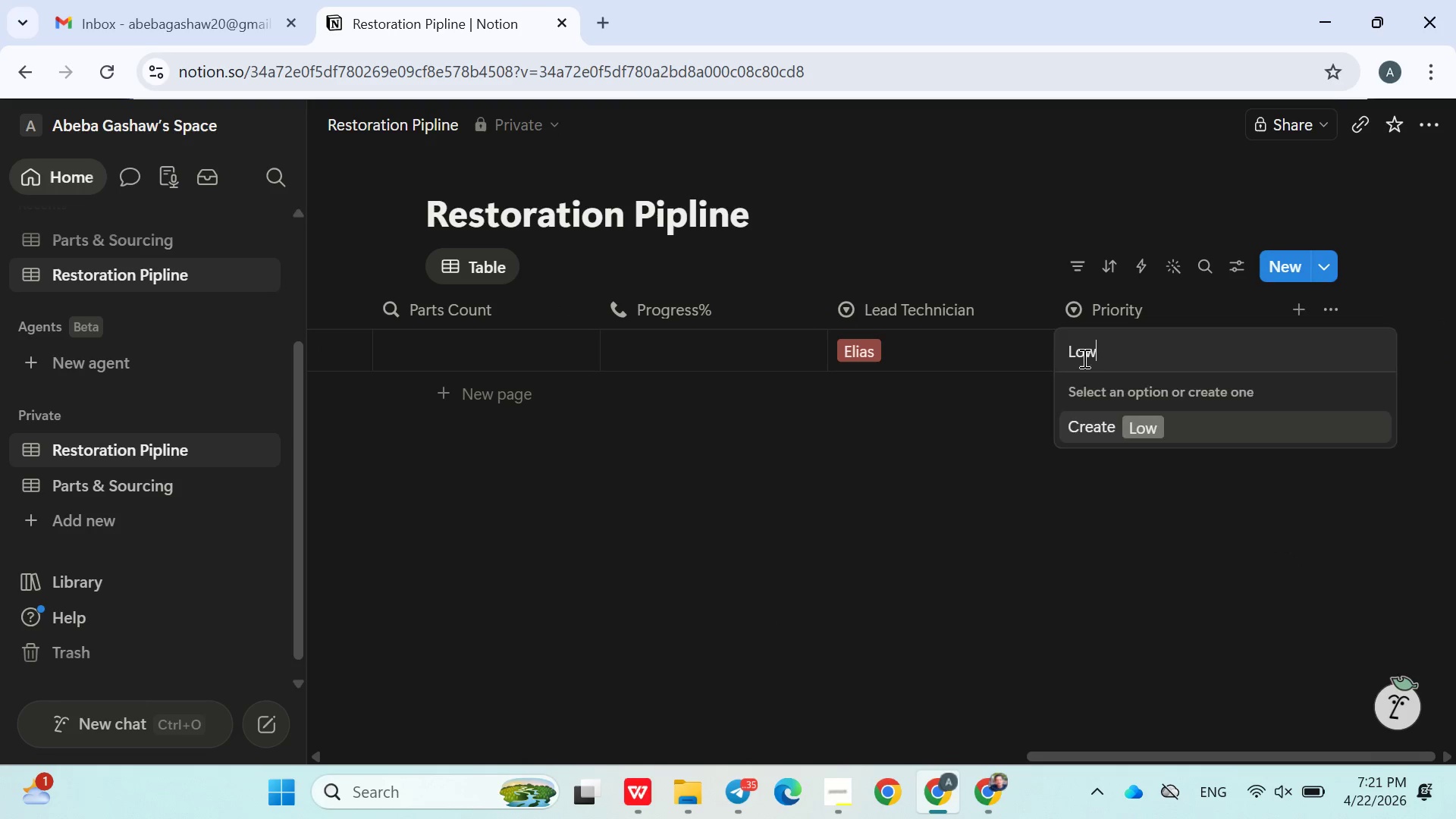 
key(Enter)
 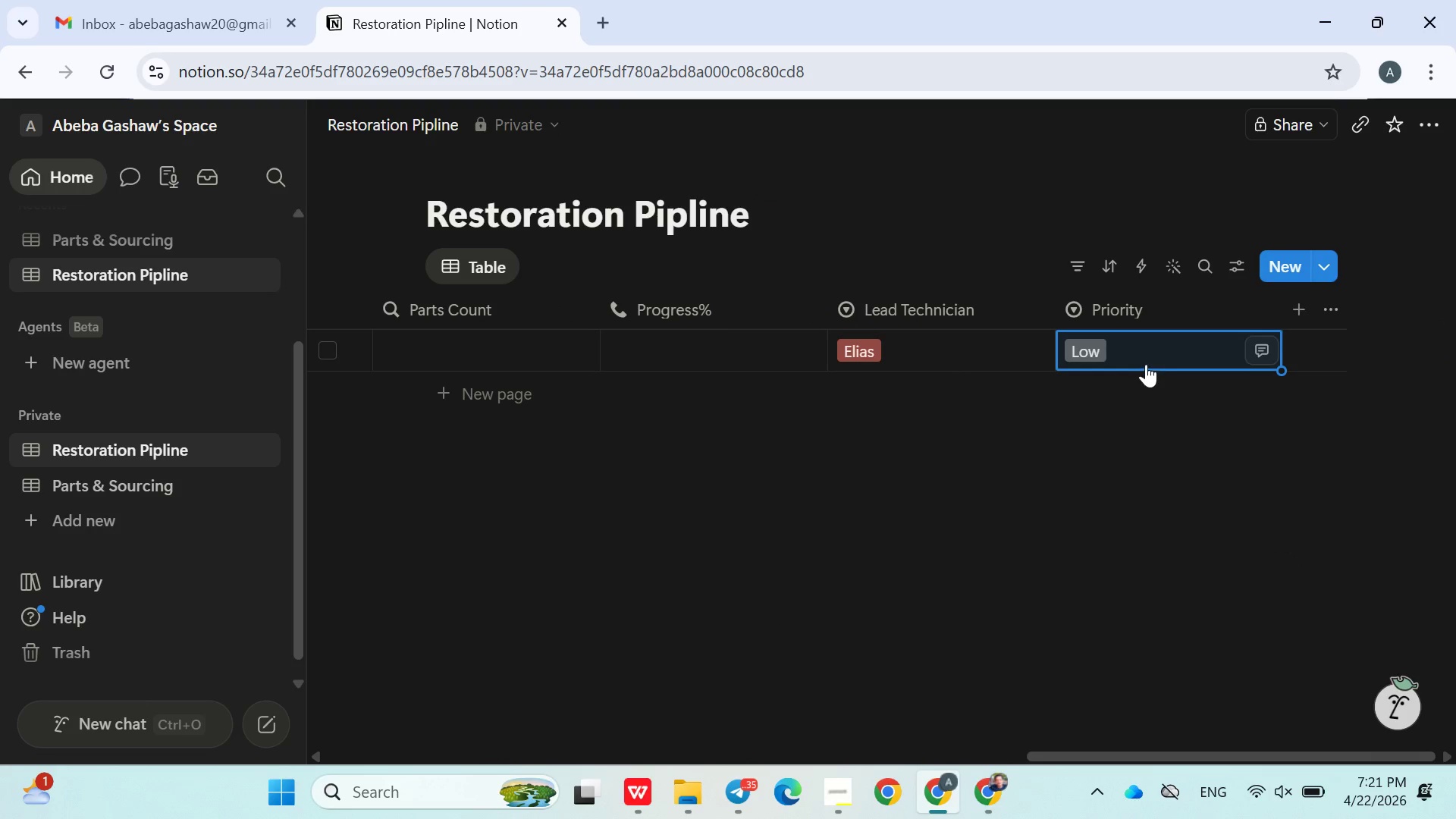 
left_click([1147, 357])
 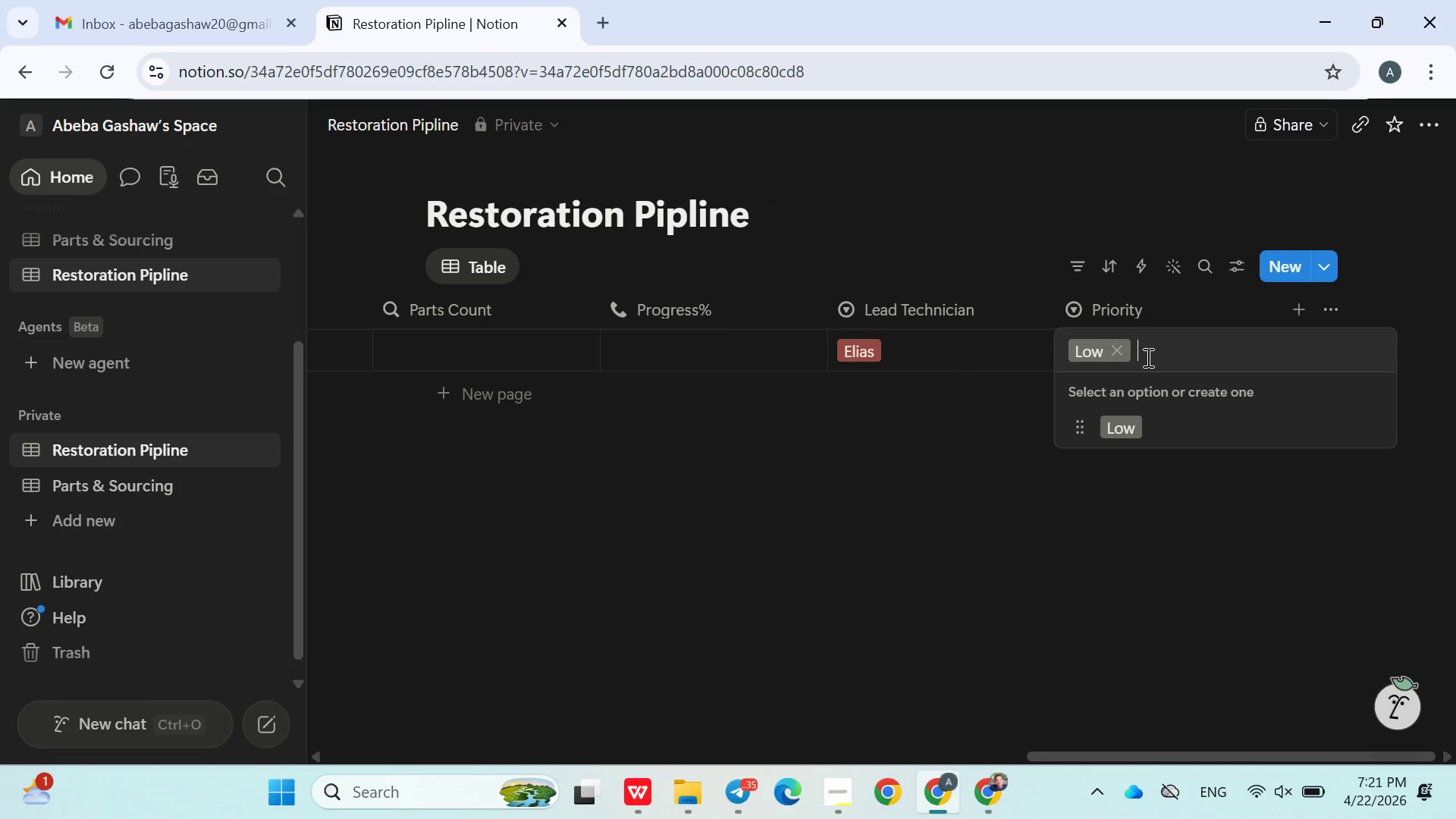 
type(Medium)
 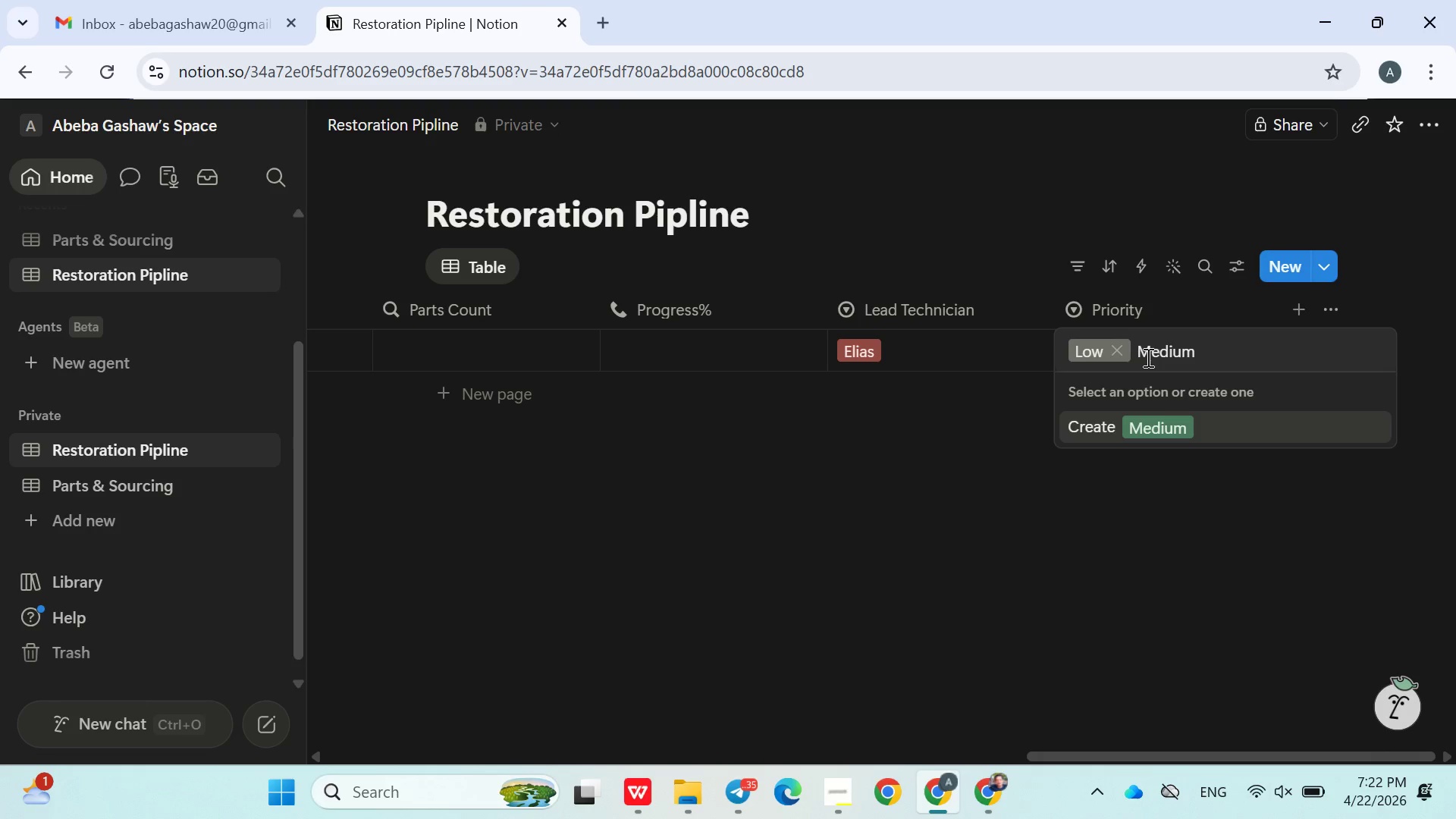 
key(Enter)
 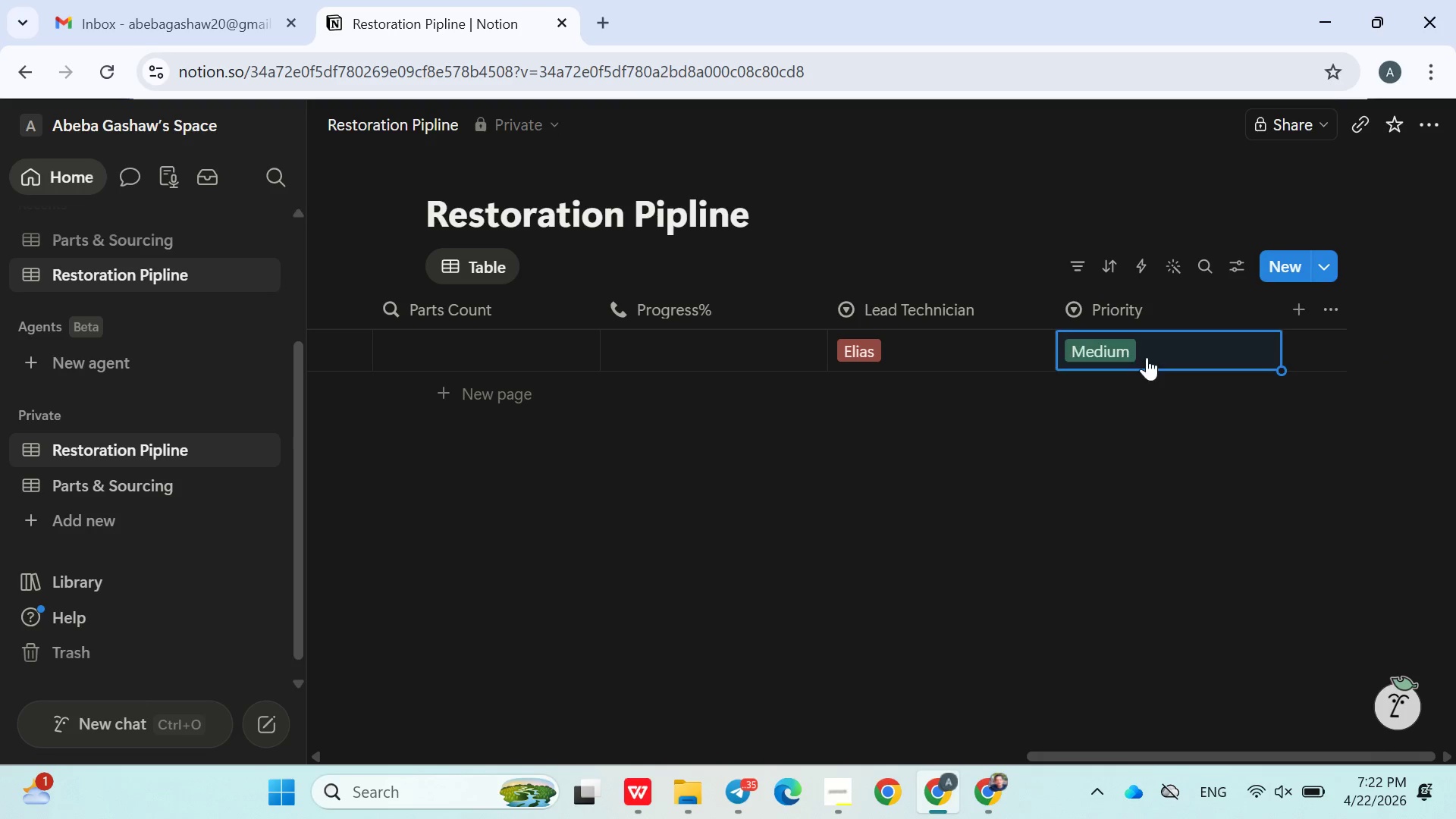 
type(High)
 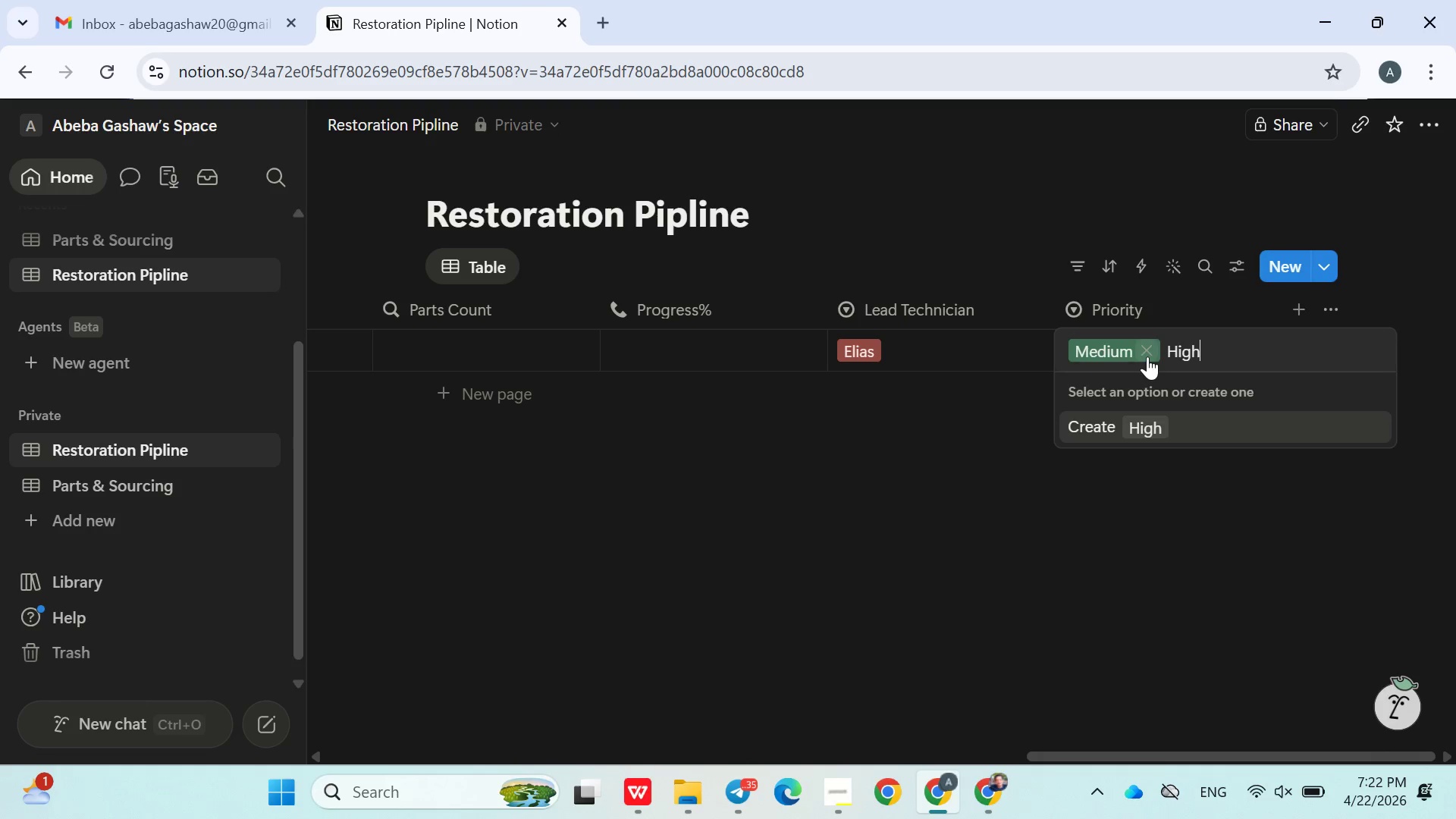 
key(Enter)
 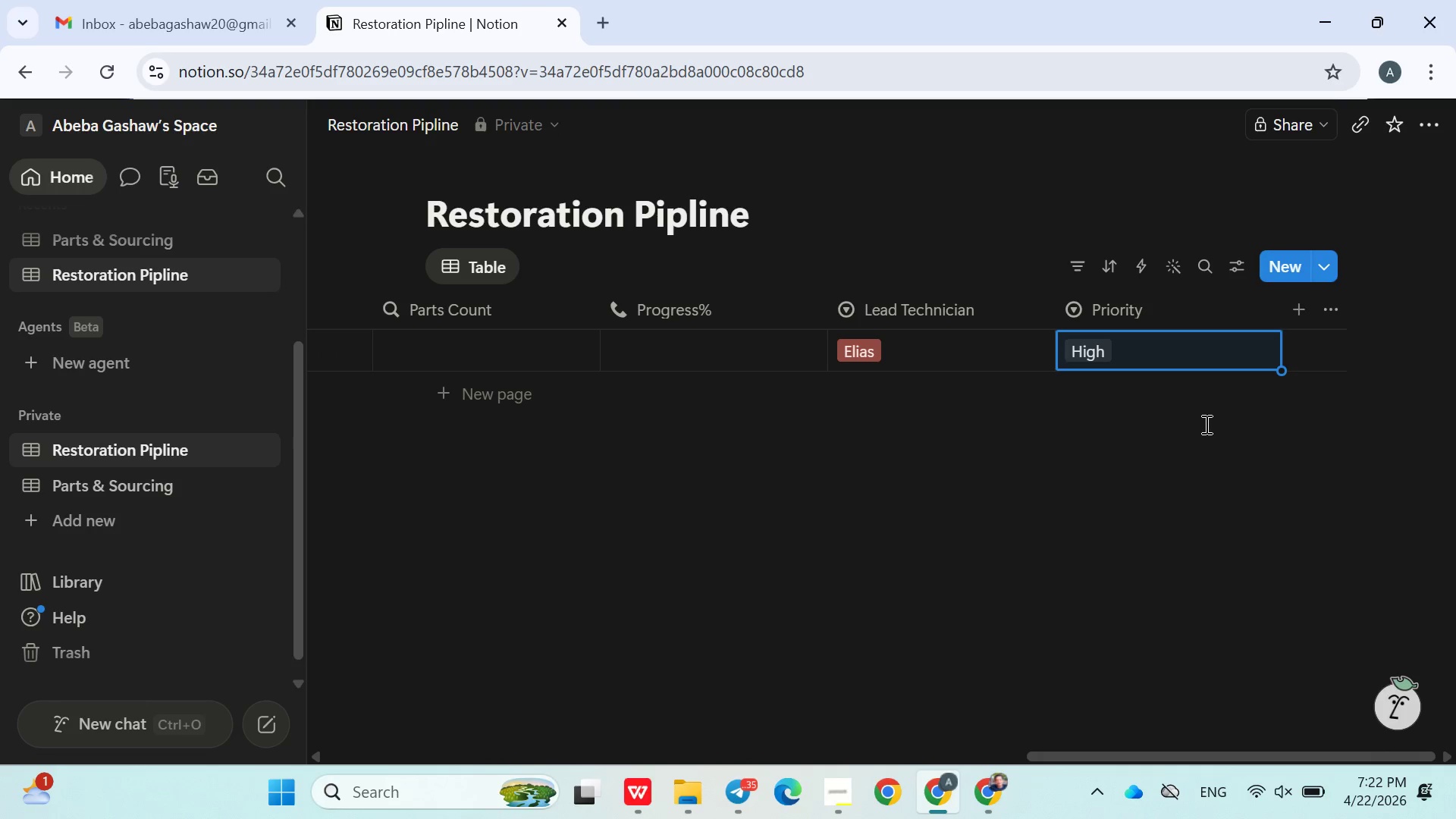 
left_click([1300, 312])
 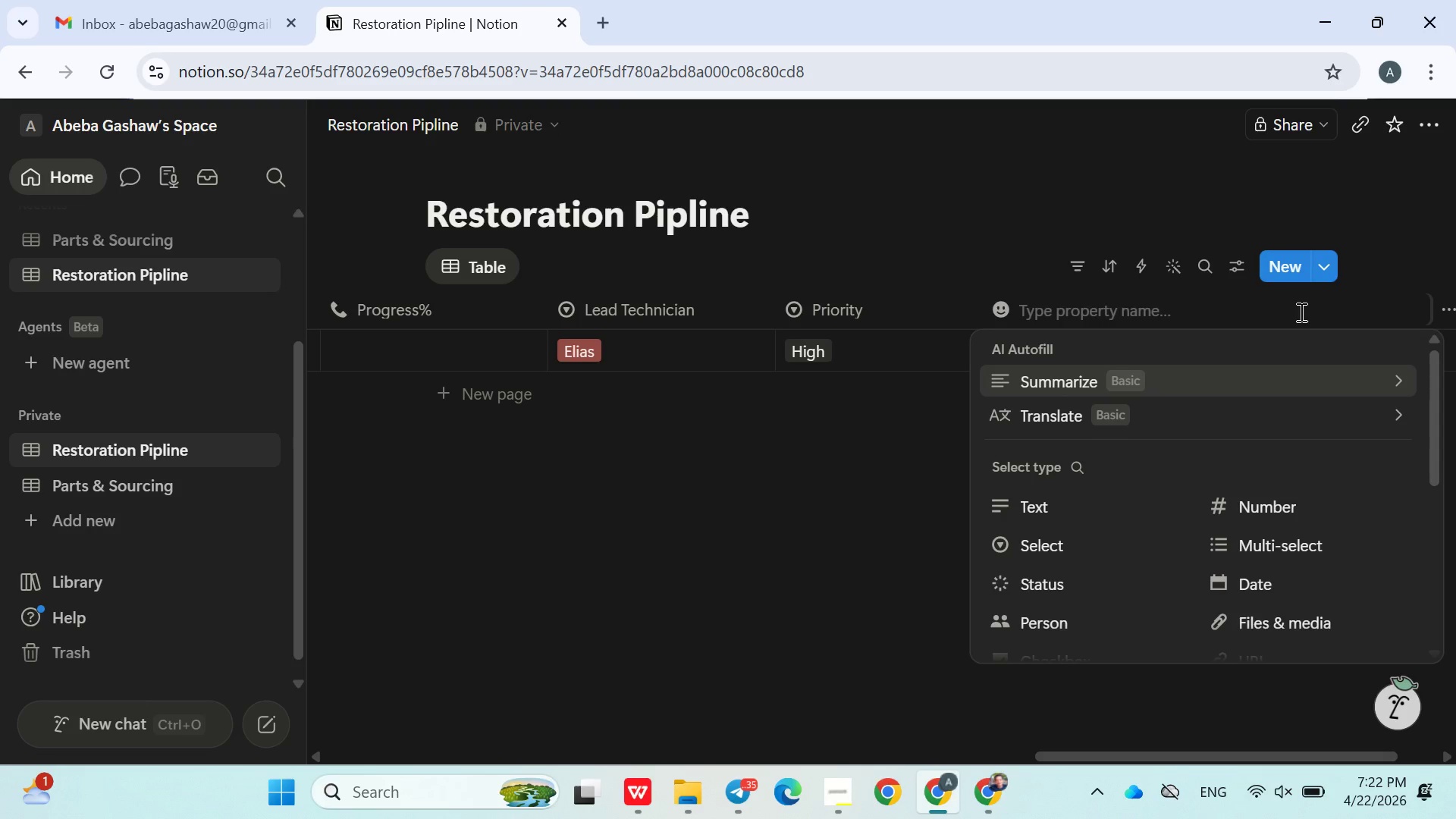 
wait(9.23)
 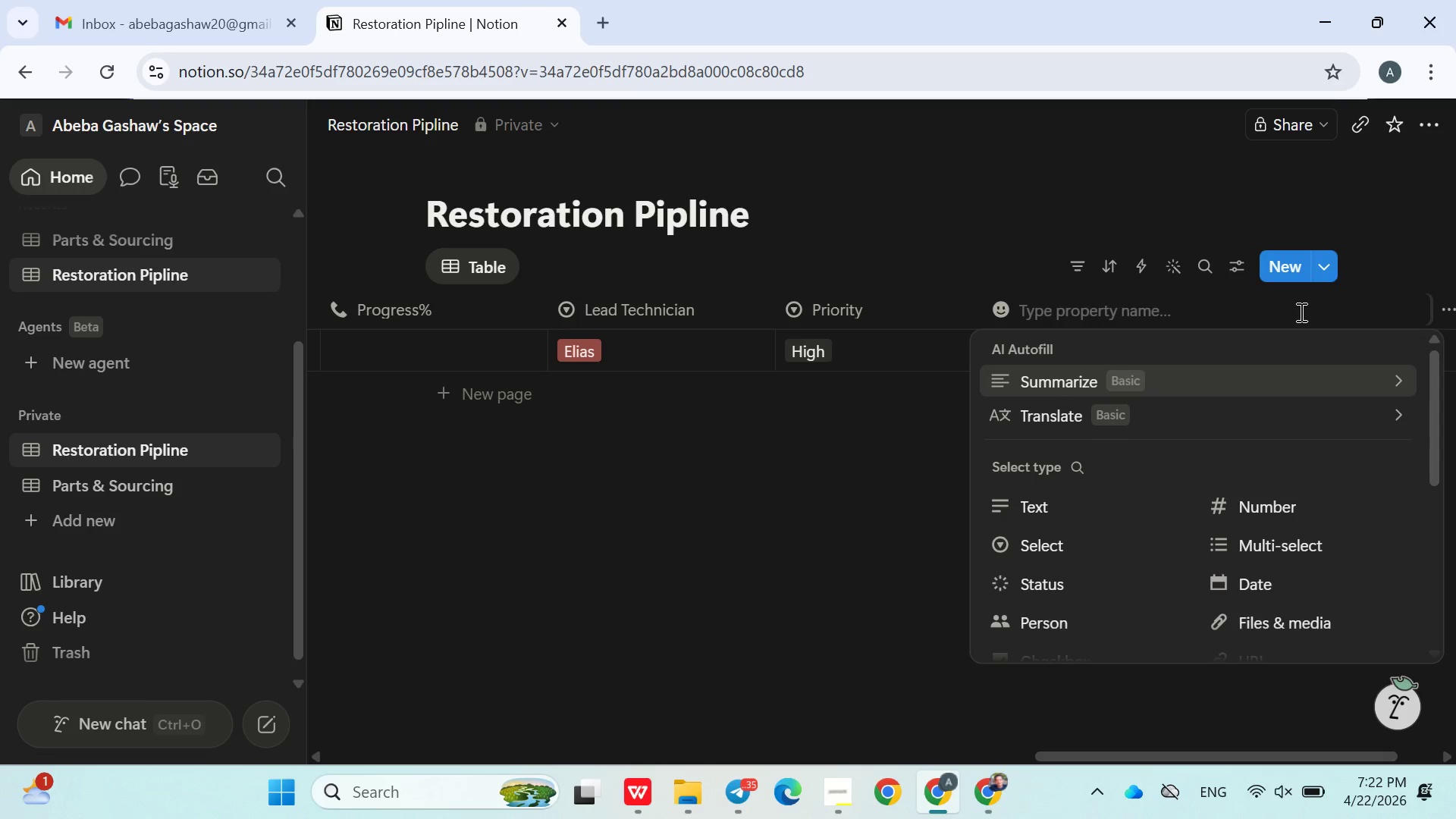 
type(Quality Control)
 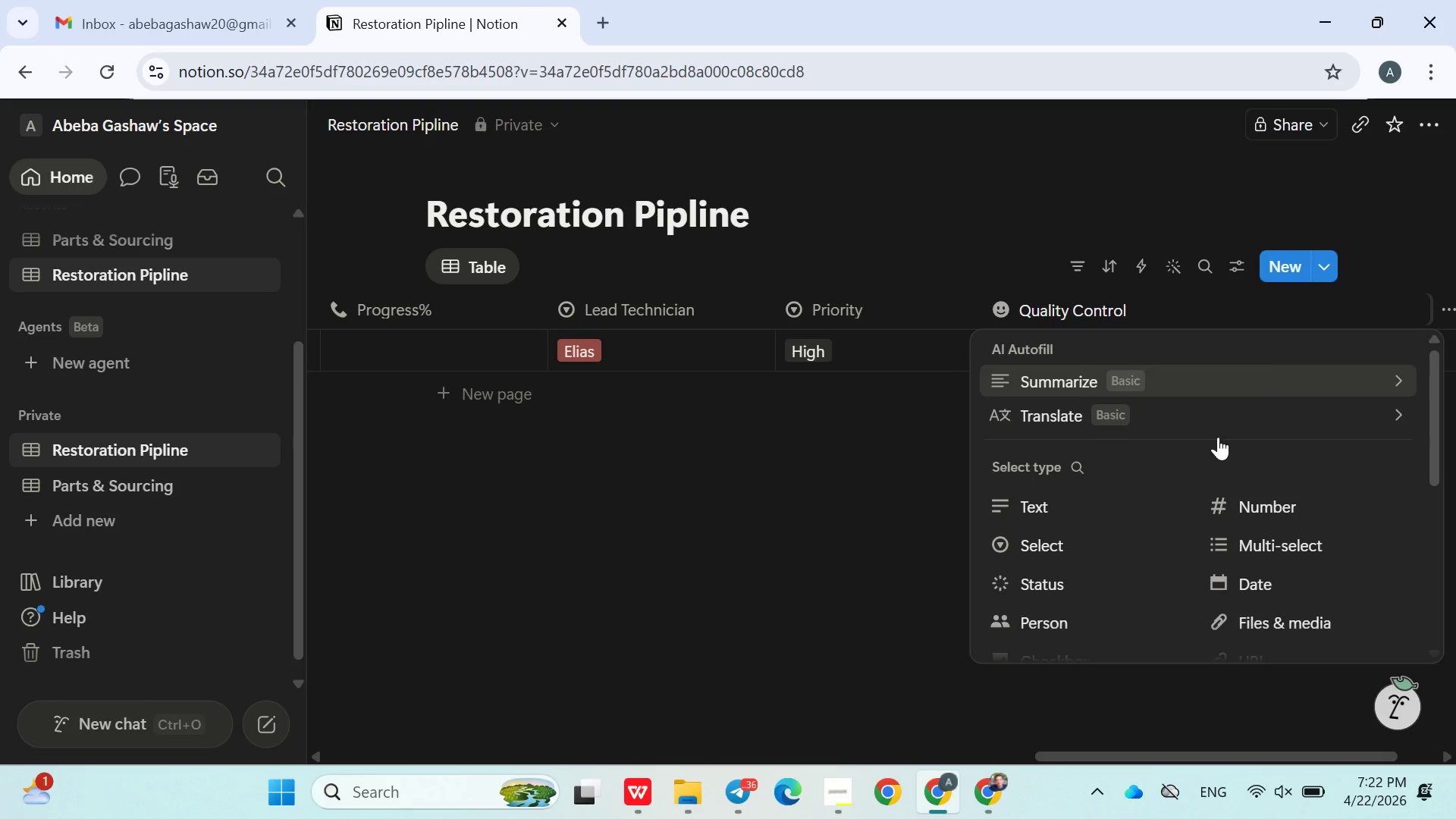 
left_click([1040, 539])
 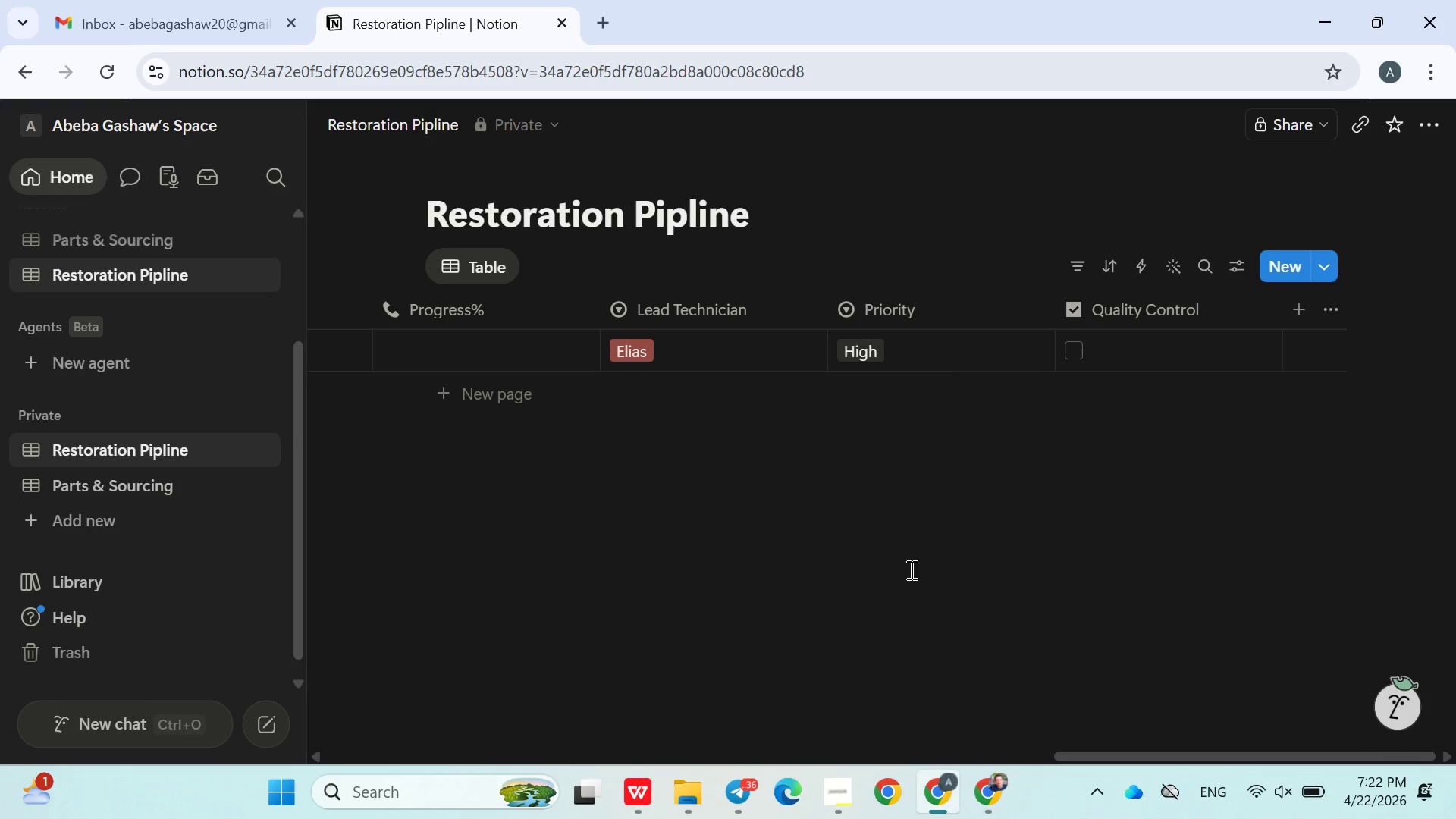 
left_click([910, 570])
 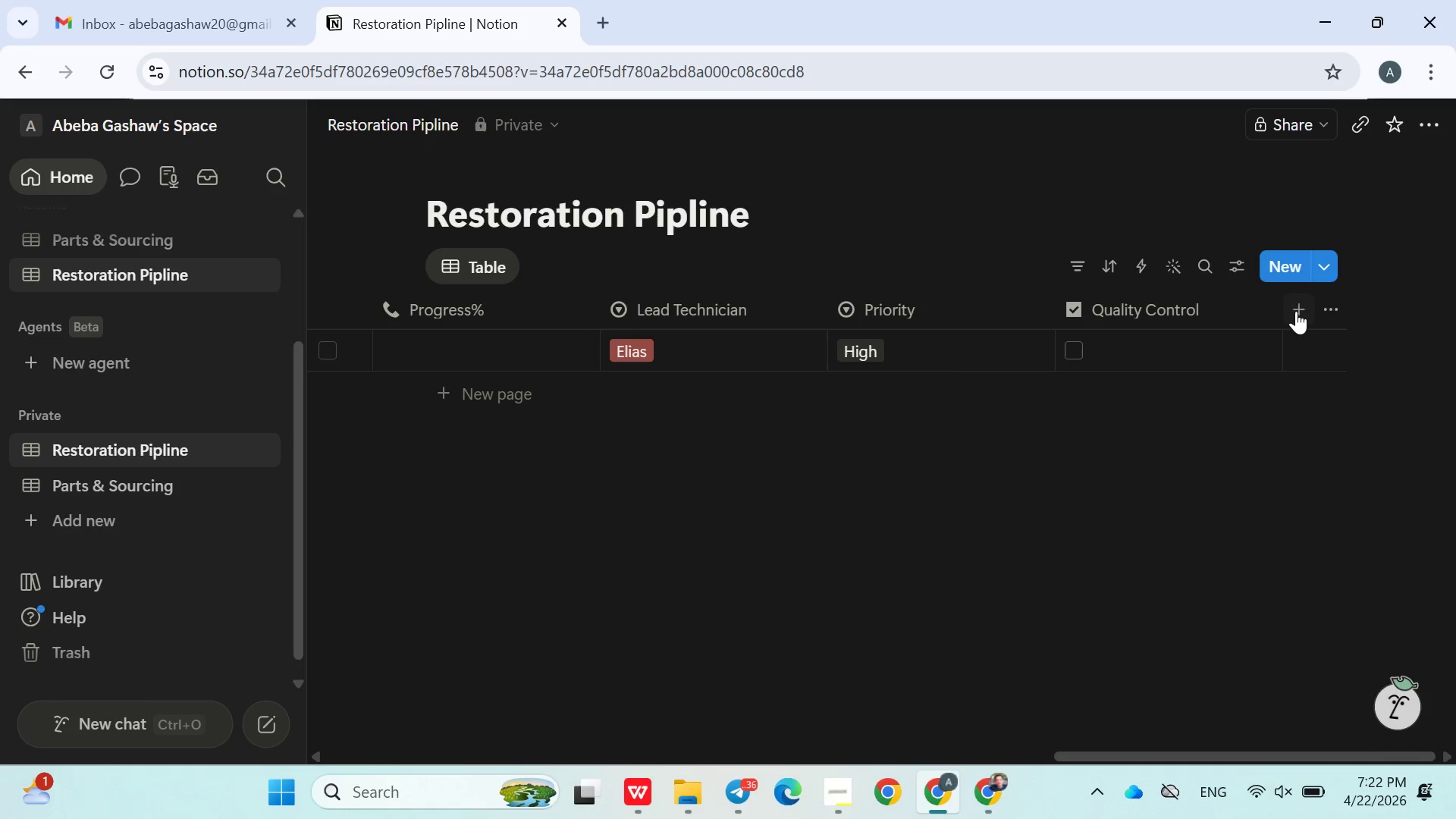 
left_click([1296, 309])
 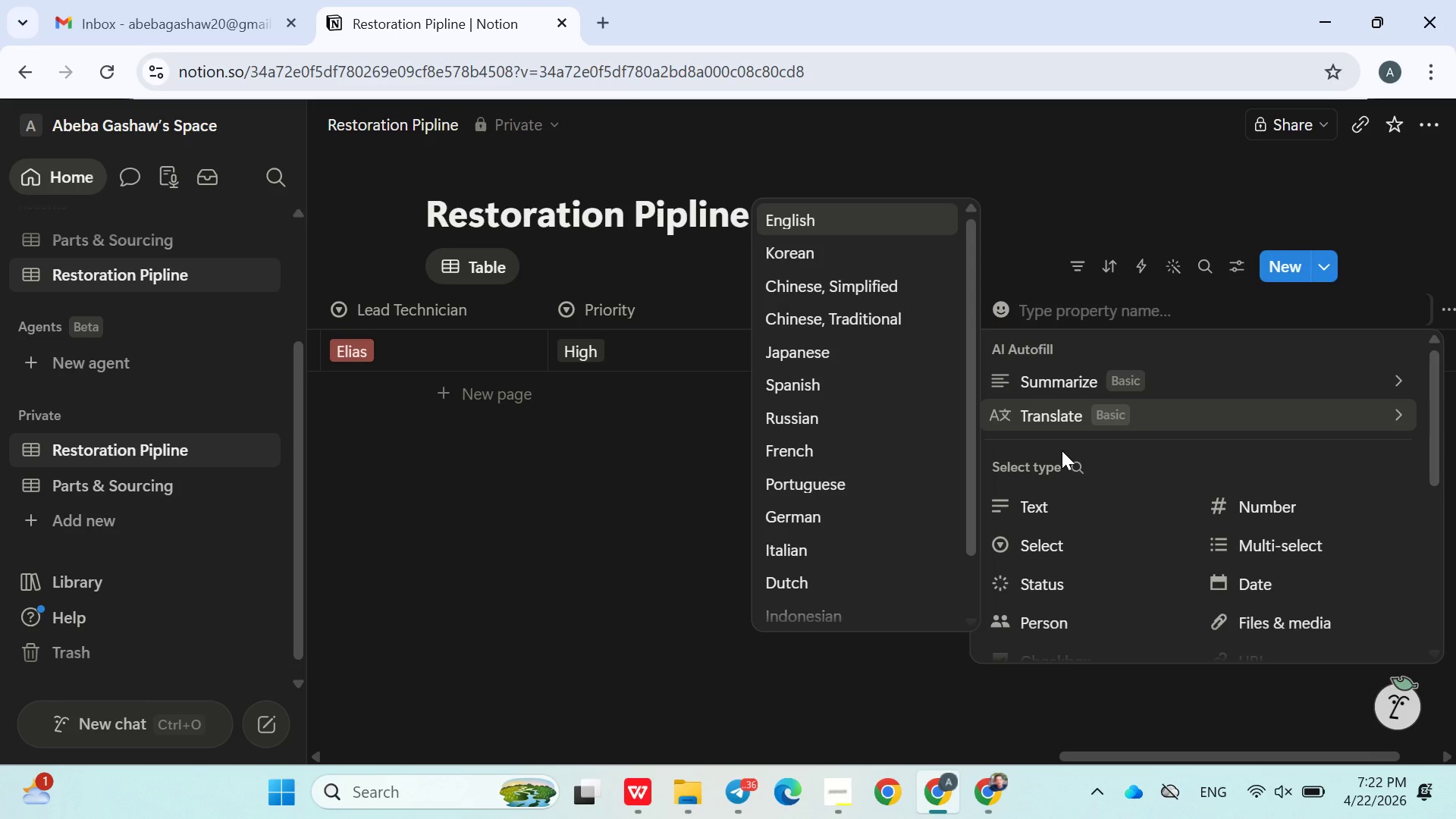 
type(Days Active)
 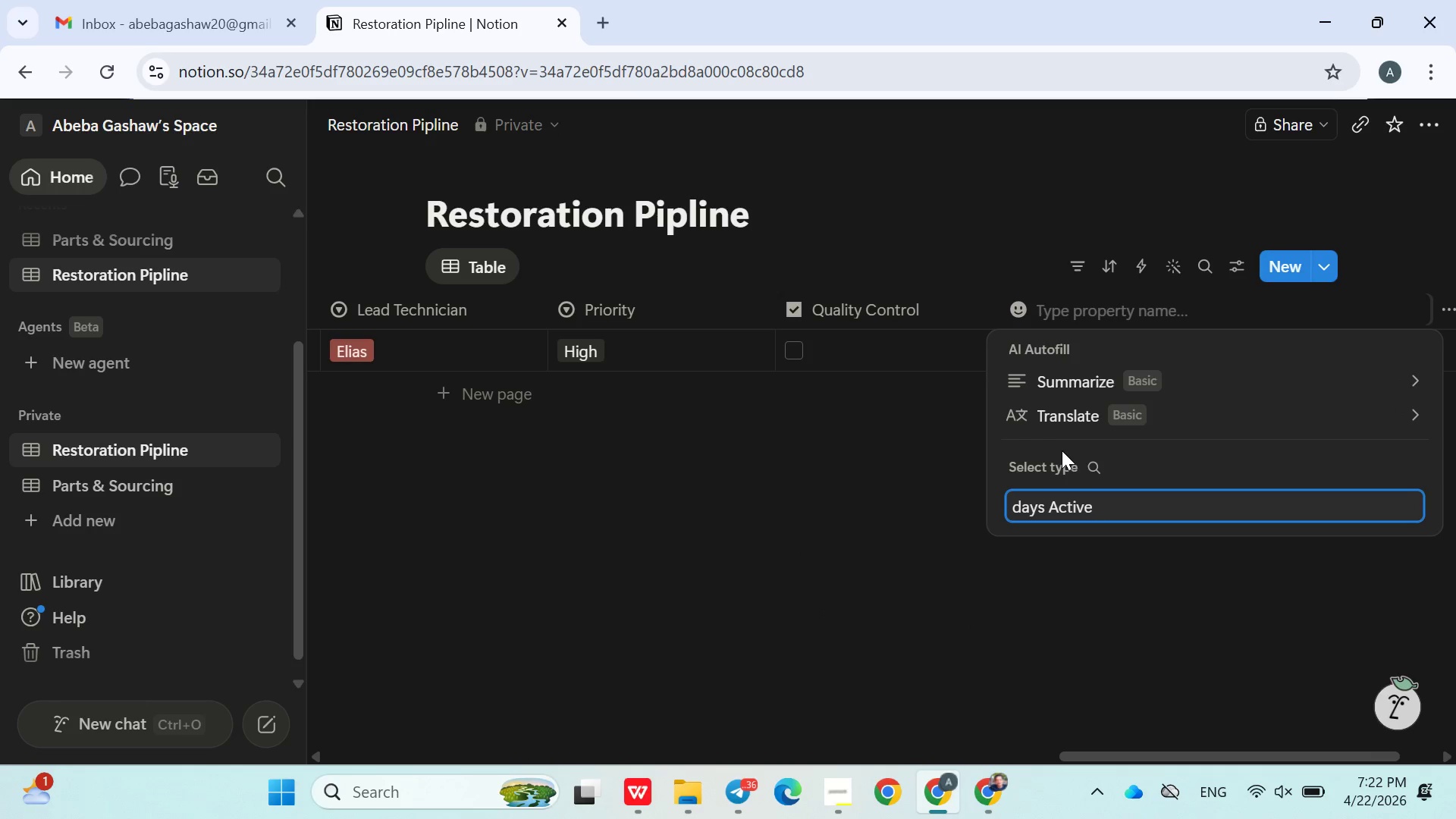 
double_click([1067, 505])
 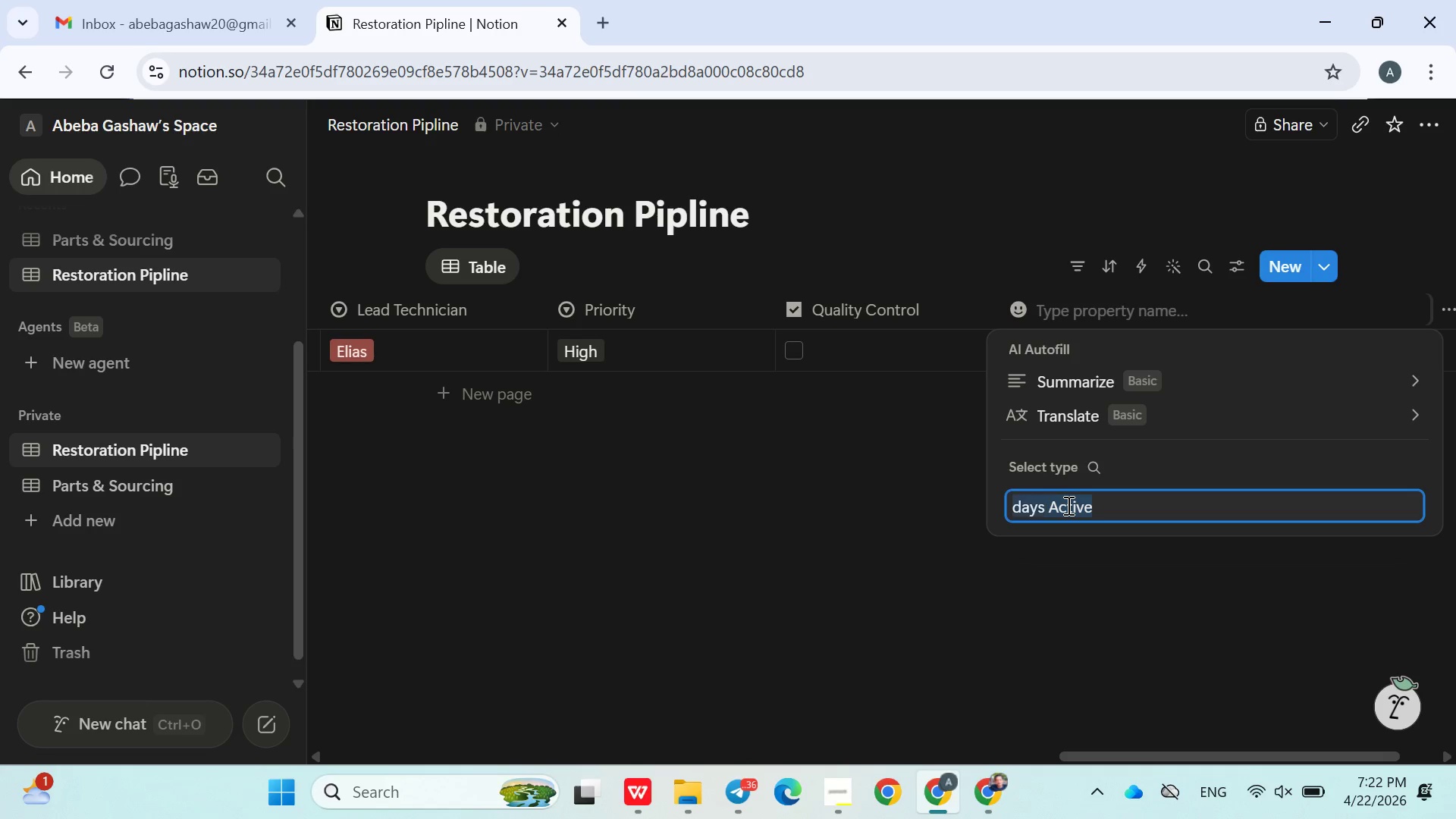 
triple_click([1067, 505])
 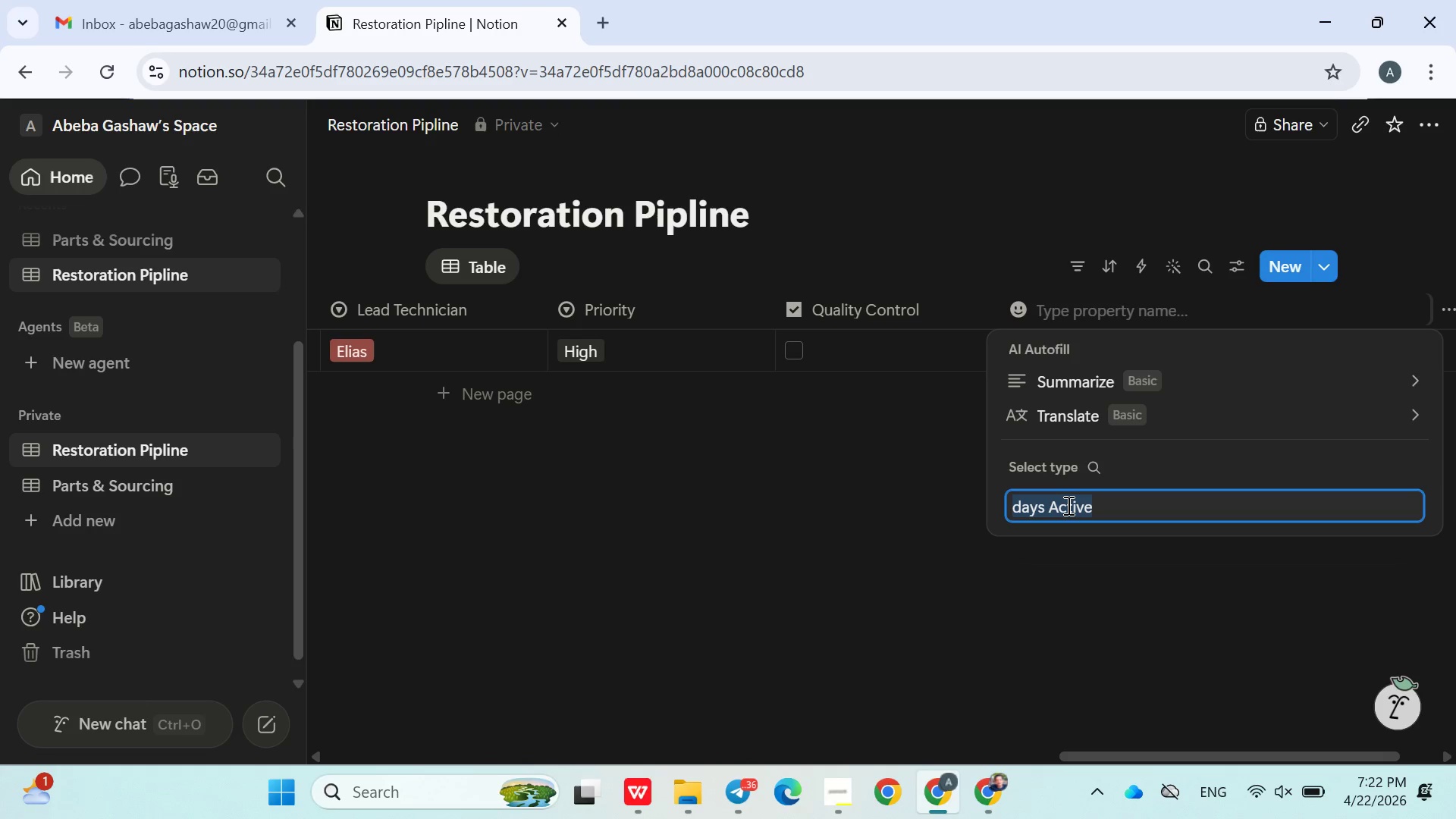 
key(ArrowLeft)
 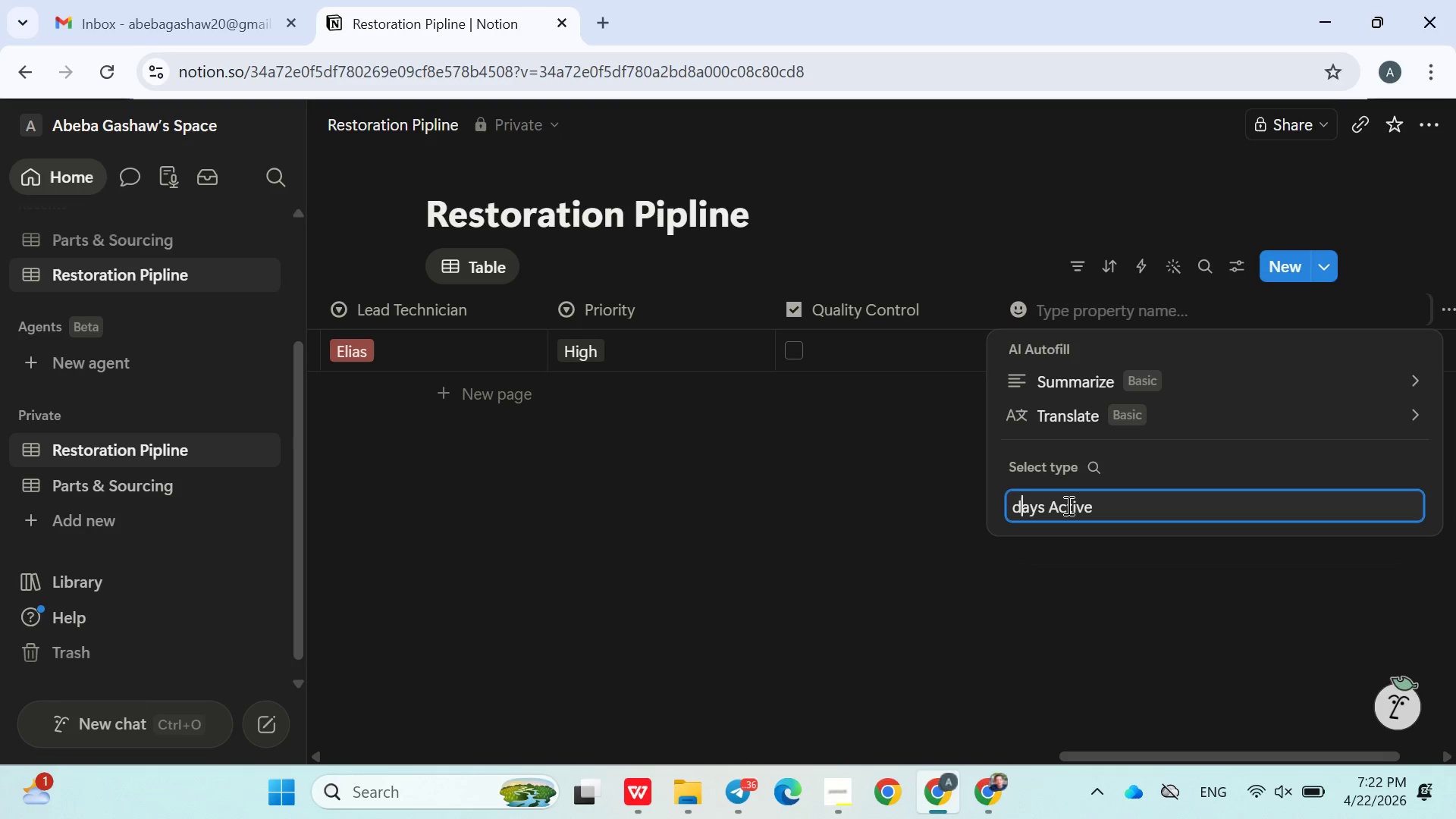 
key(ArrowRight)
 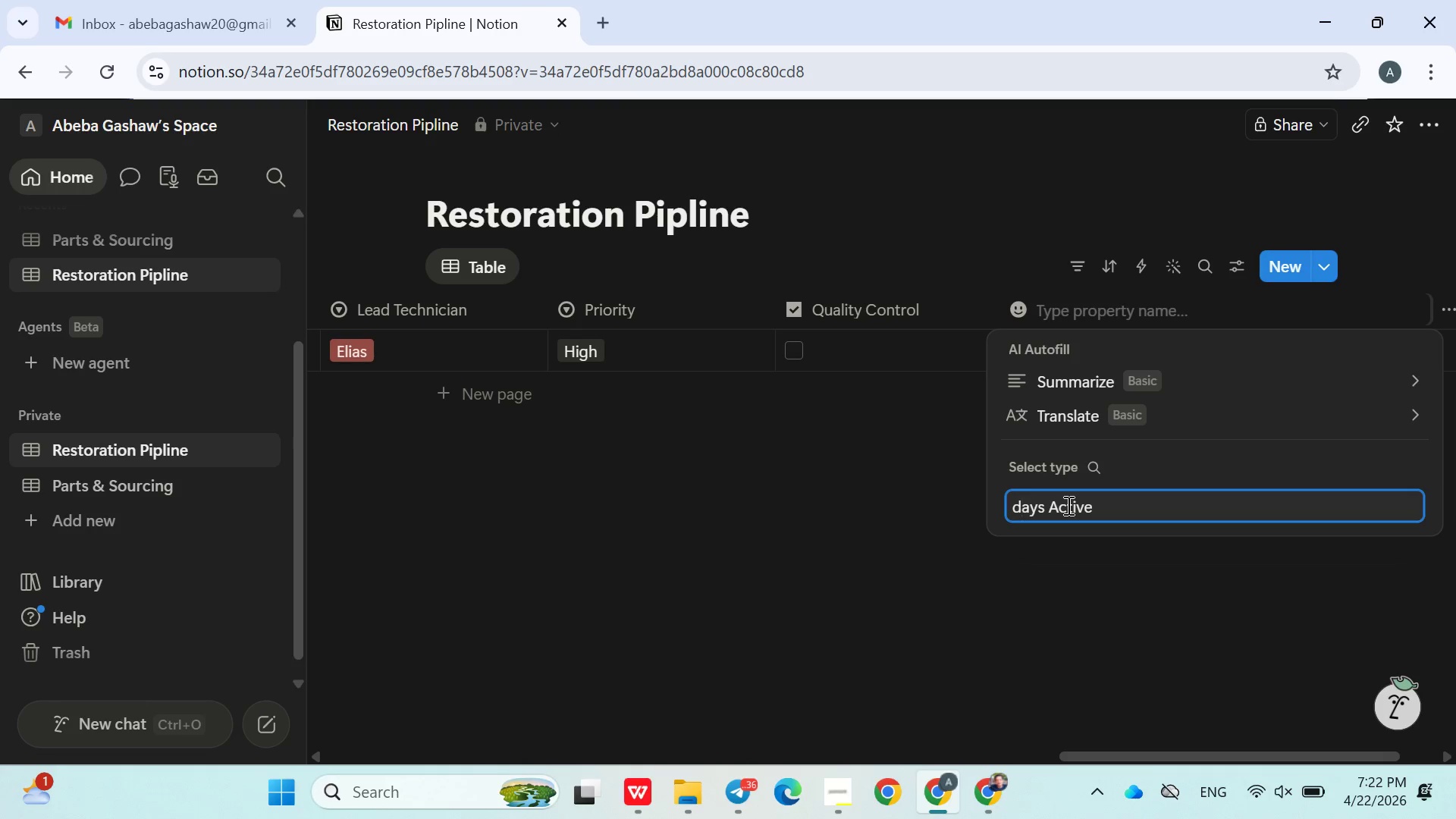 
key(Backspace)
 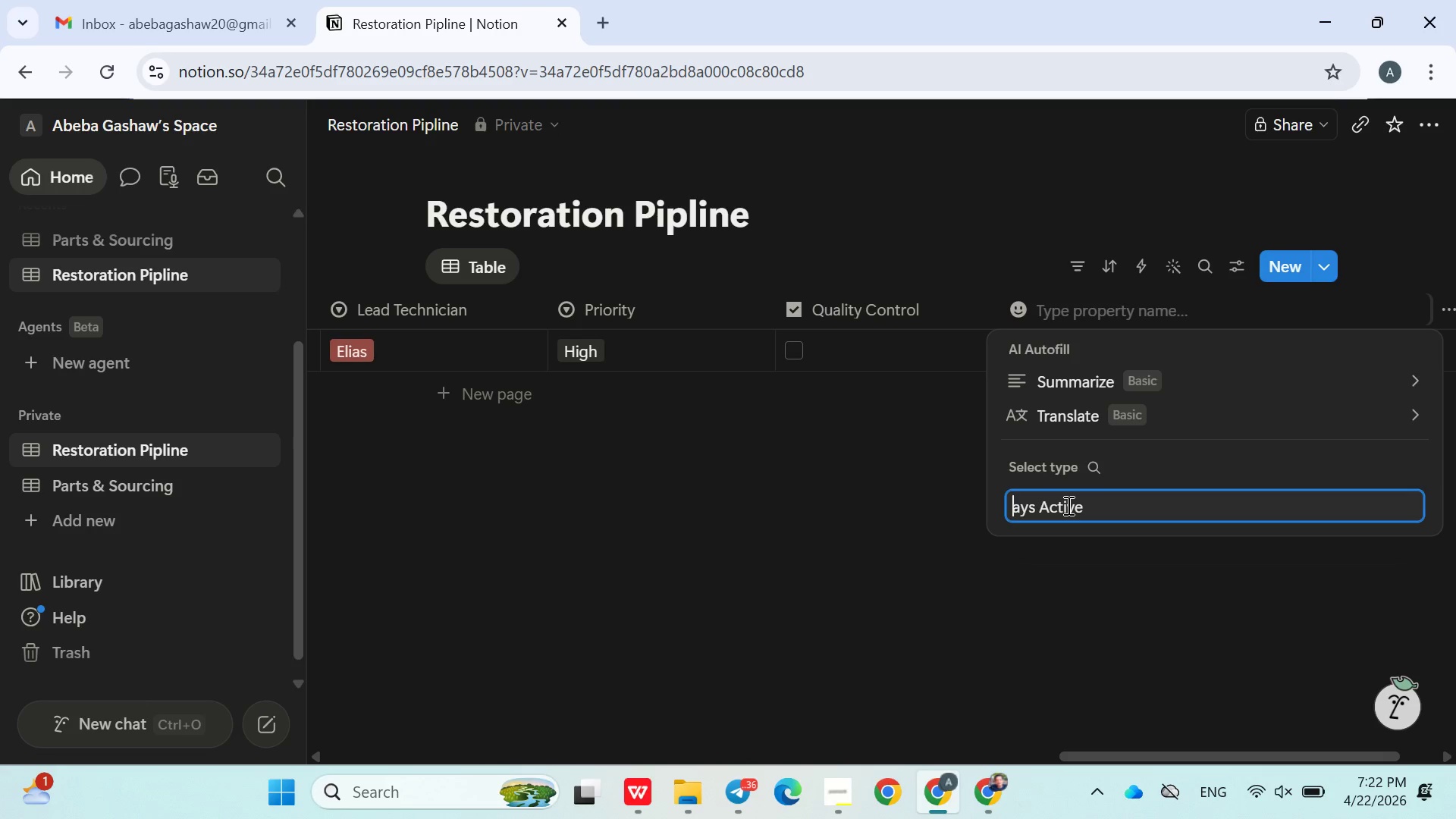 
key(Shift+D)
 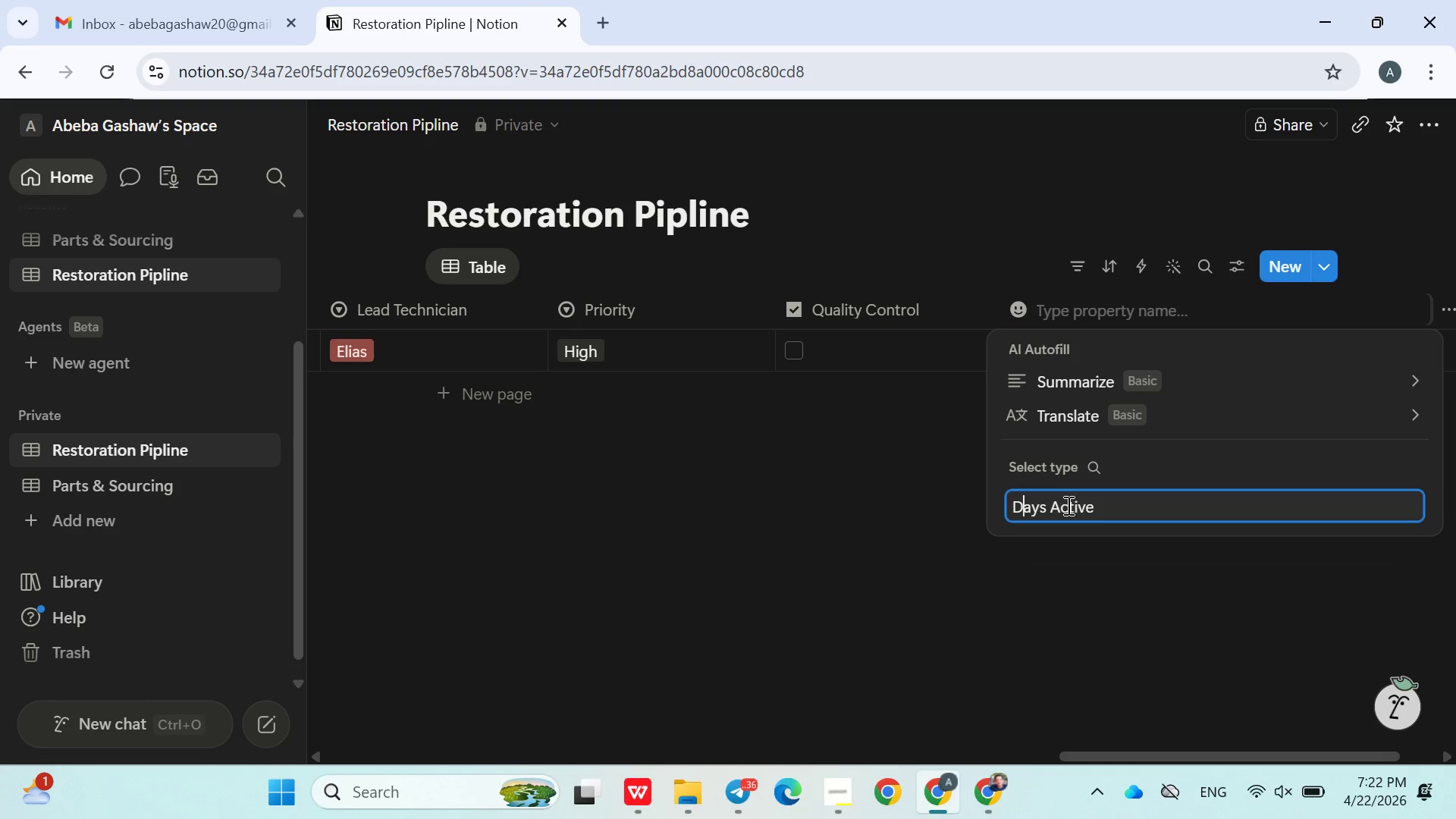 
hold_key(key=ControlLeft, duration=0.48)
 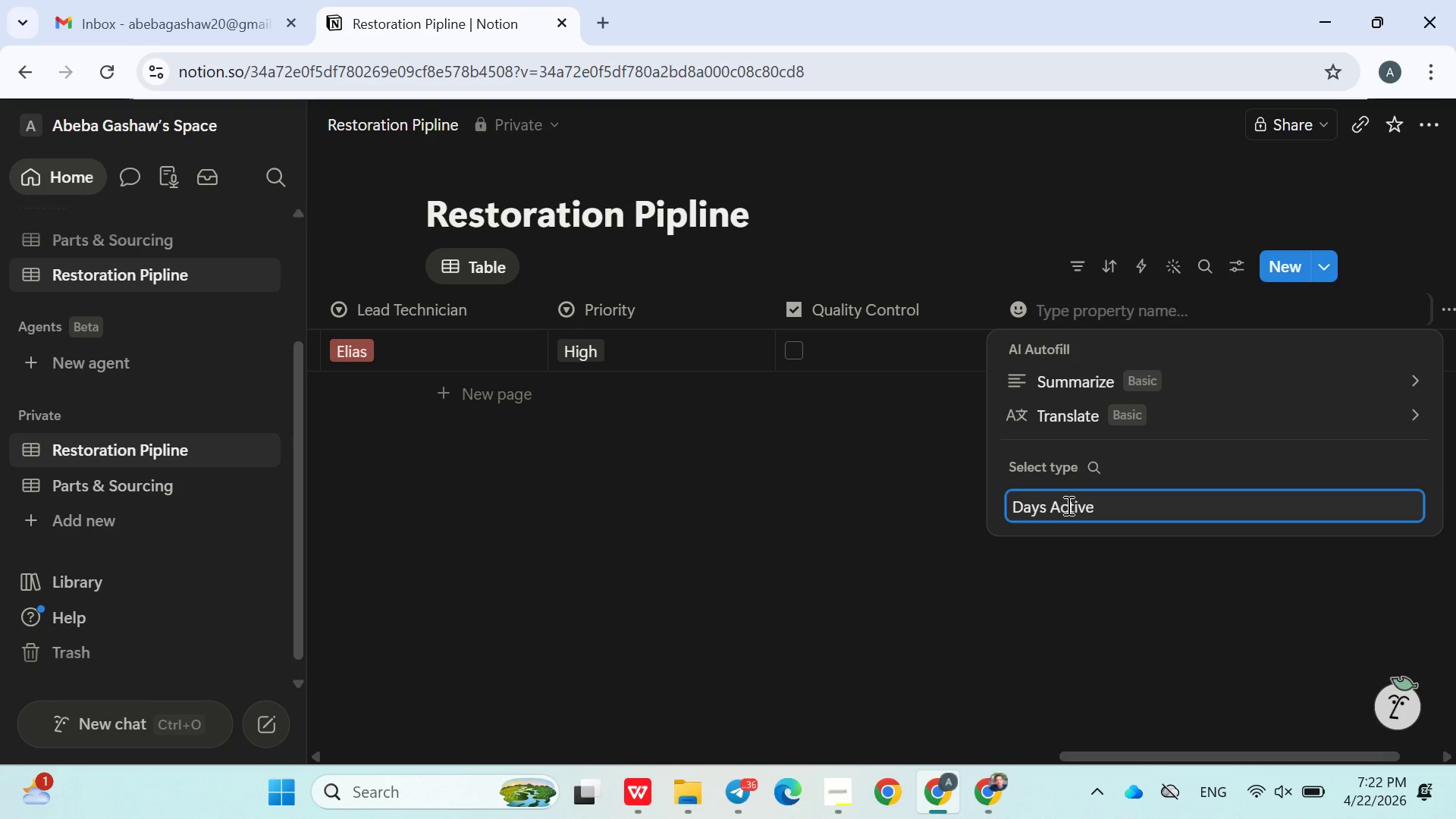 
key(Control+A)
 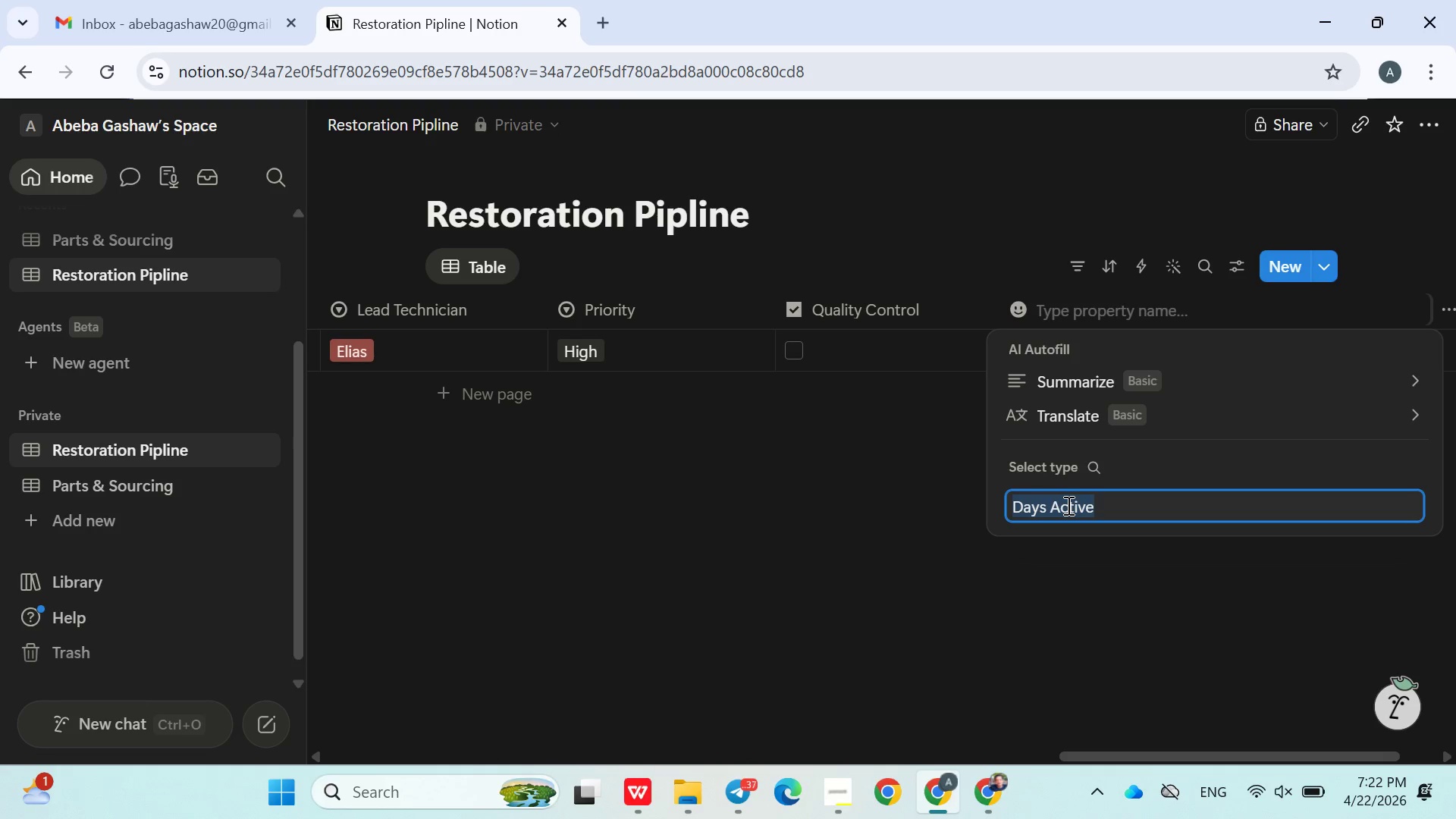 
key(Control+X)
 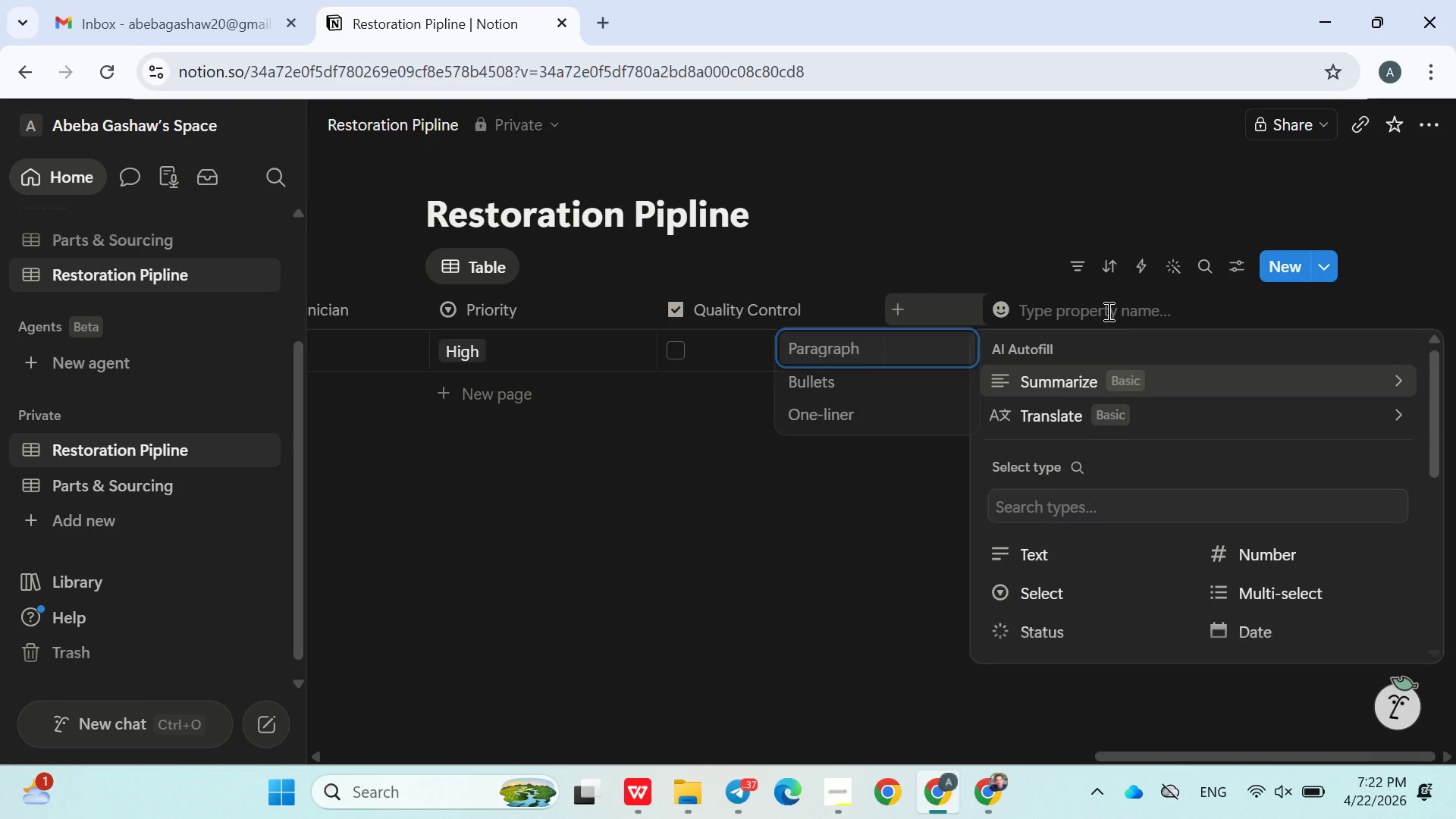 
left_click([1107, 311])
 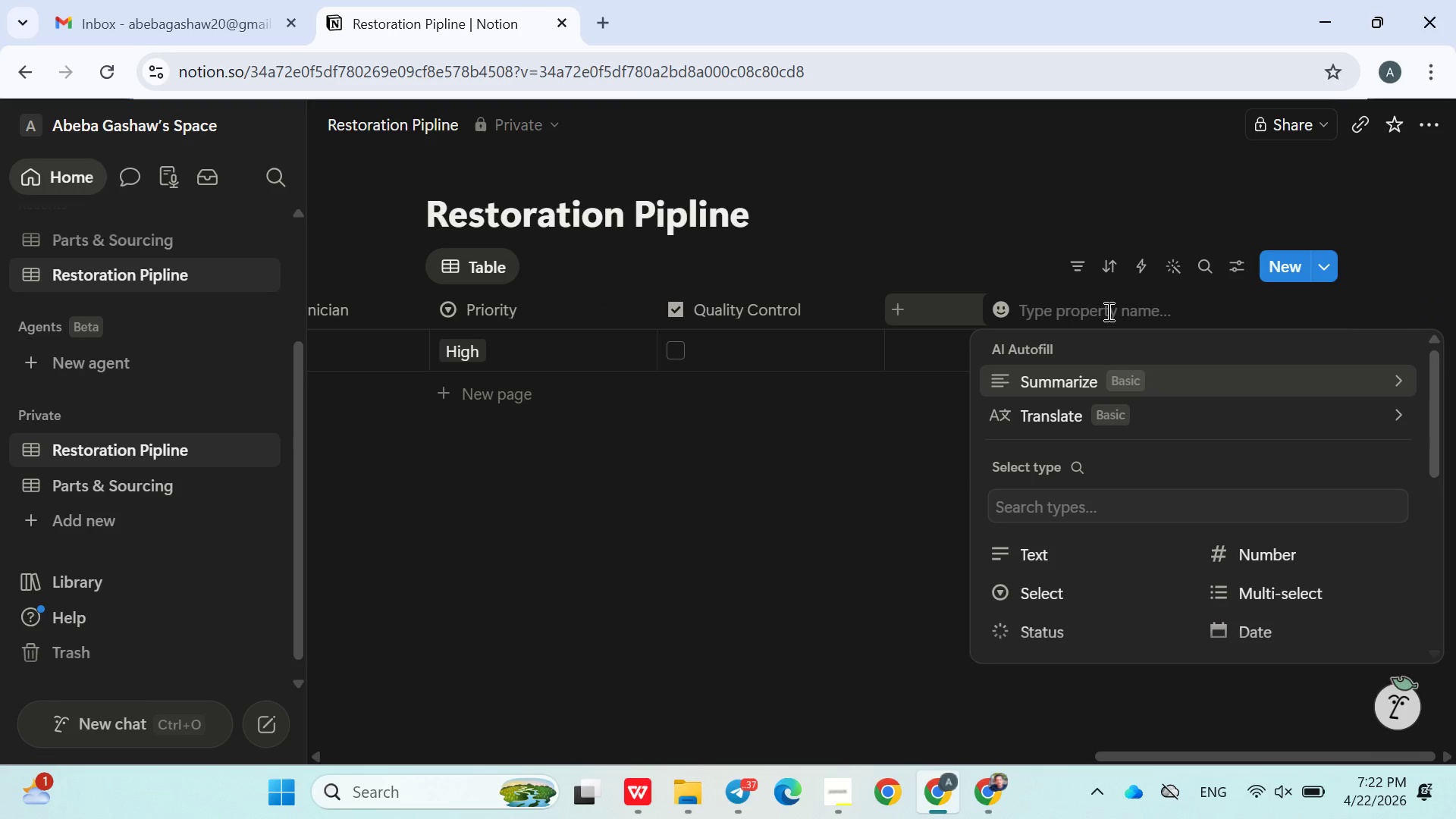 
key(Control+V)
 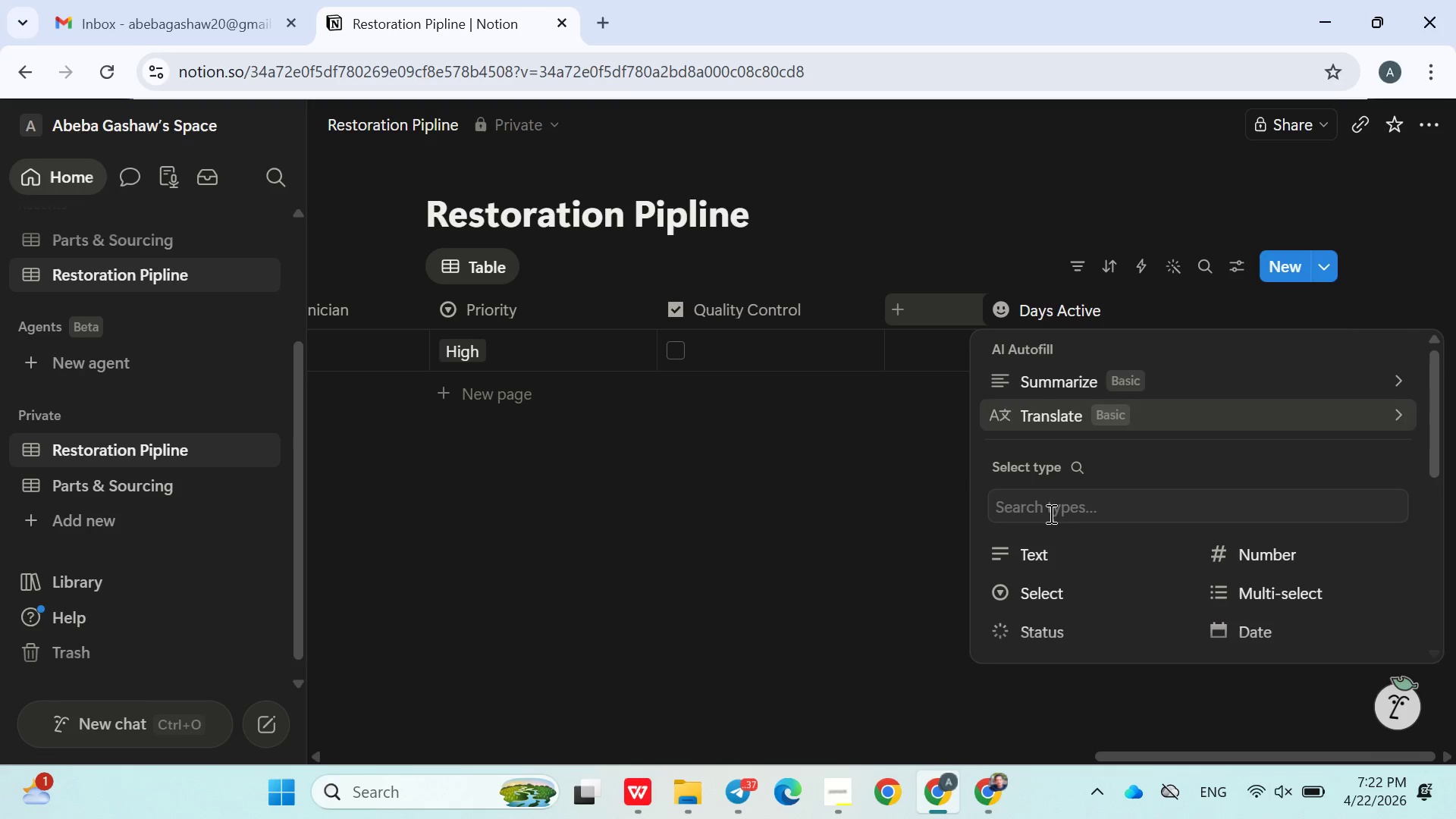 
mouse_move([1059, 549])
 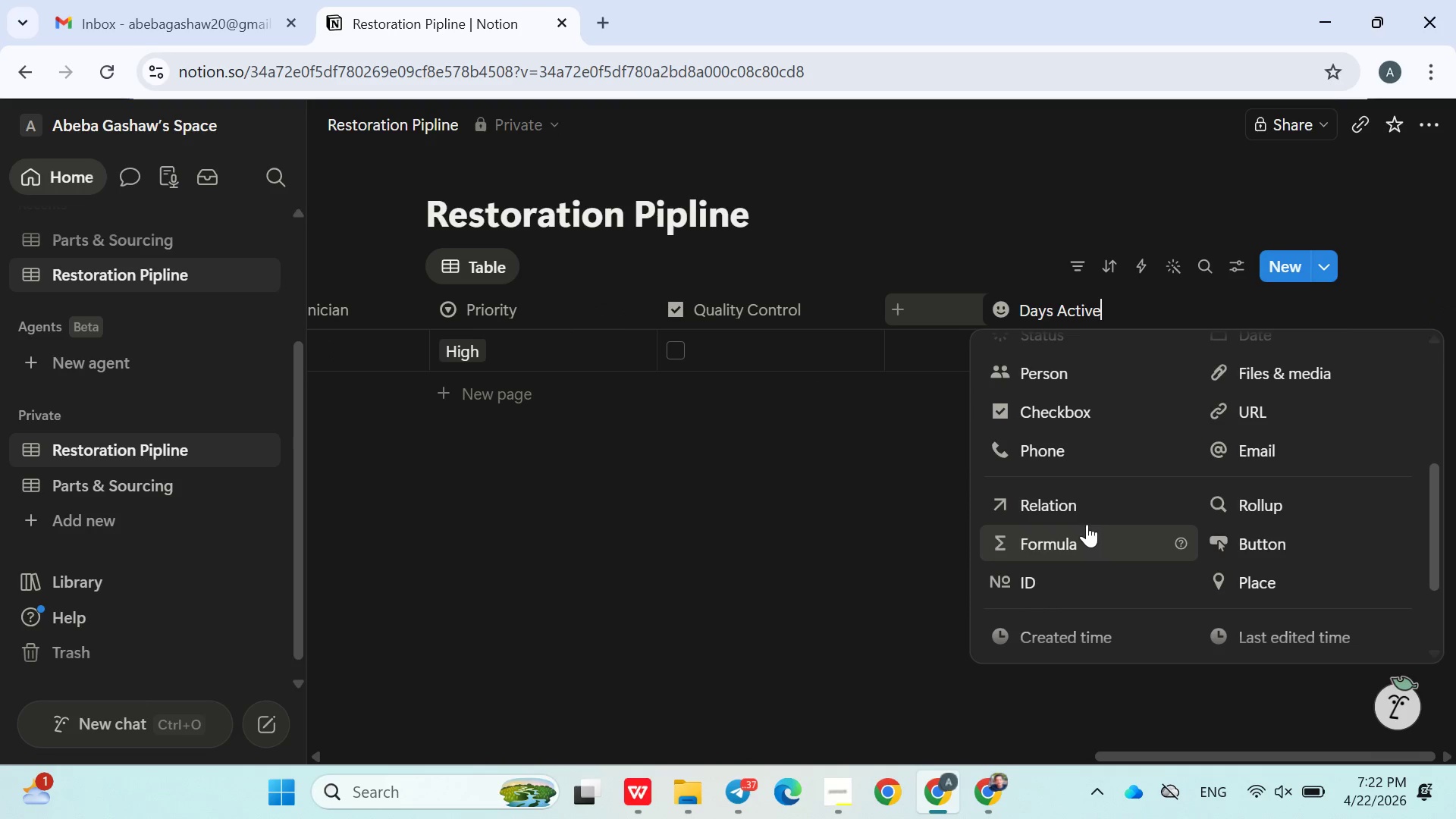 
left_click([1075, 535])
 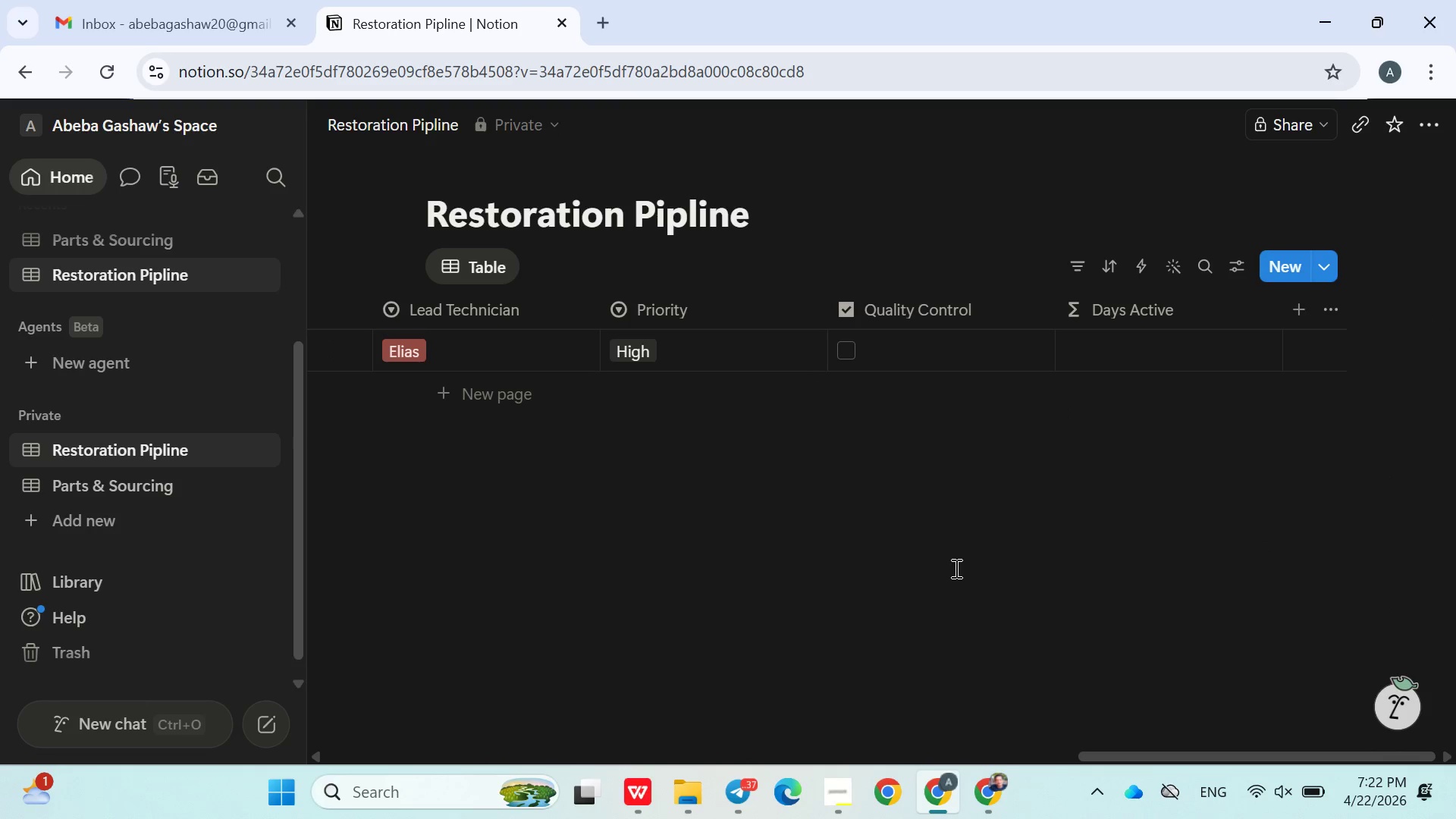 
left_click([955, 568])
 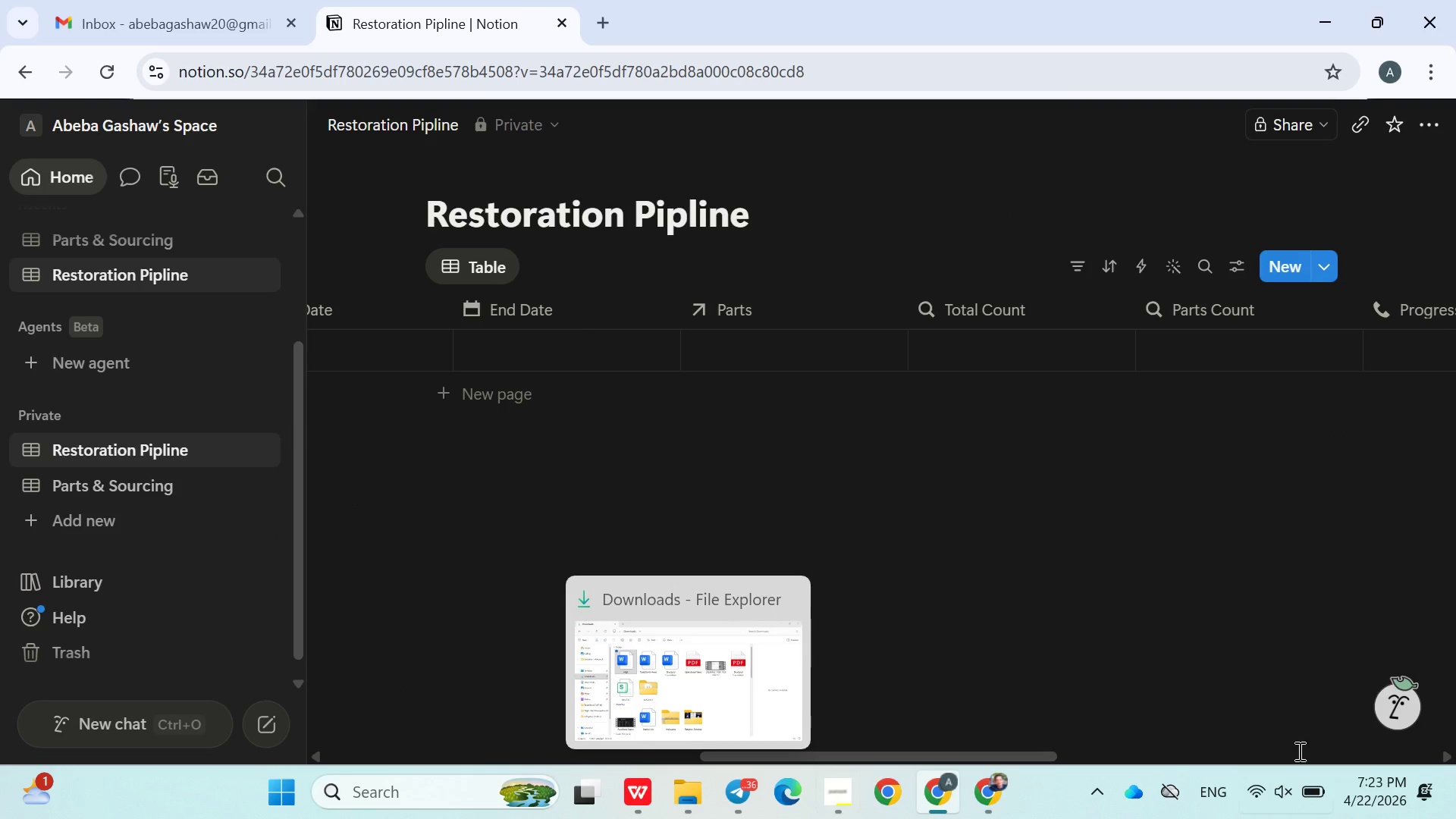 
wait(39.78)
 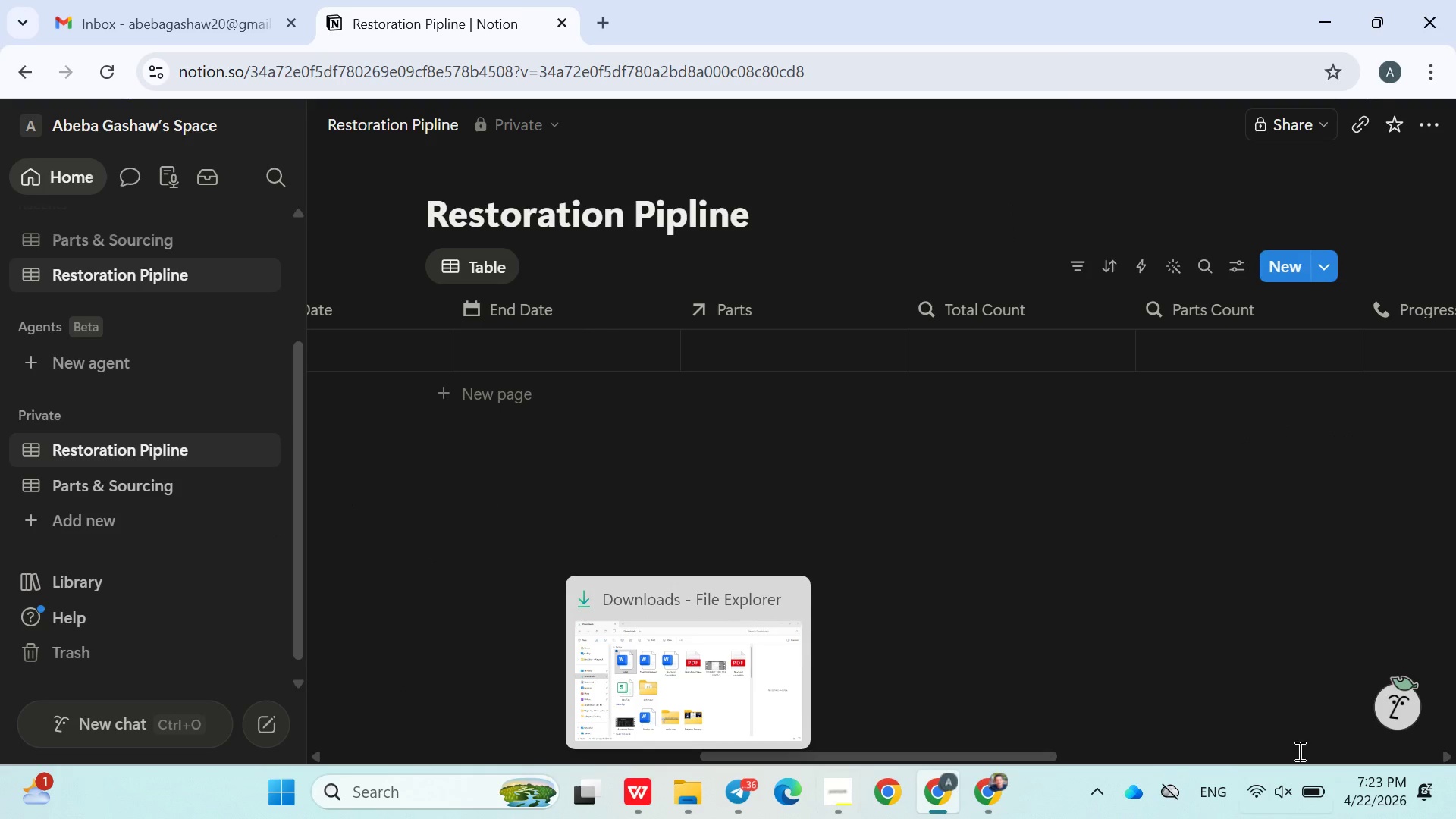 
left_click([253, 123])
 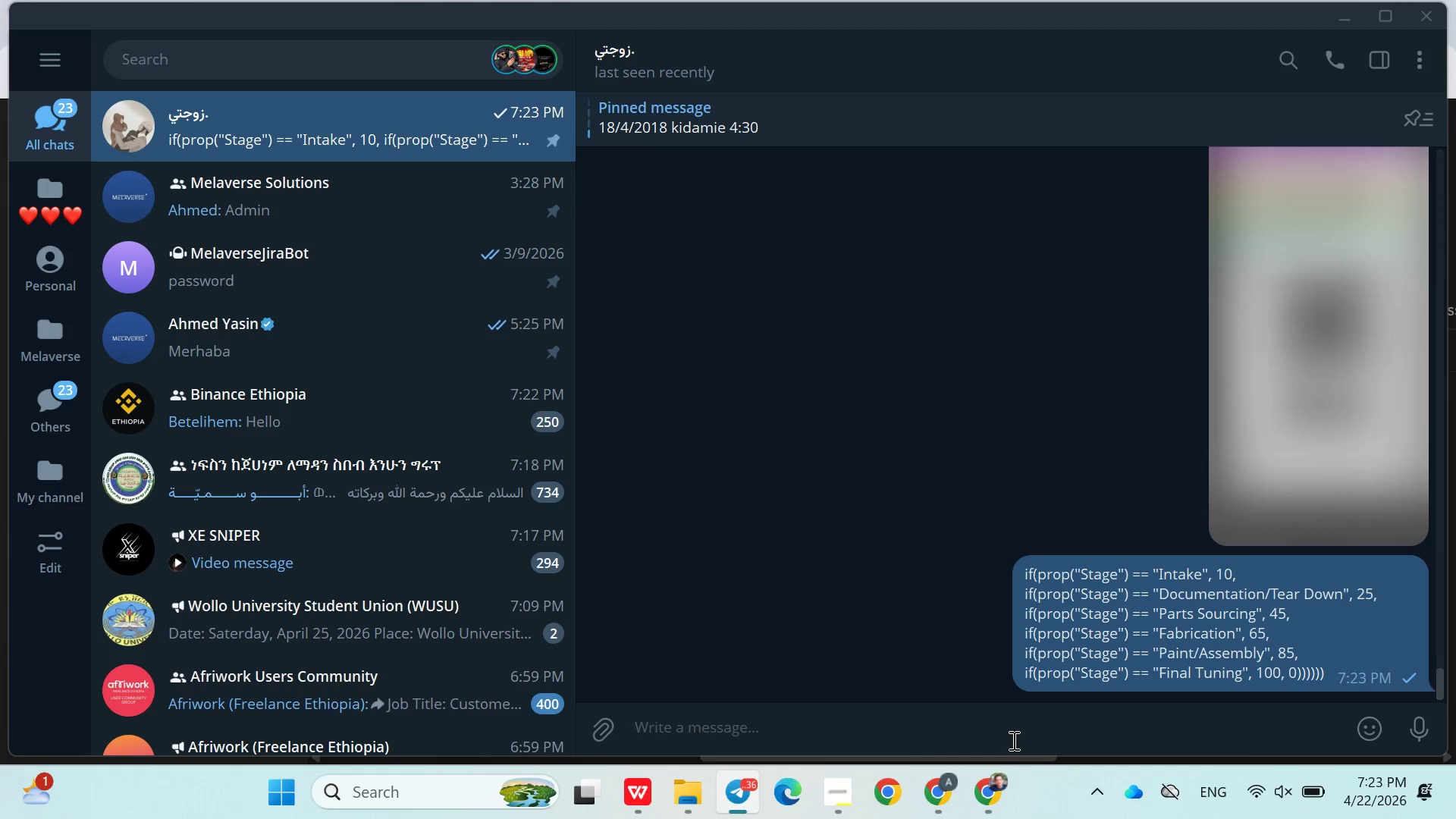 
left_click([952, 787])
 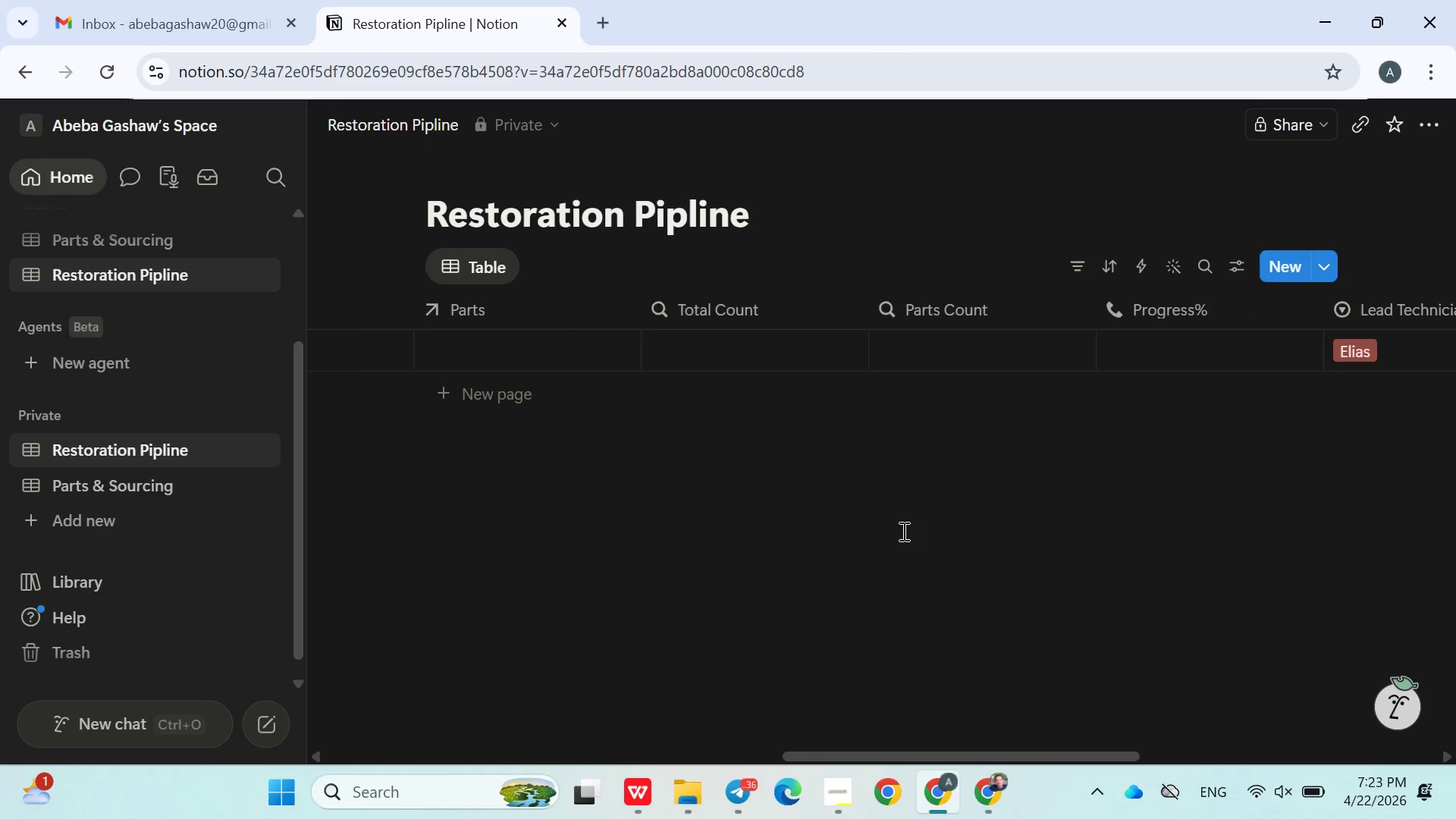 
left_click([1076, 362])
 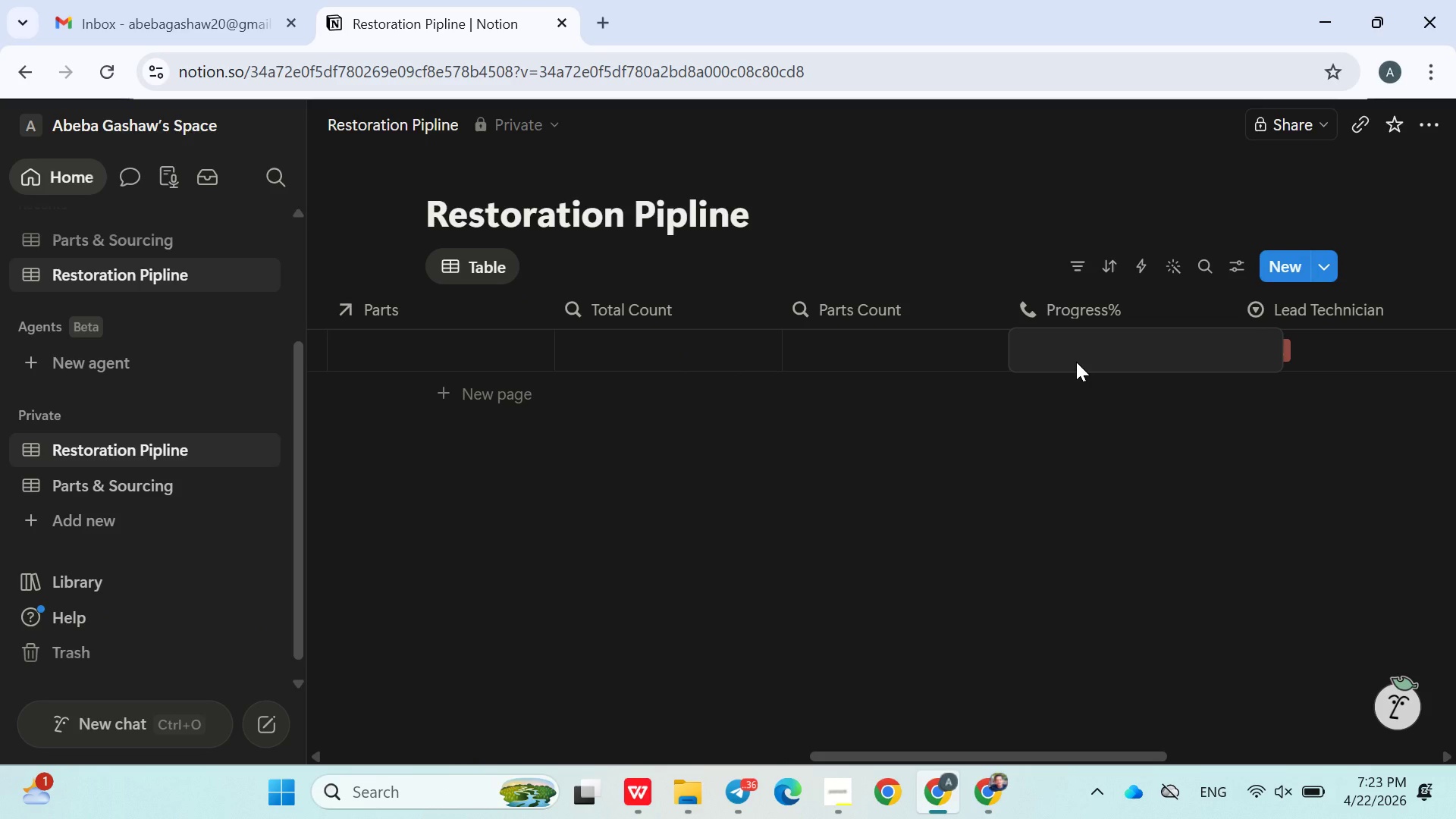 
key(Control+V)
 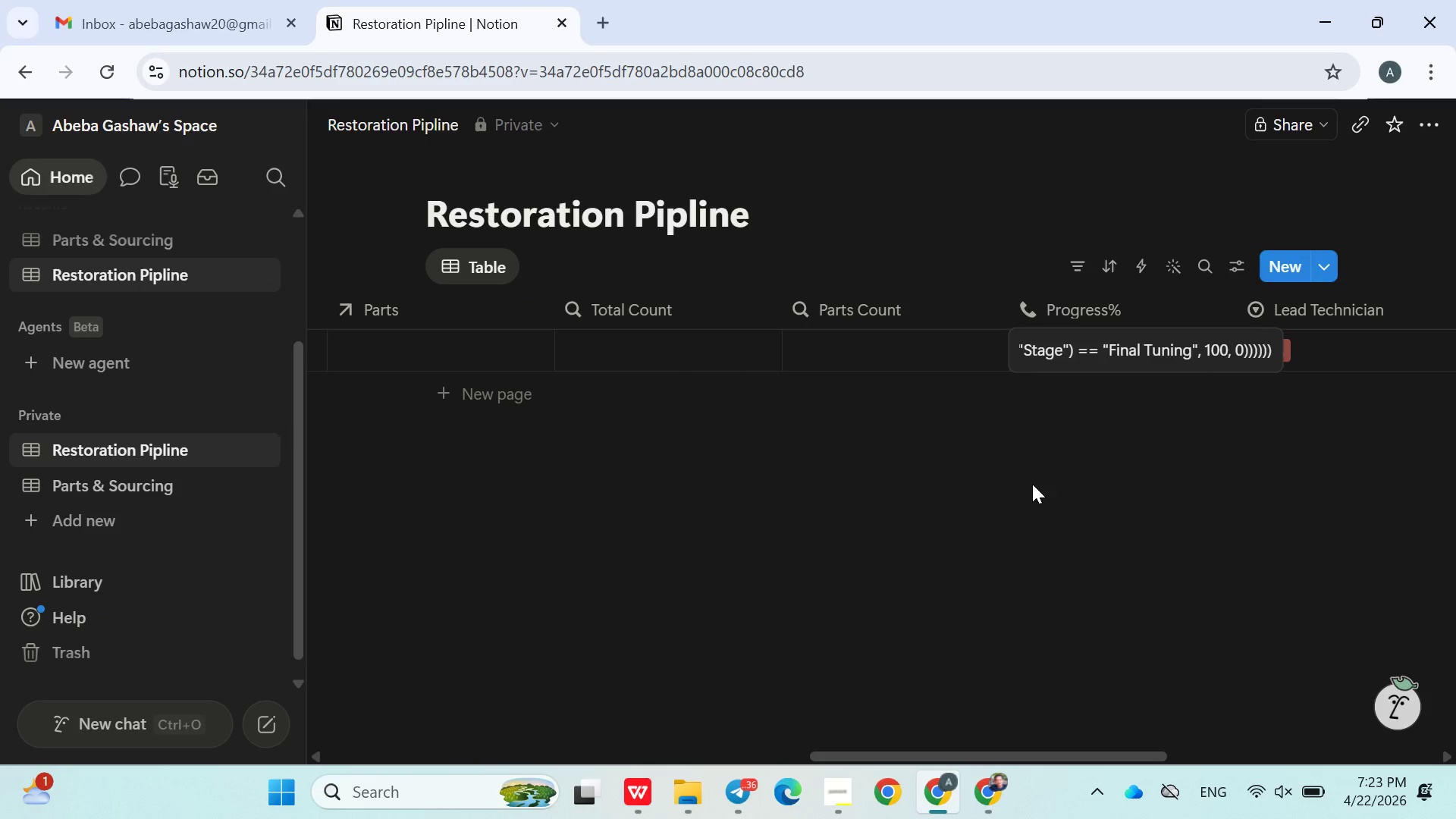 
left_click([1032, 488])
 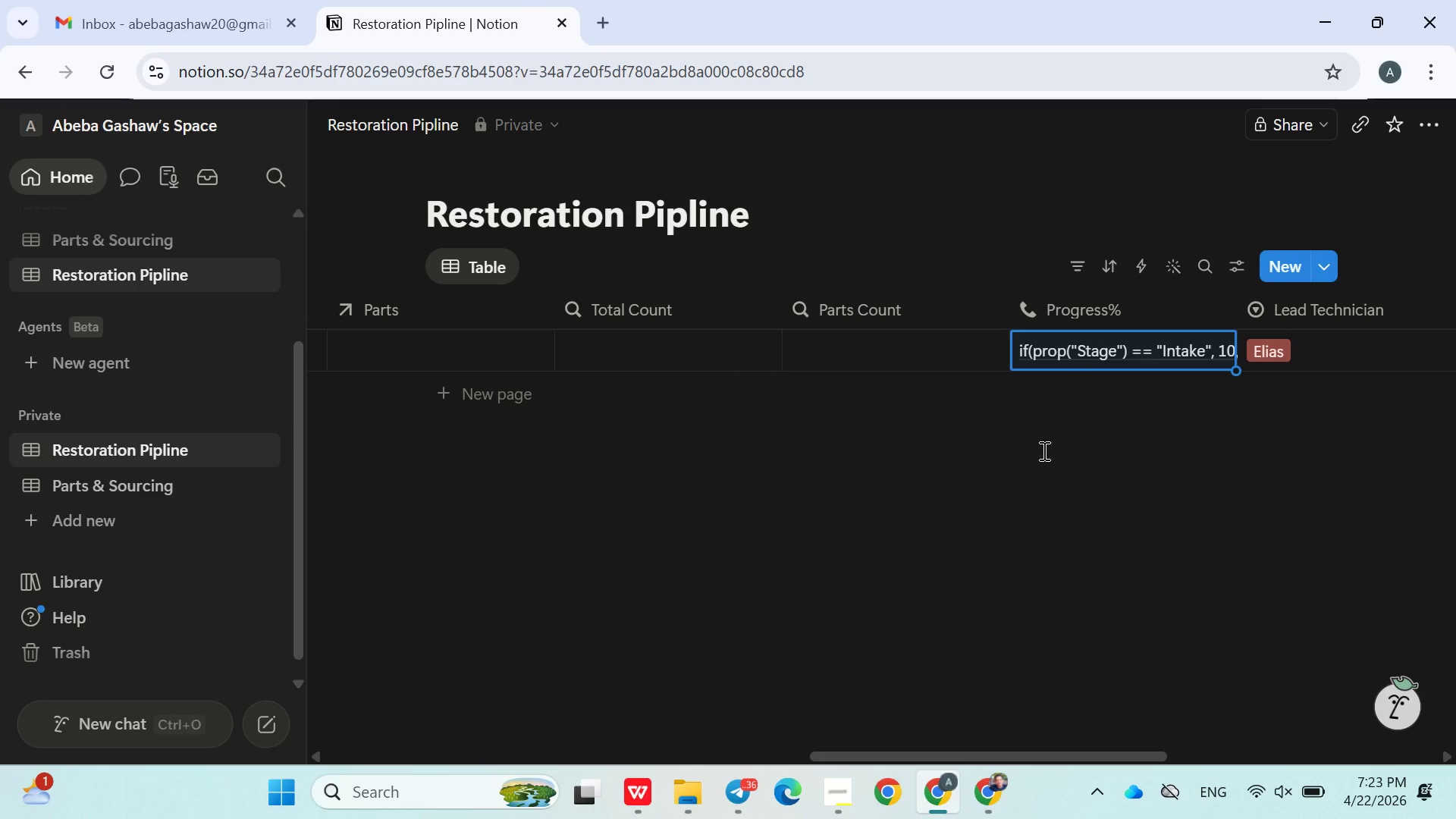 
wait(10.33)
 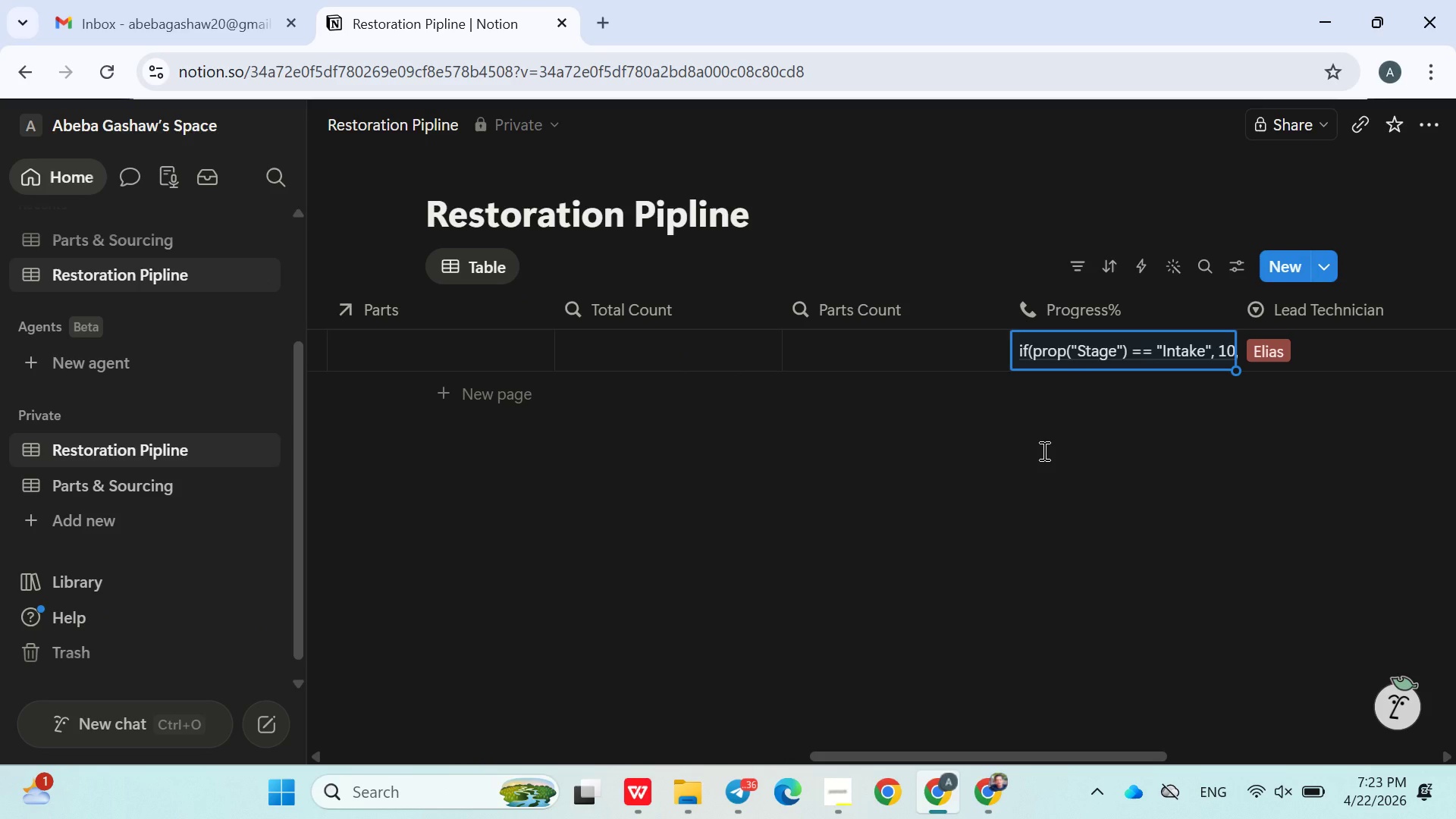 
key(Control+Z)
 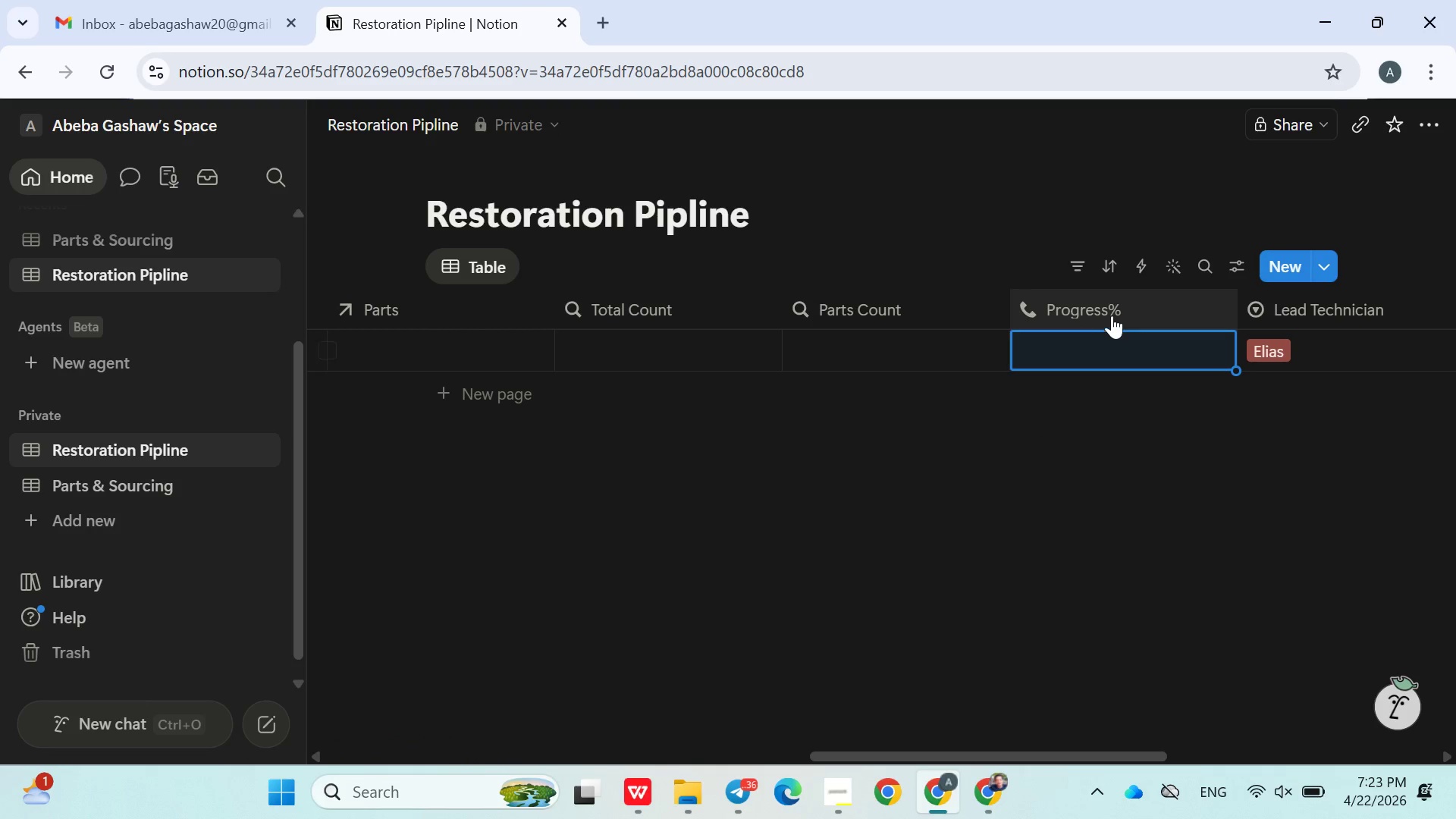 
left_click([1127, 309])
 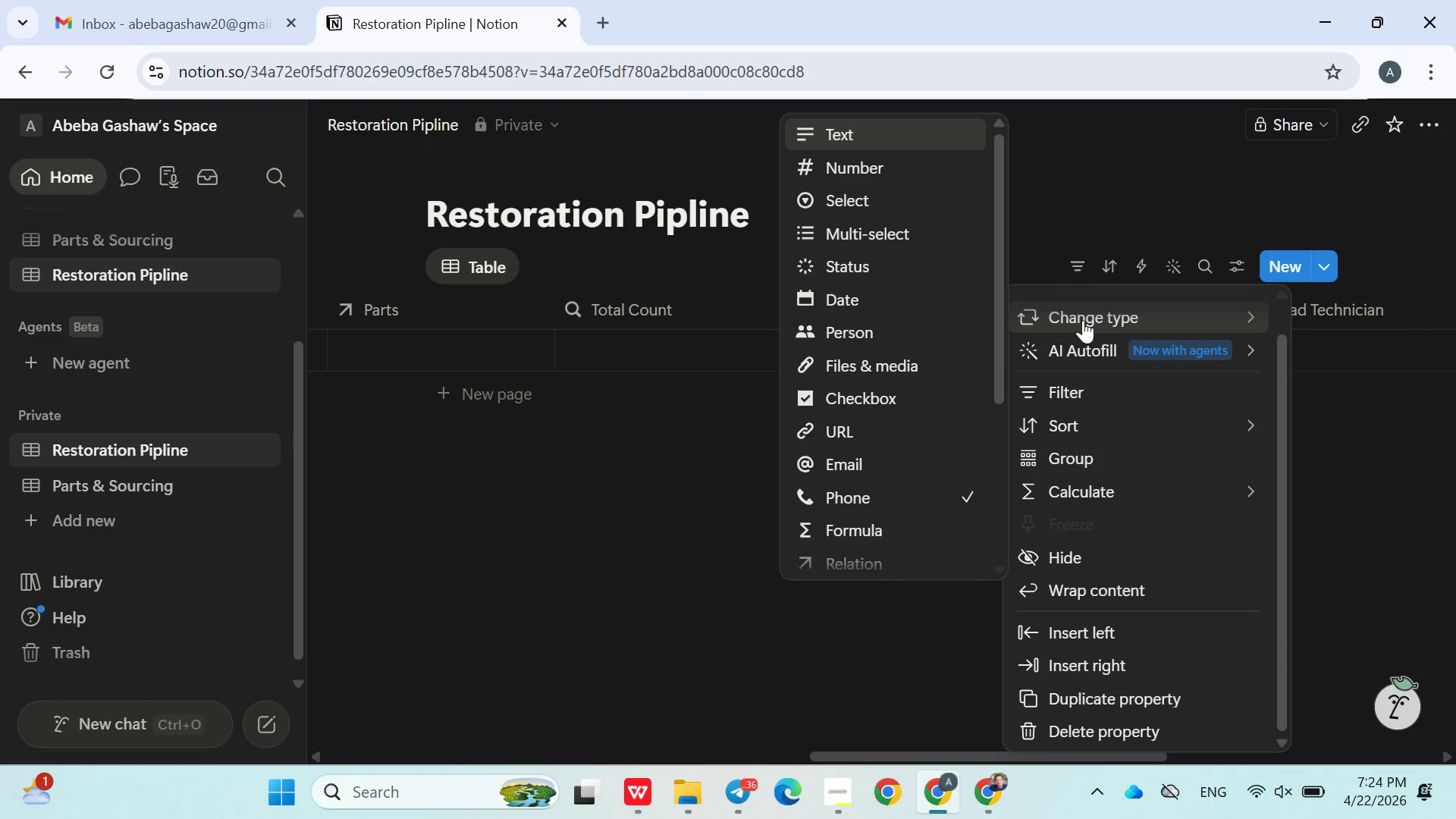 
wait(7.89)
 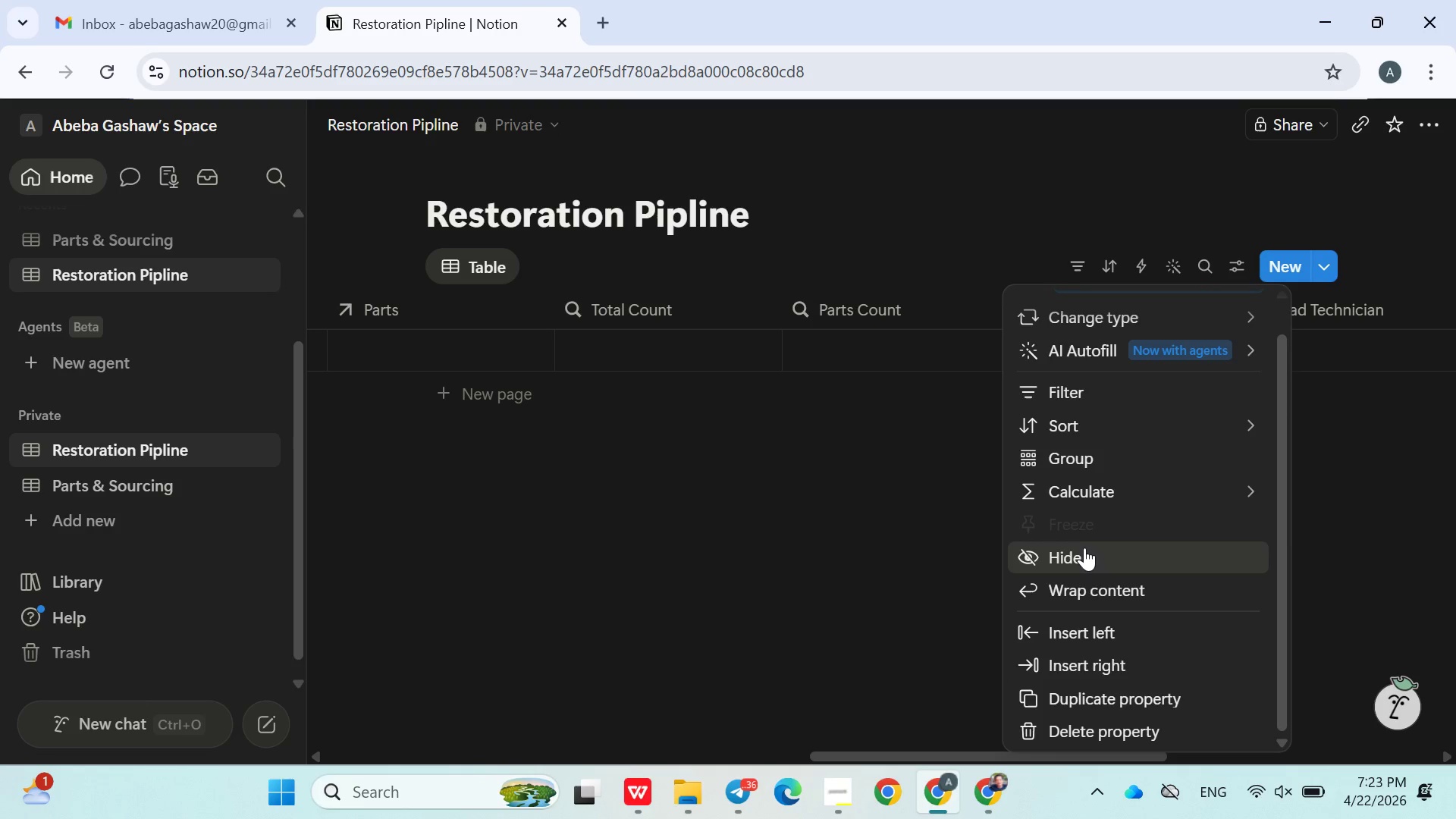 
left_click([874, 526])
 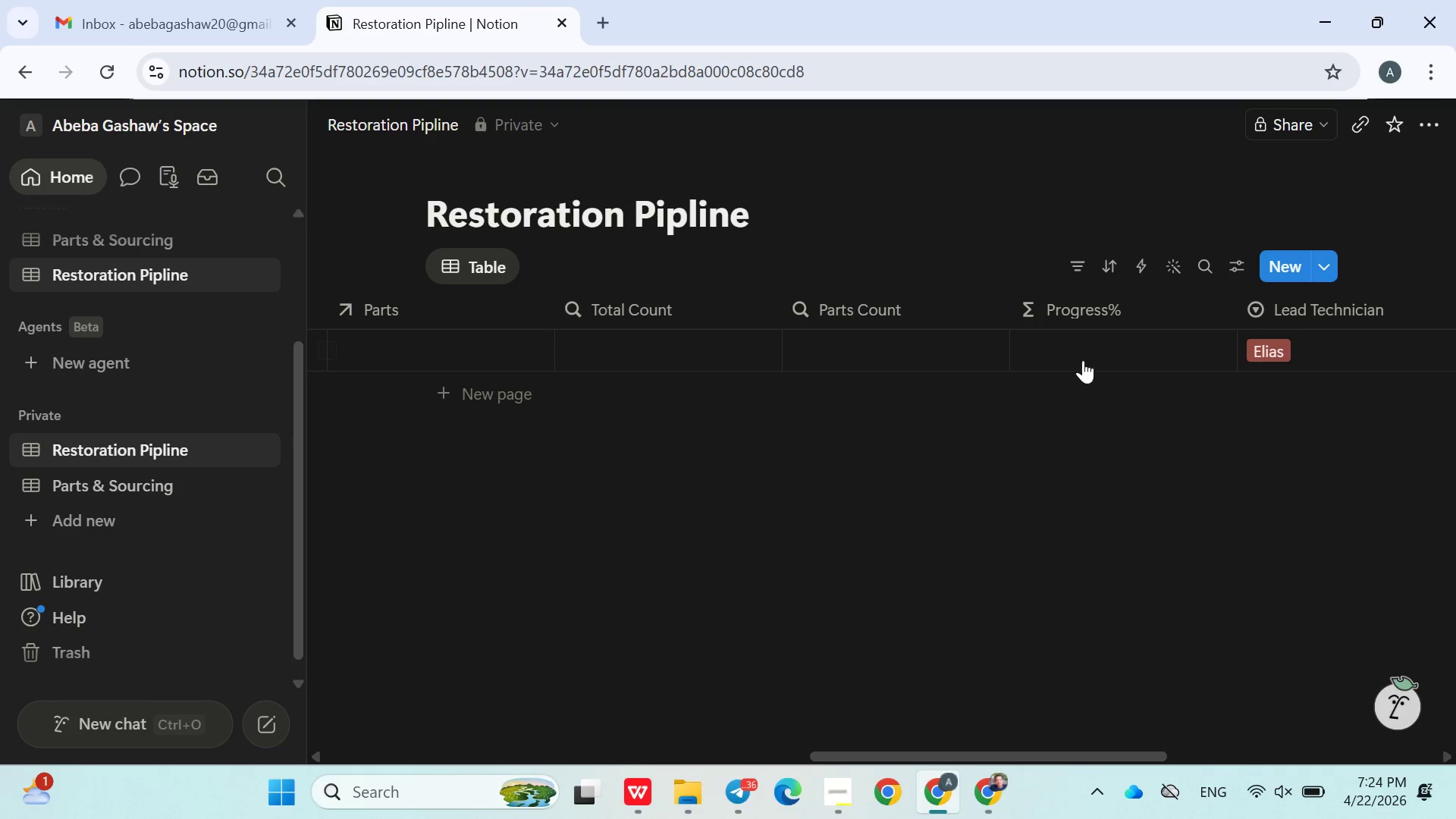 
left_click([1083, 359])
 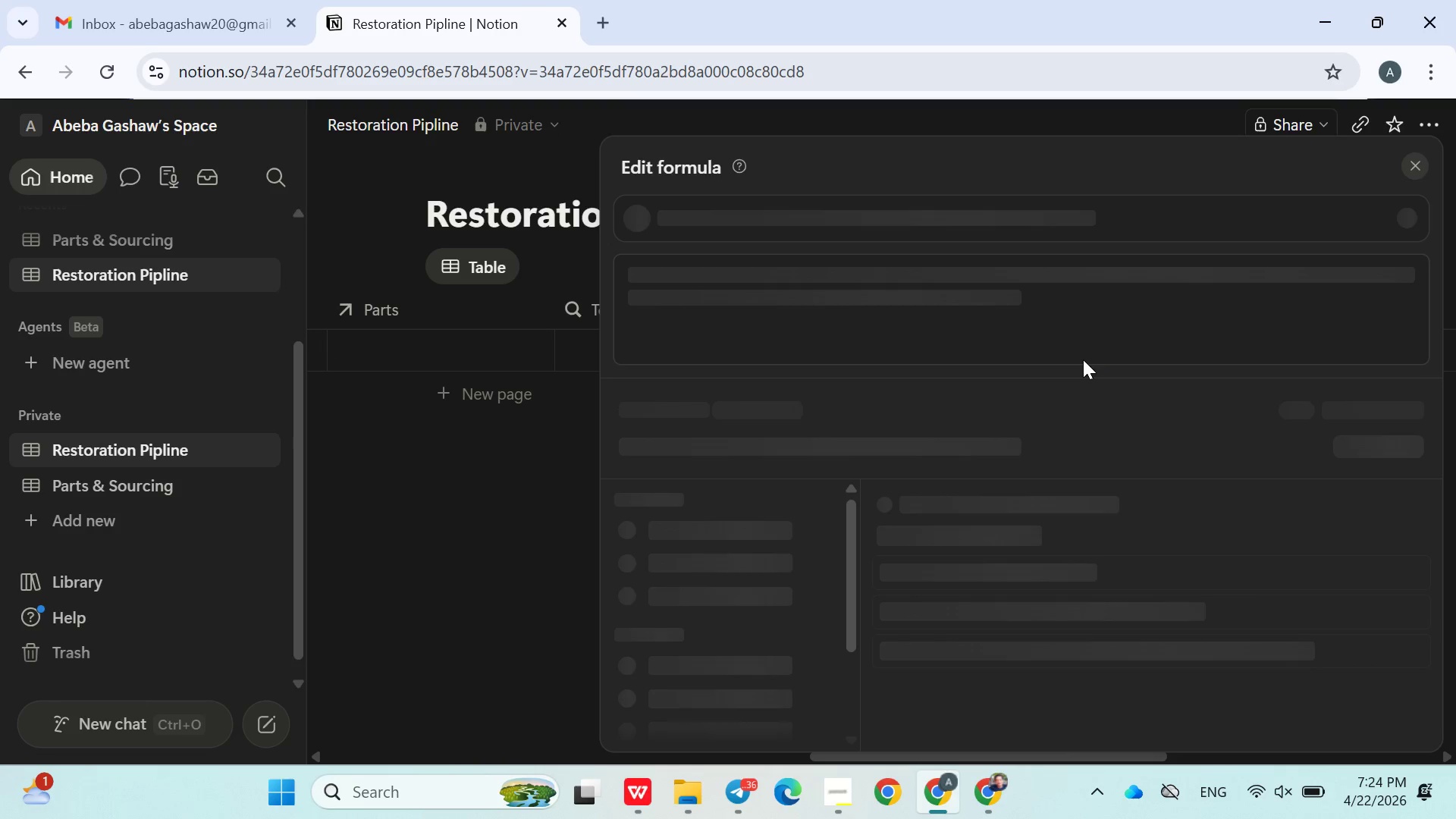 
key(Control+V)
 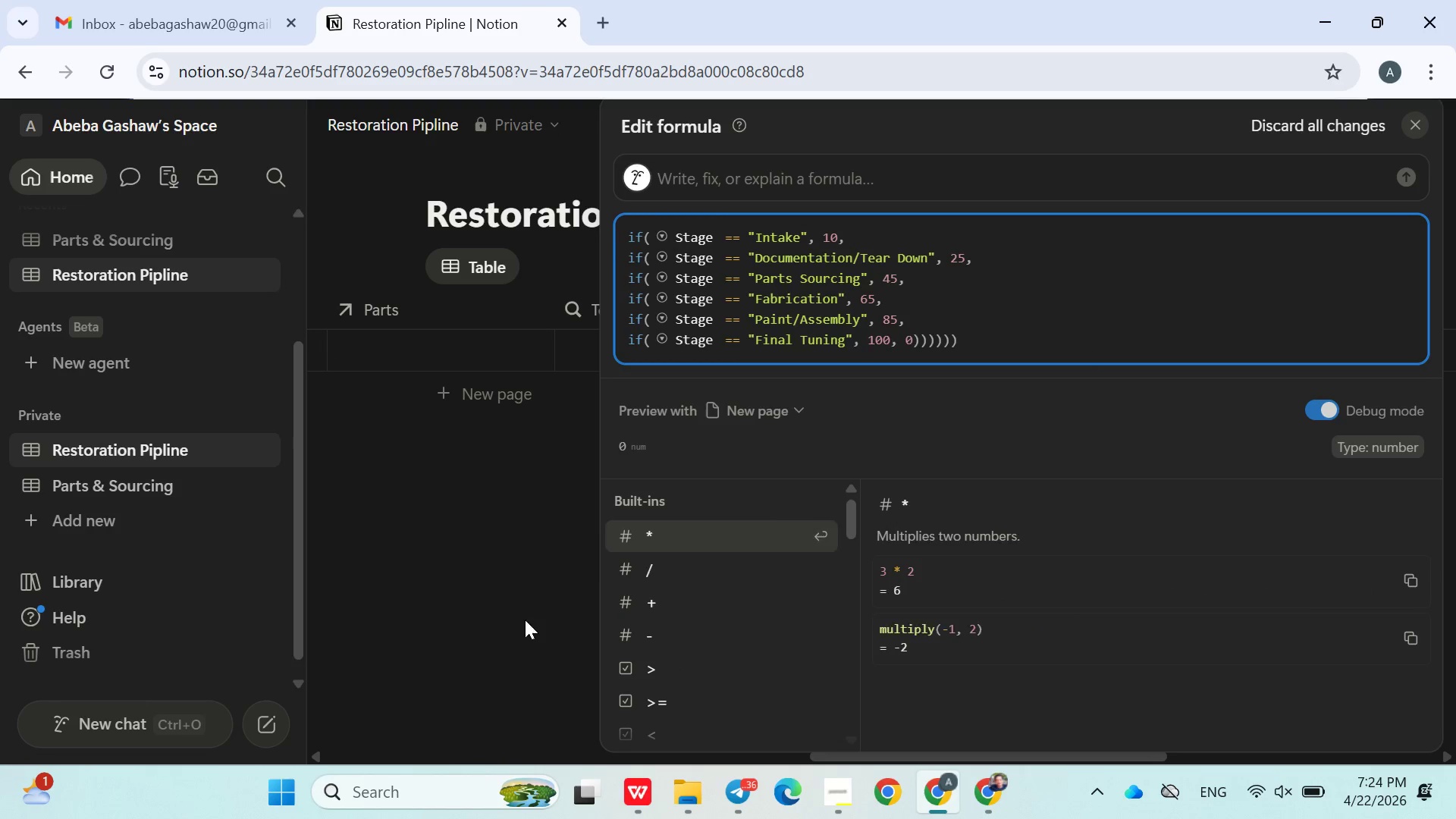 
left_click([484, 591])
 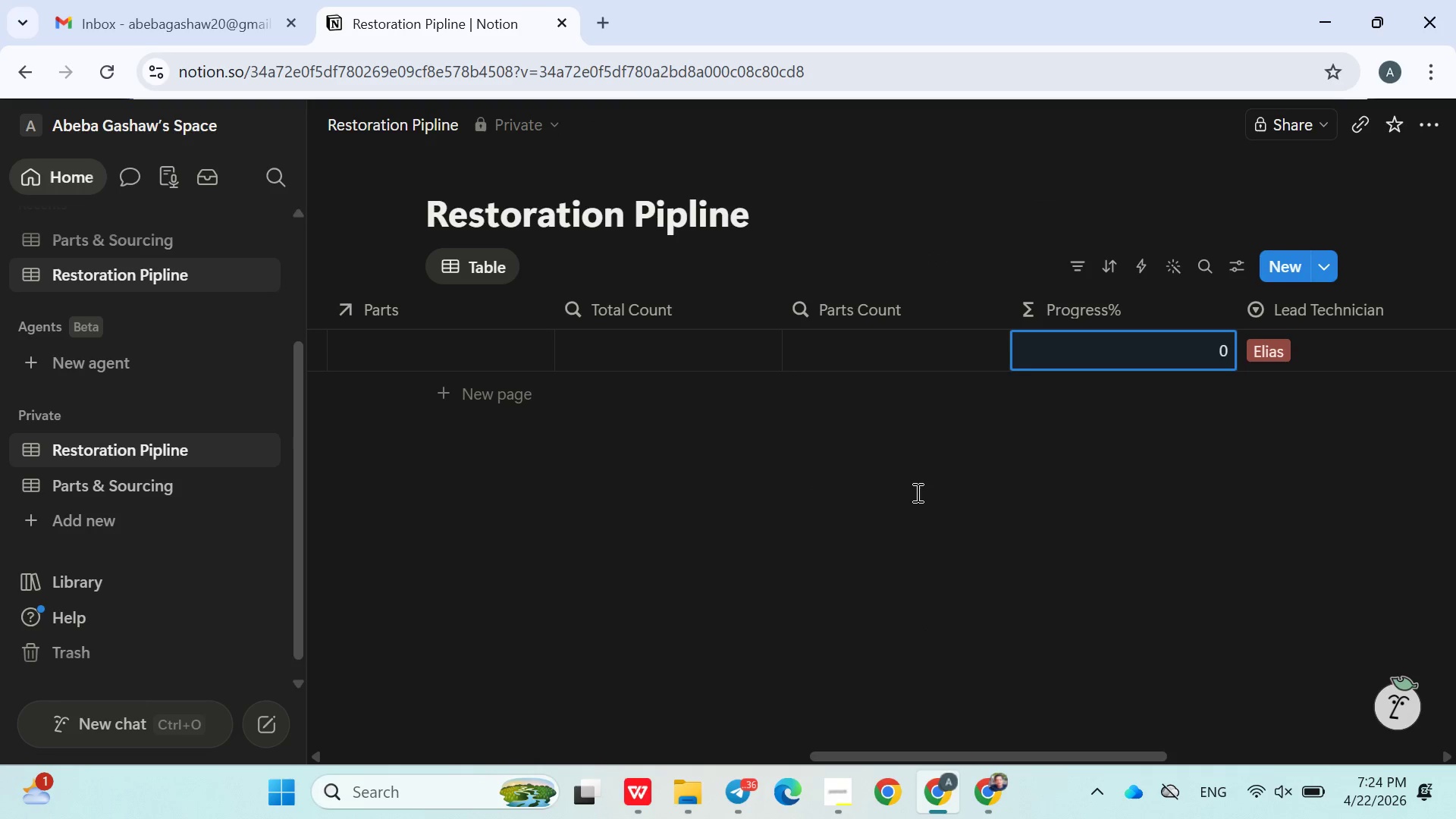 
left_click([918, 492])
 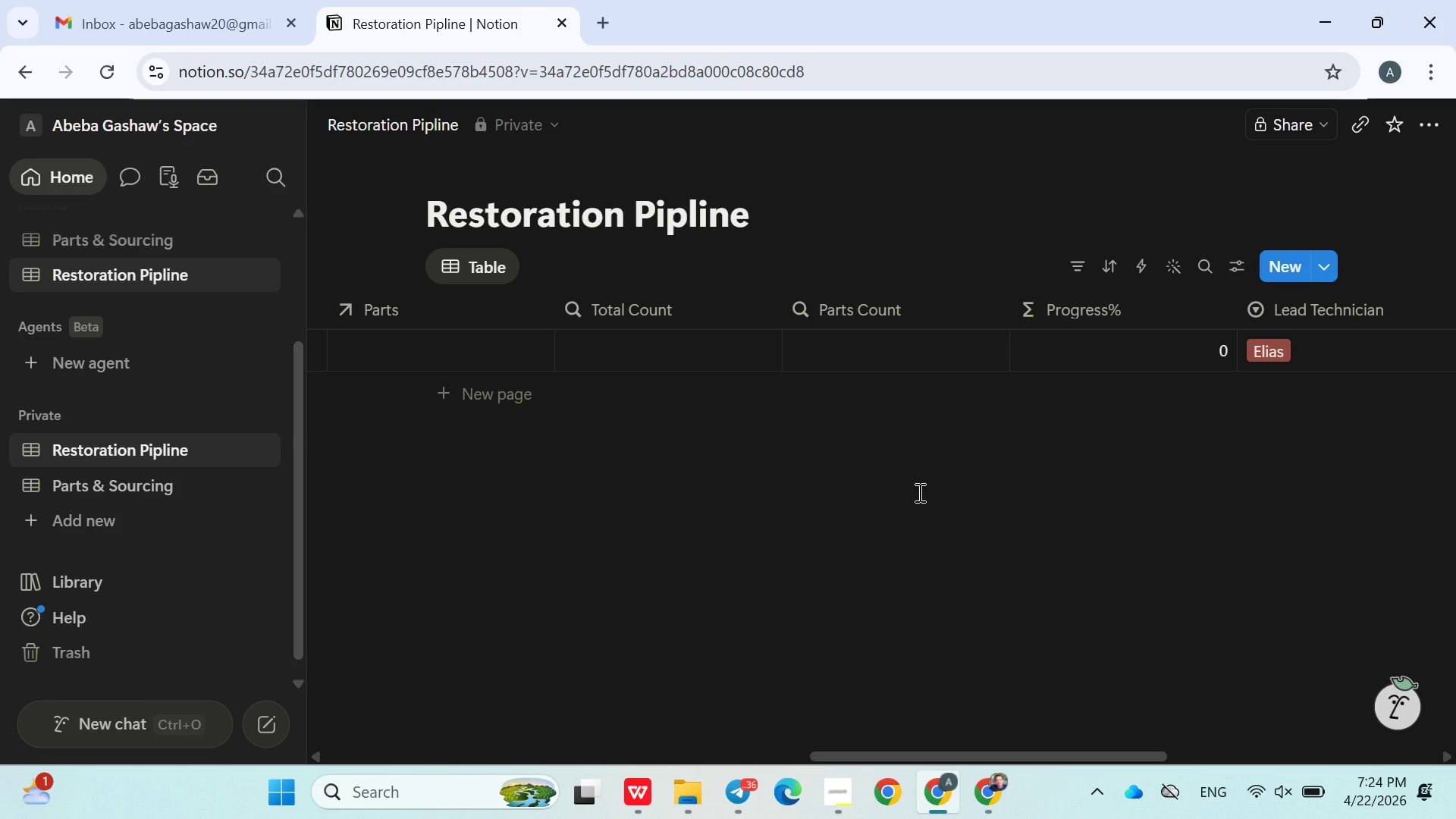 
wait(11.11)
 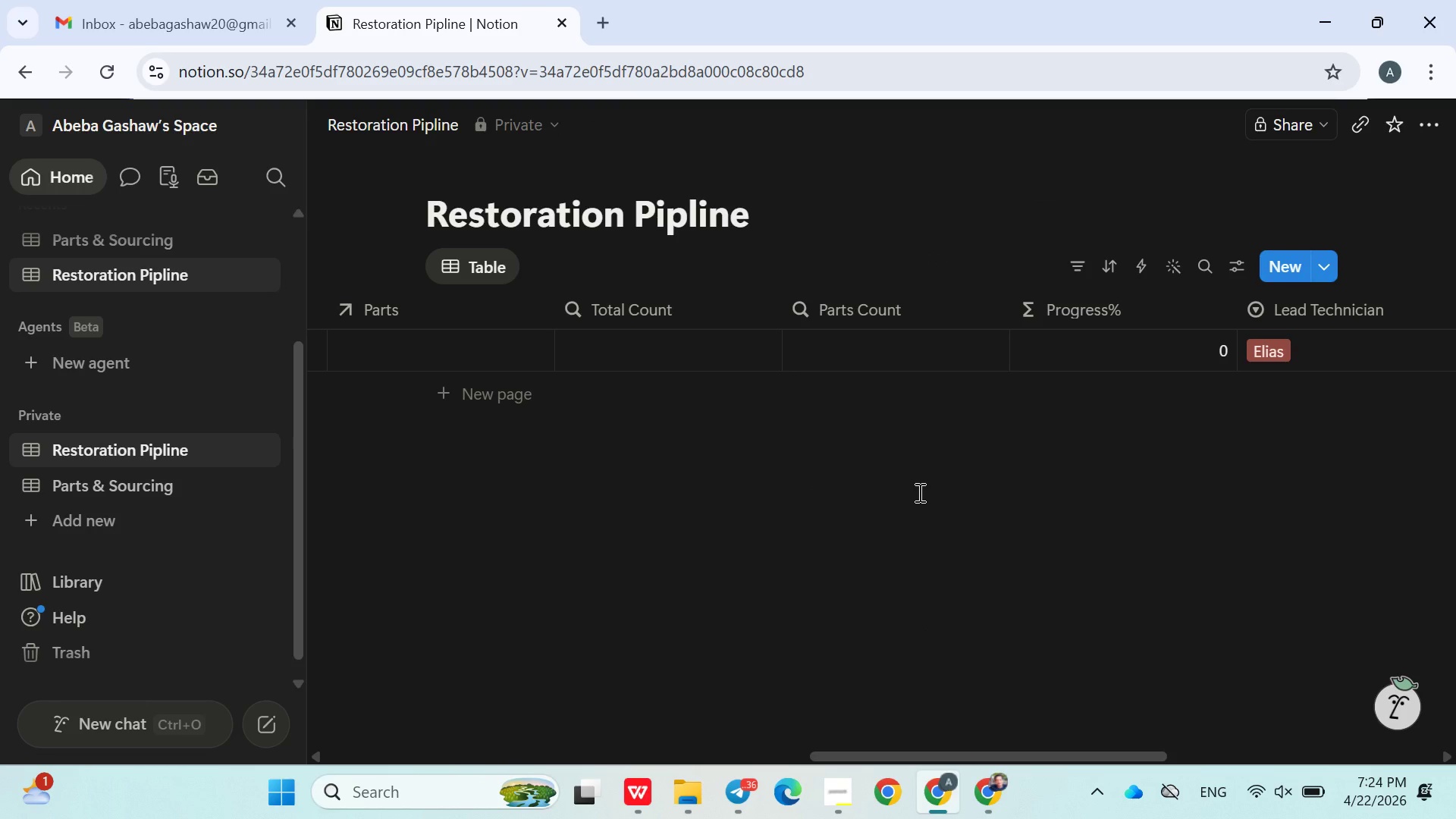 
left_click([732, 795])
 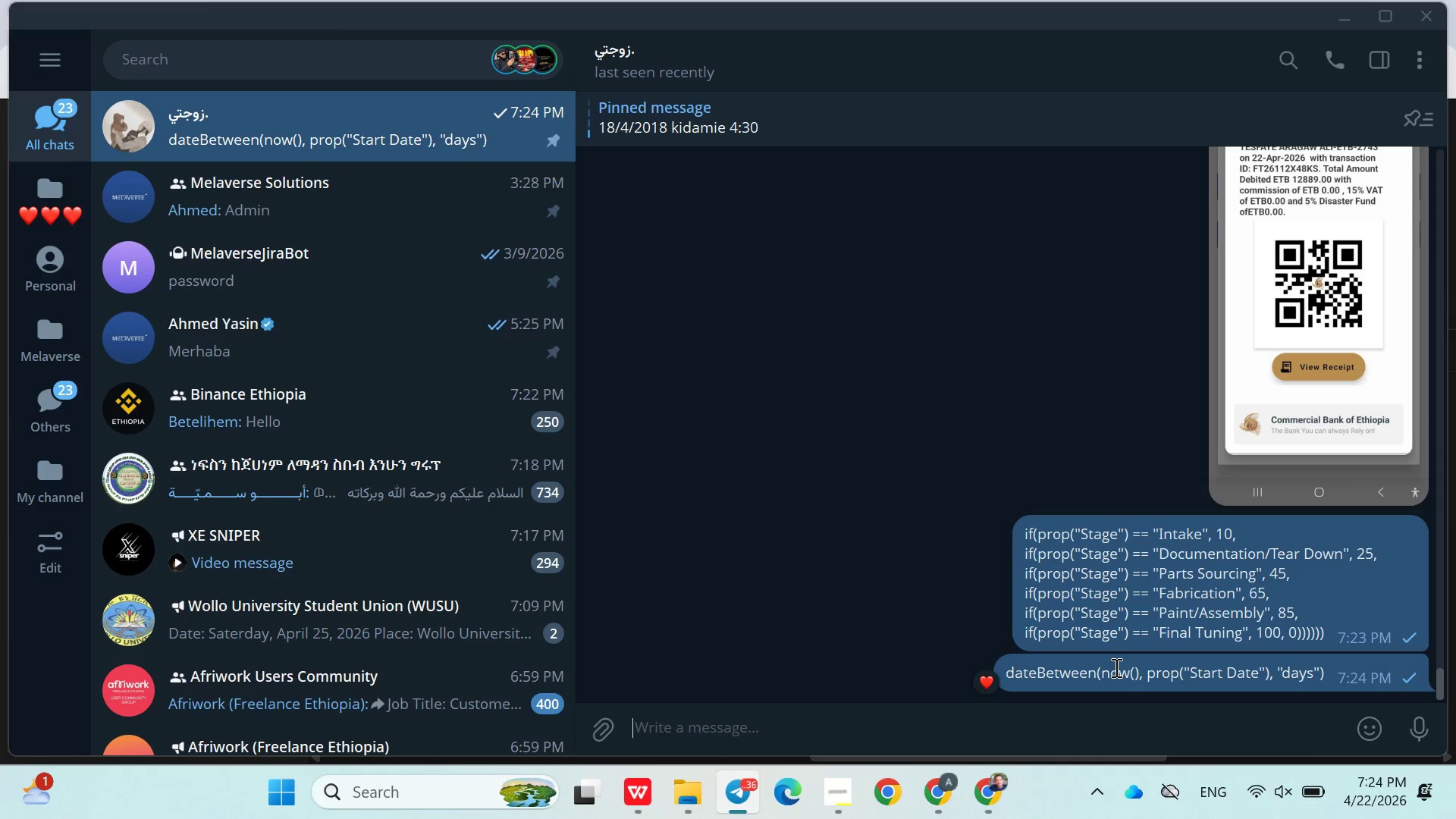 
right_click([1115, 667])
 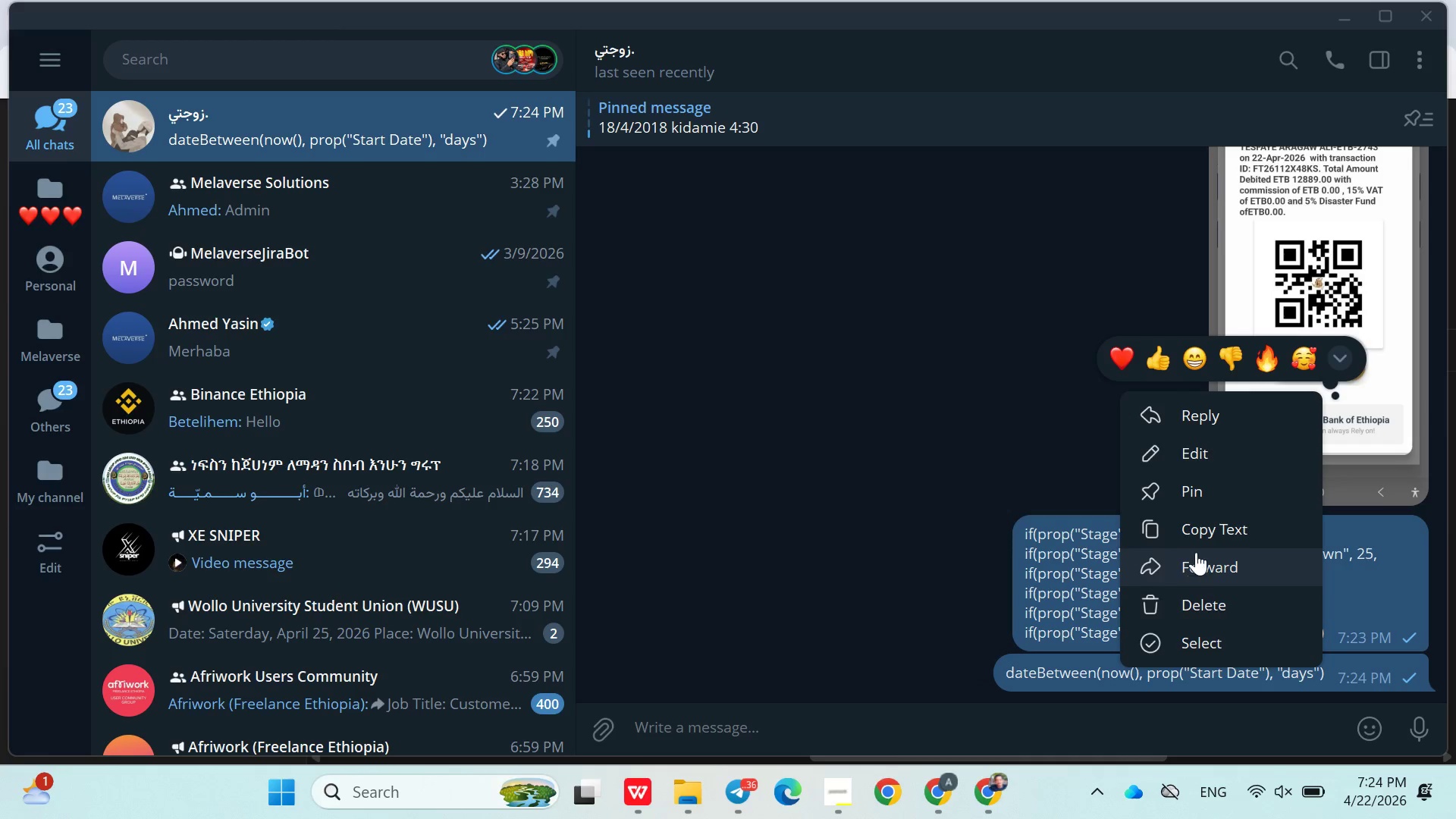 
left_click([1197, 539])
 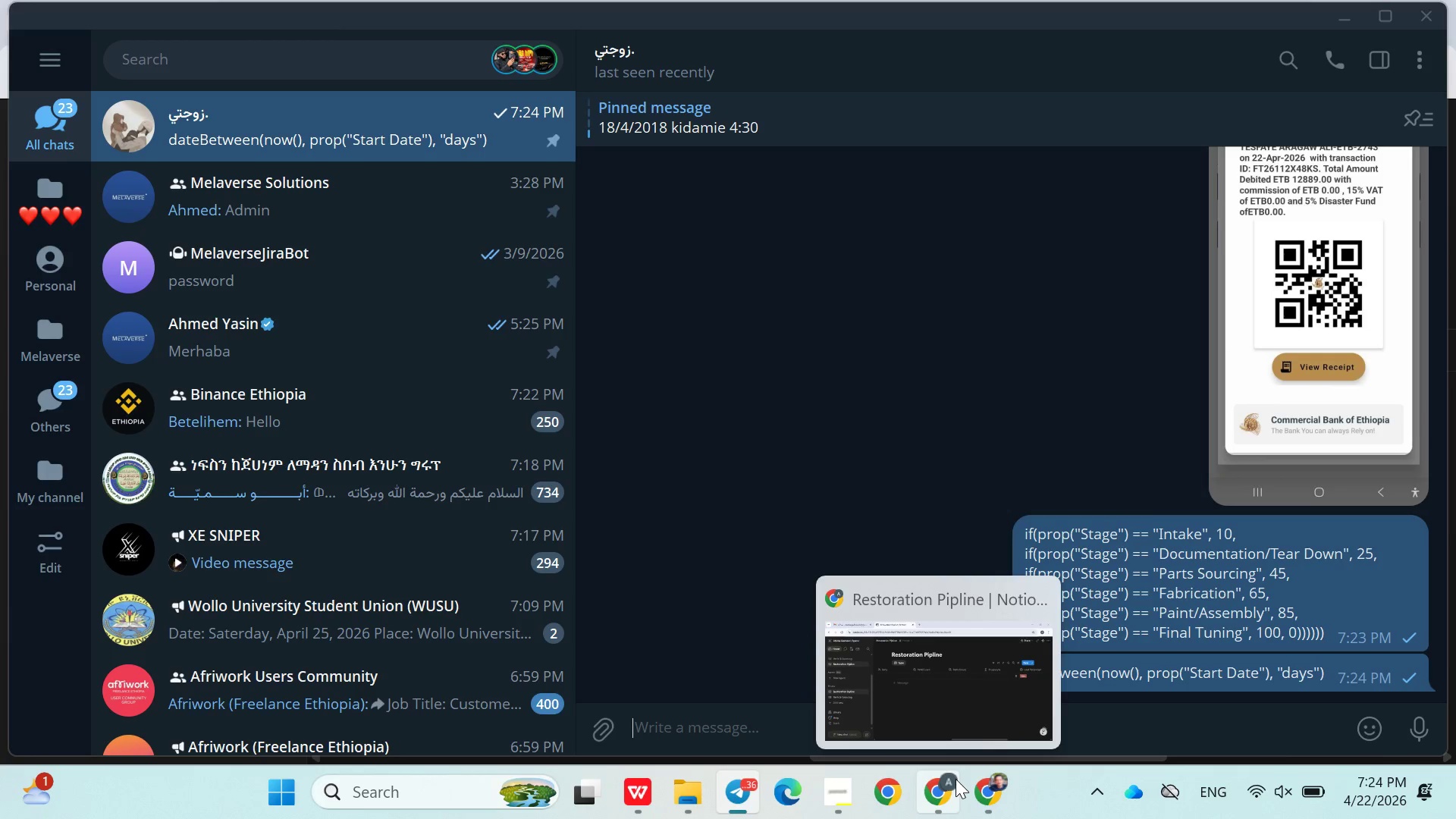 
left_click([956, 779])
 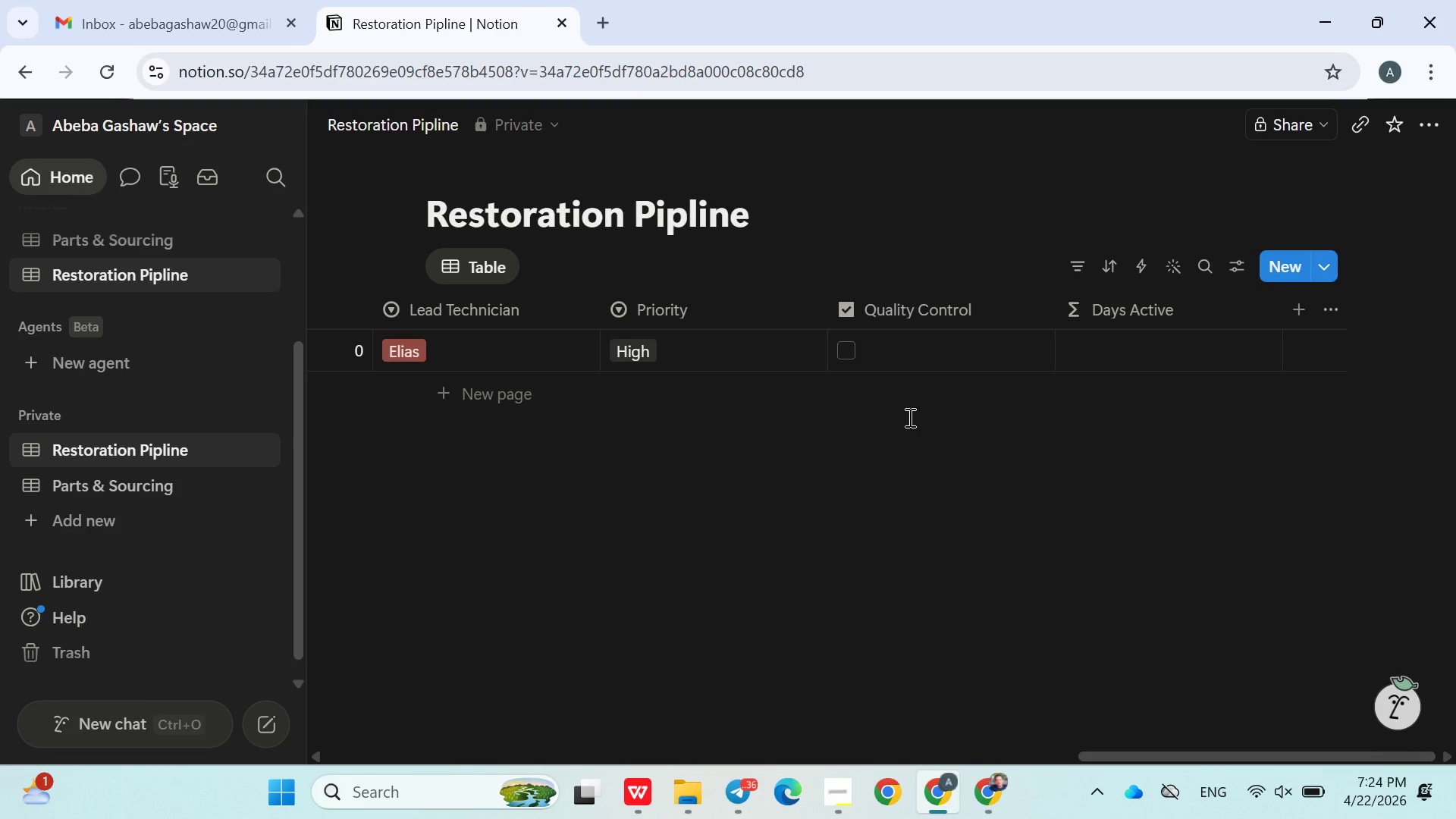 
left_click([1147, 355])
 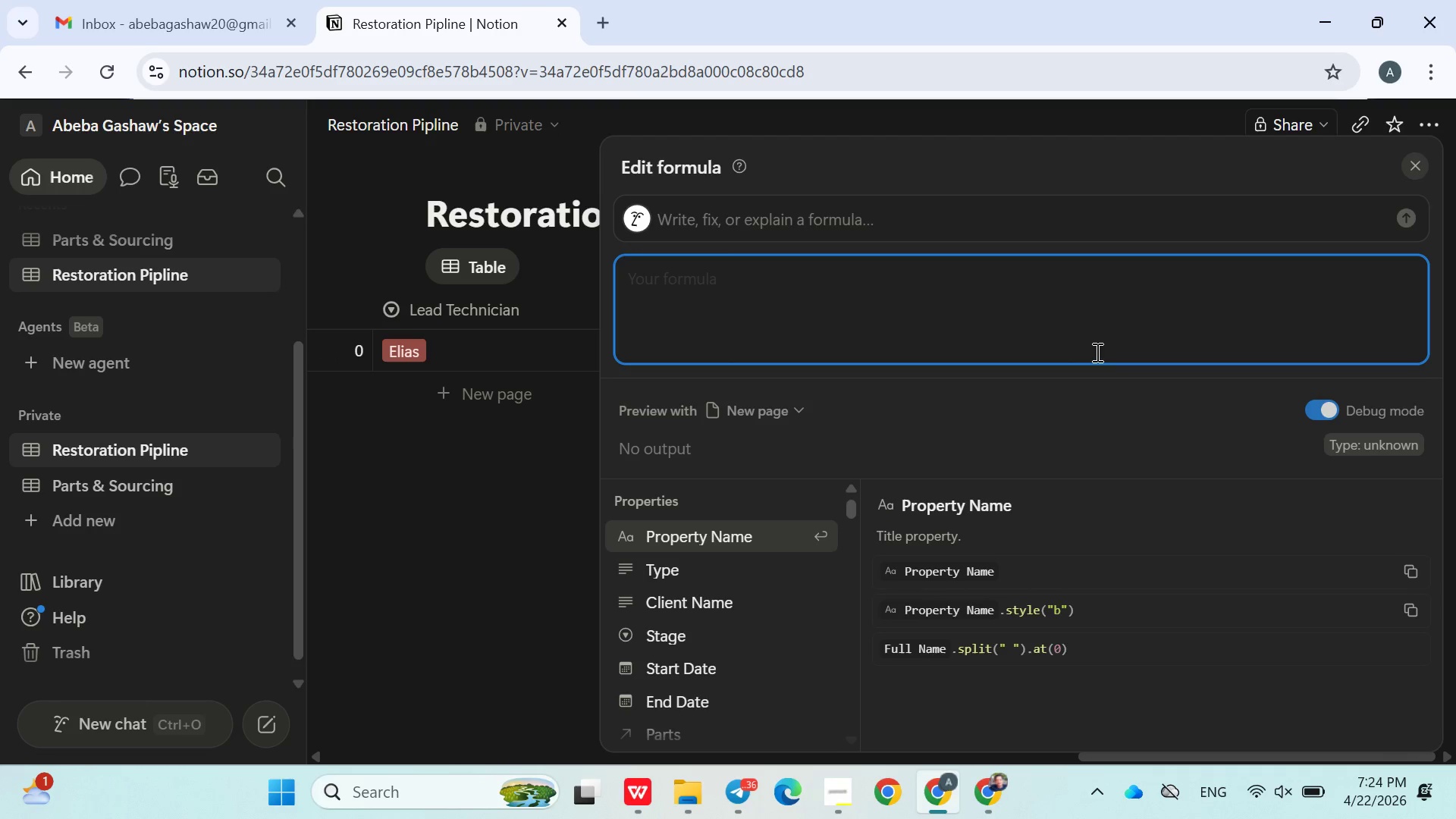 
key(Control+V)
 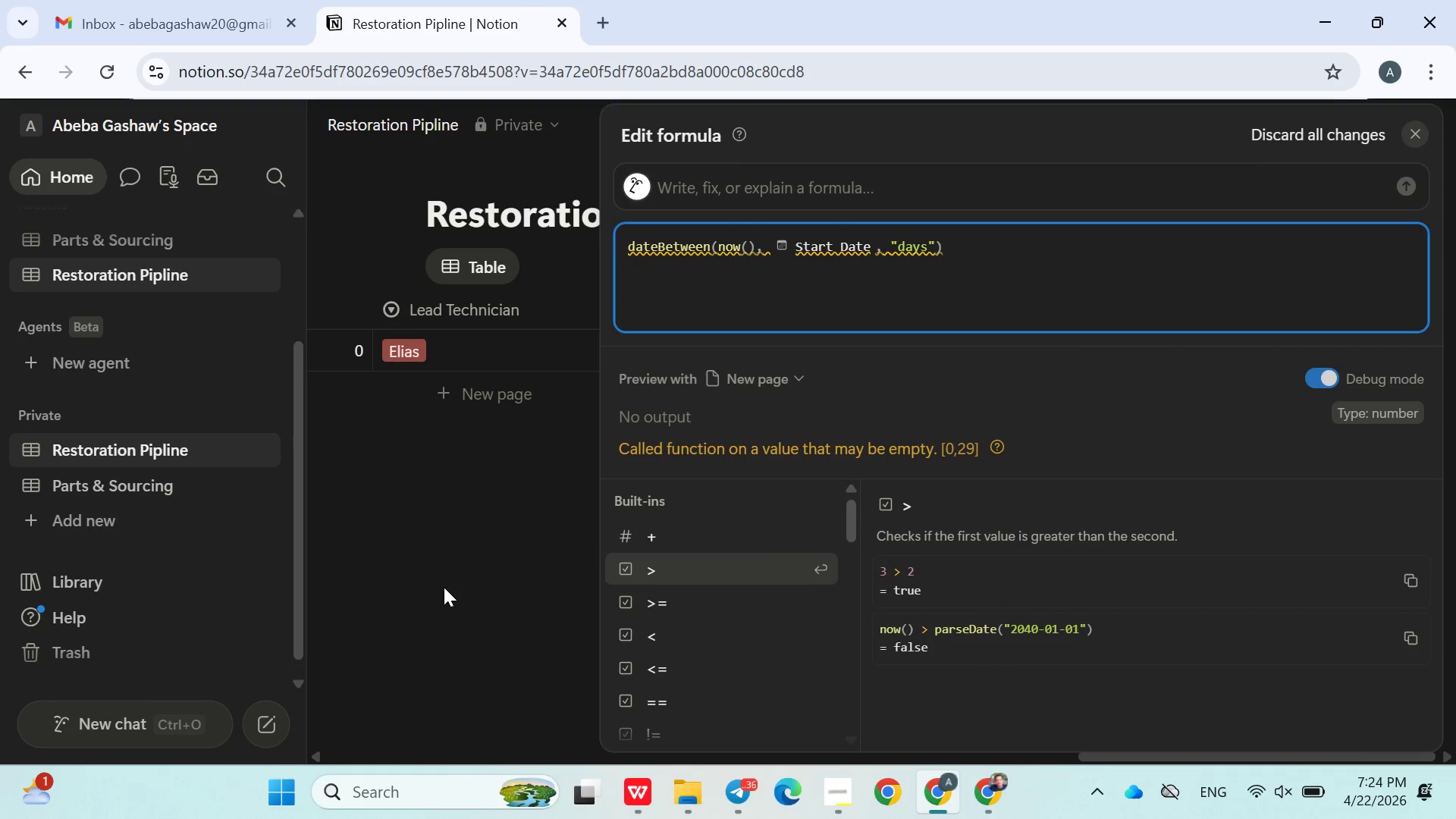 
left_click([444, 587])
 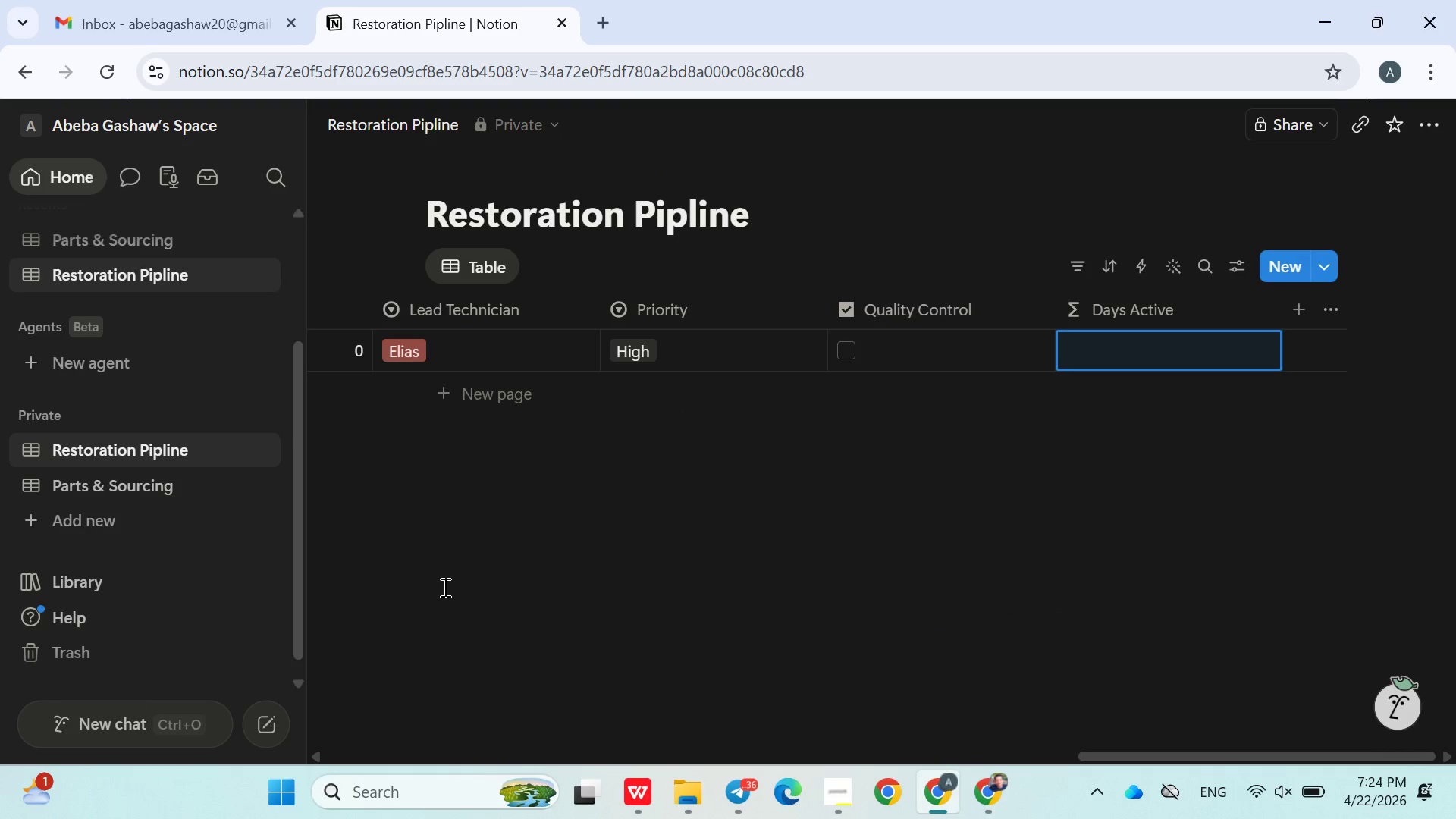 
left_click([596, 606])
 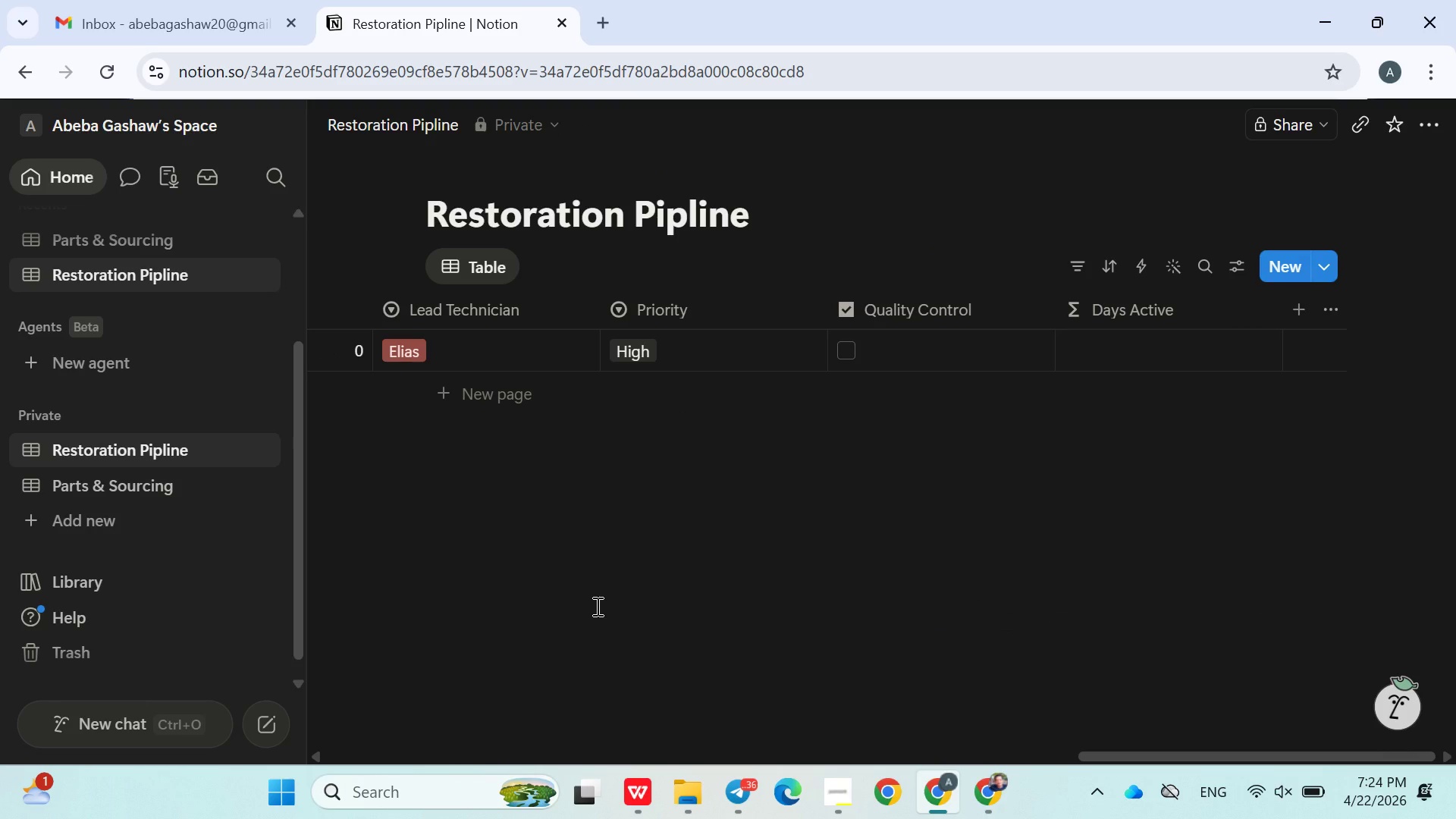 
wait(11.03)
 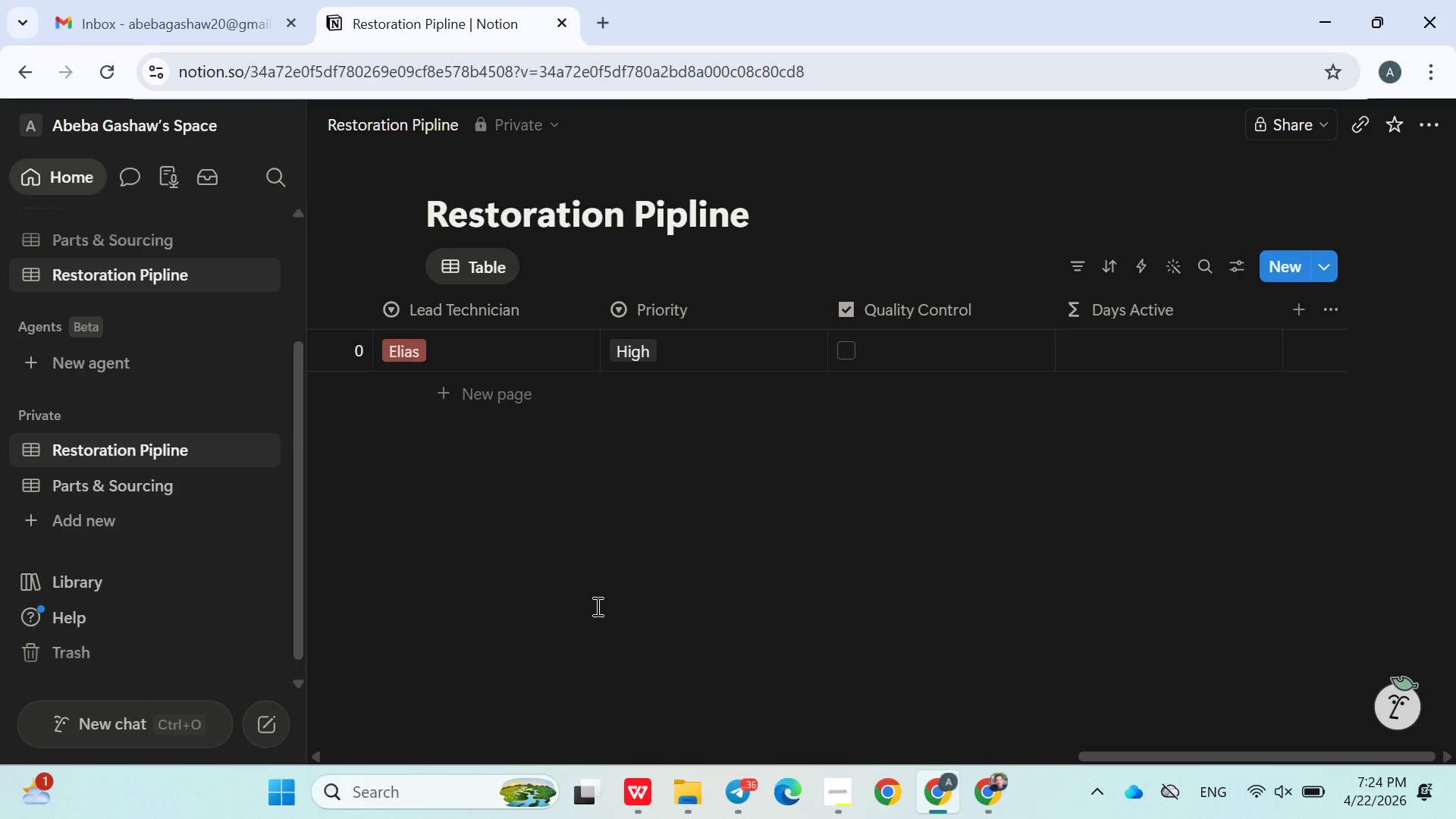 
left_click([123, 475])
 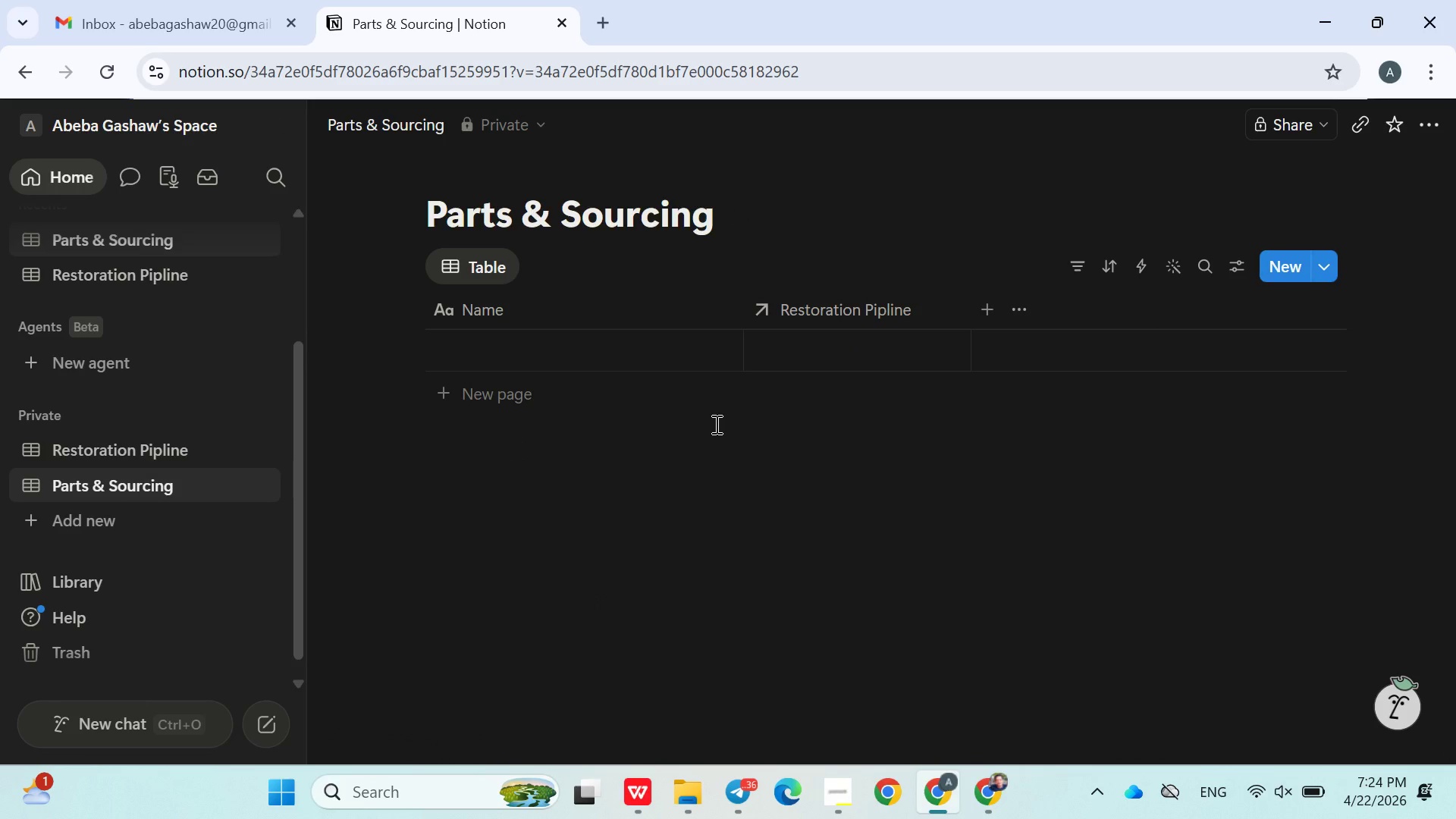 
wait(11.66)
 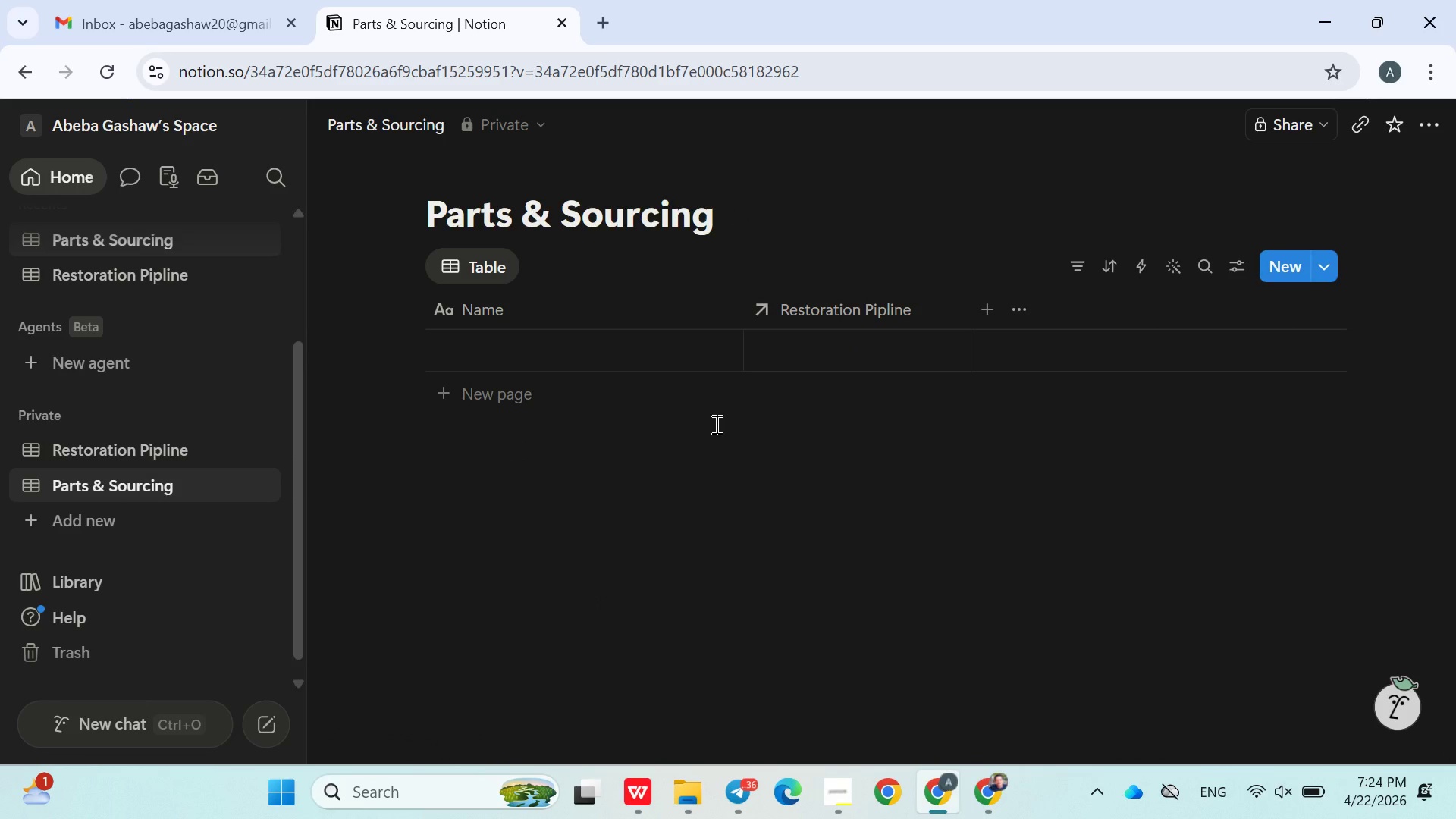 
left_click([849, 332])
 